 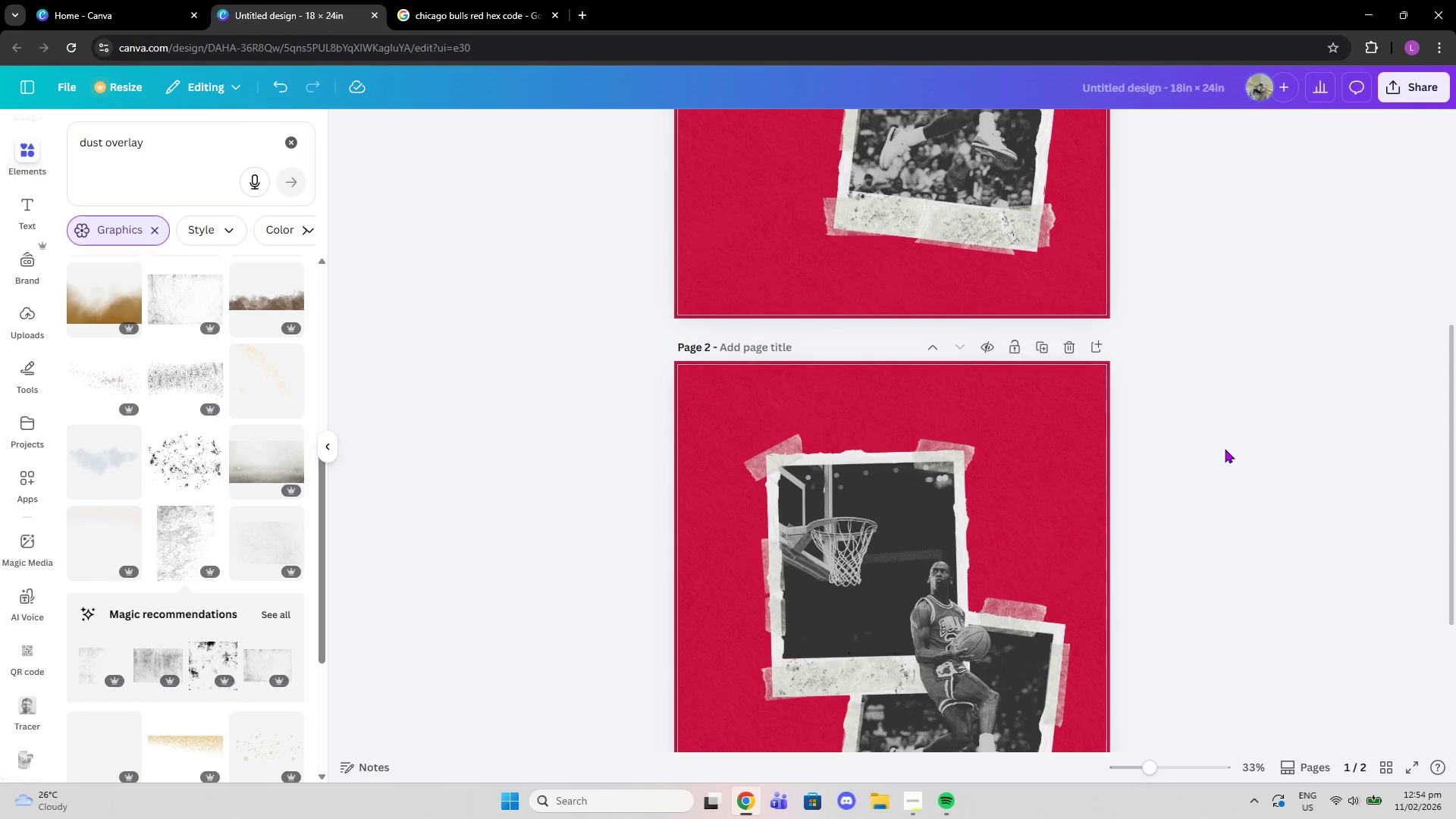 
scroll: coordinate [1184, 454], scroll_direction: down, amount: 2.0
 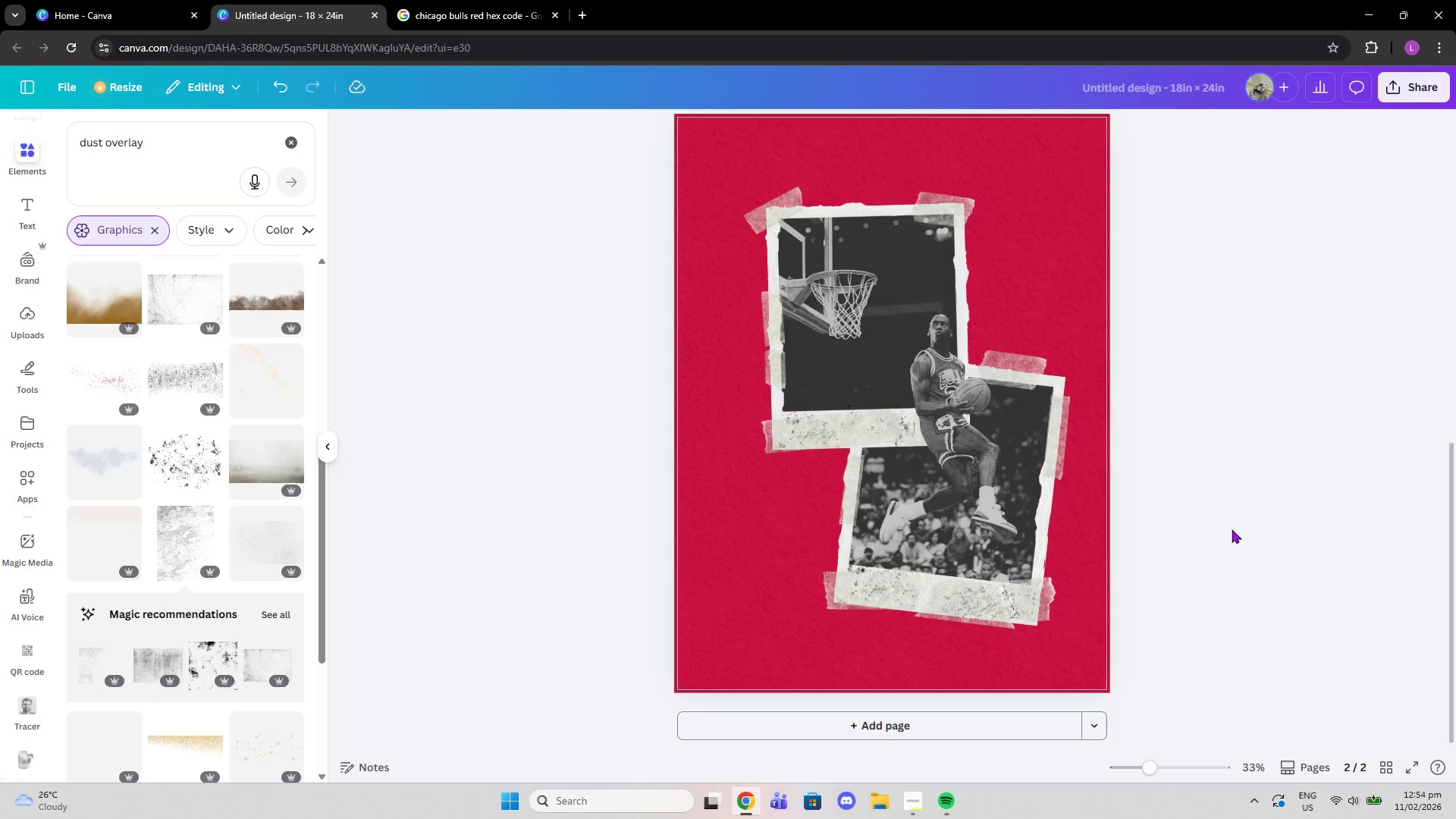 
wait(10.78)
 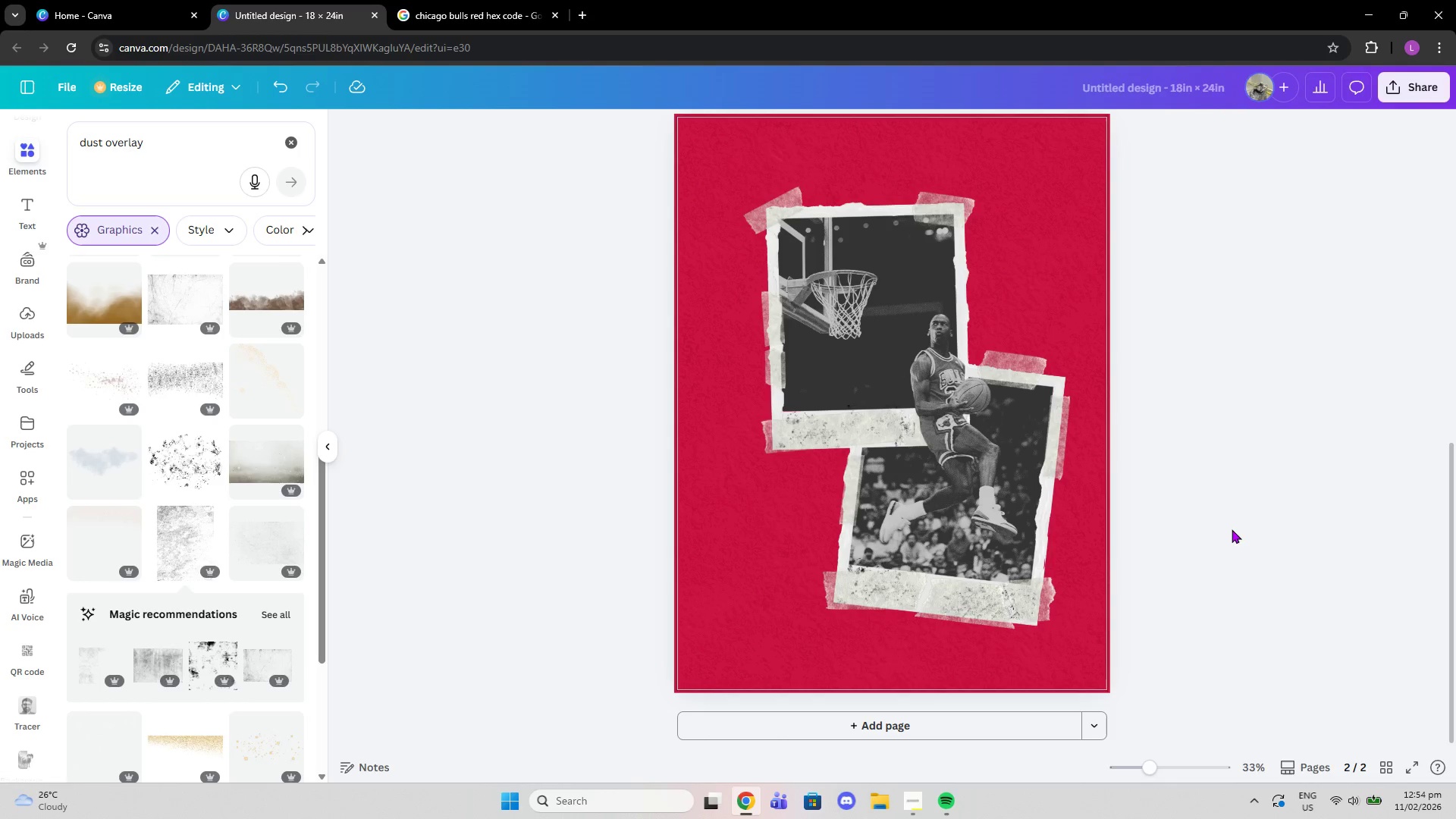 
scroll: coordinate [1102, 342], scroll_direction: up, amount: 9.0
 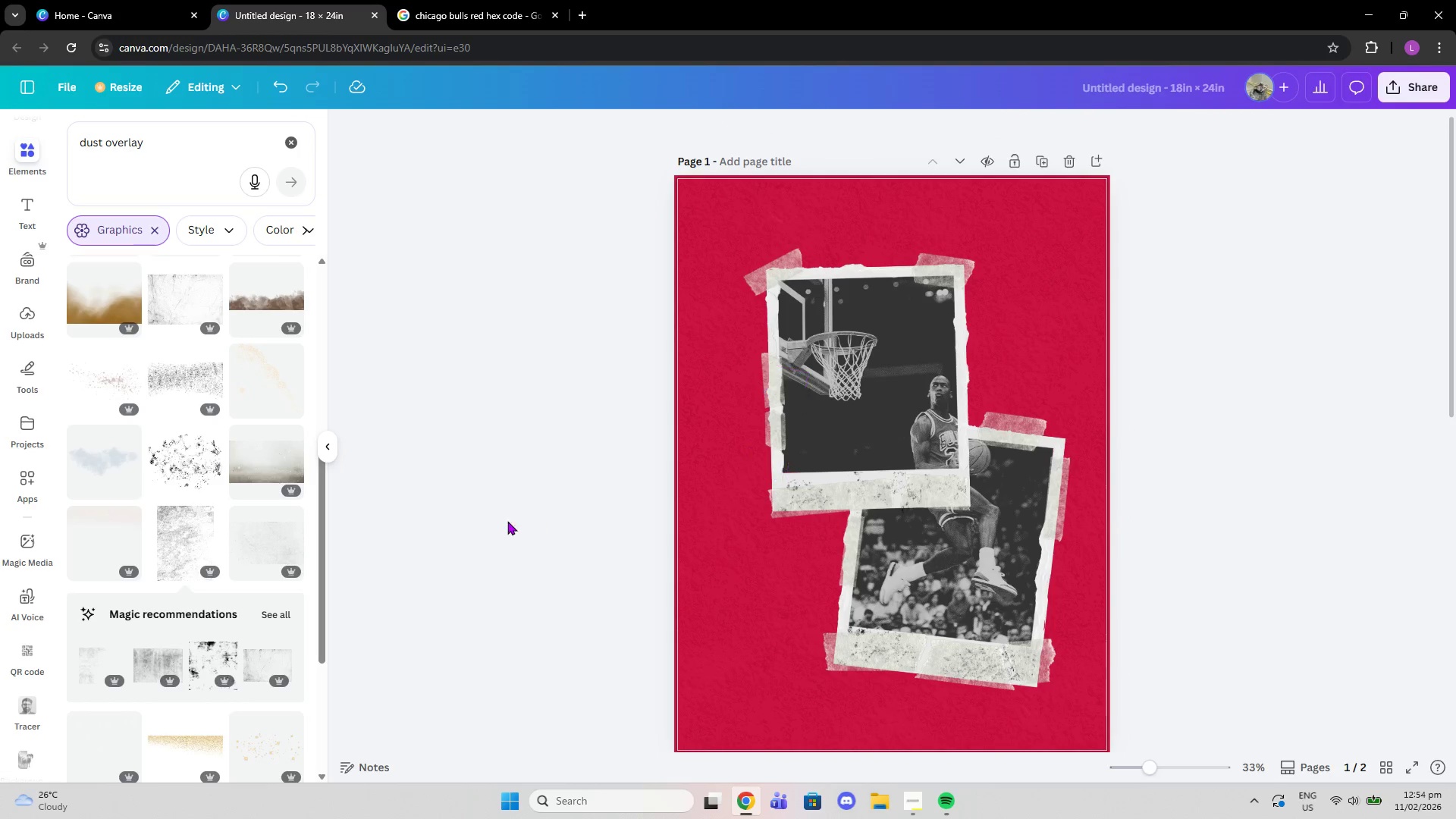 
scroll: coordinate [253, 696], scroll_direction: down, amount: 5.0
 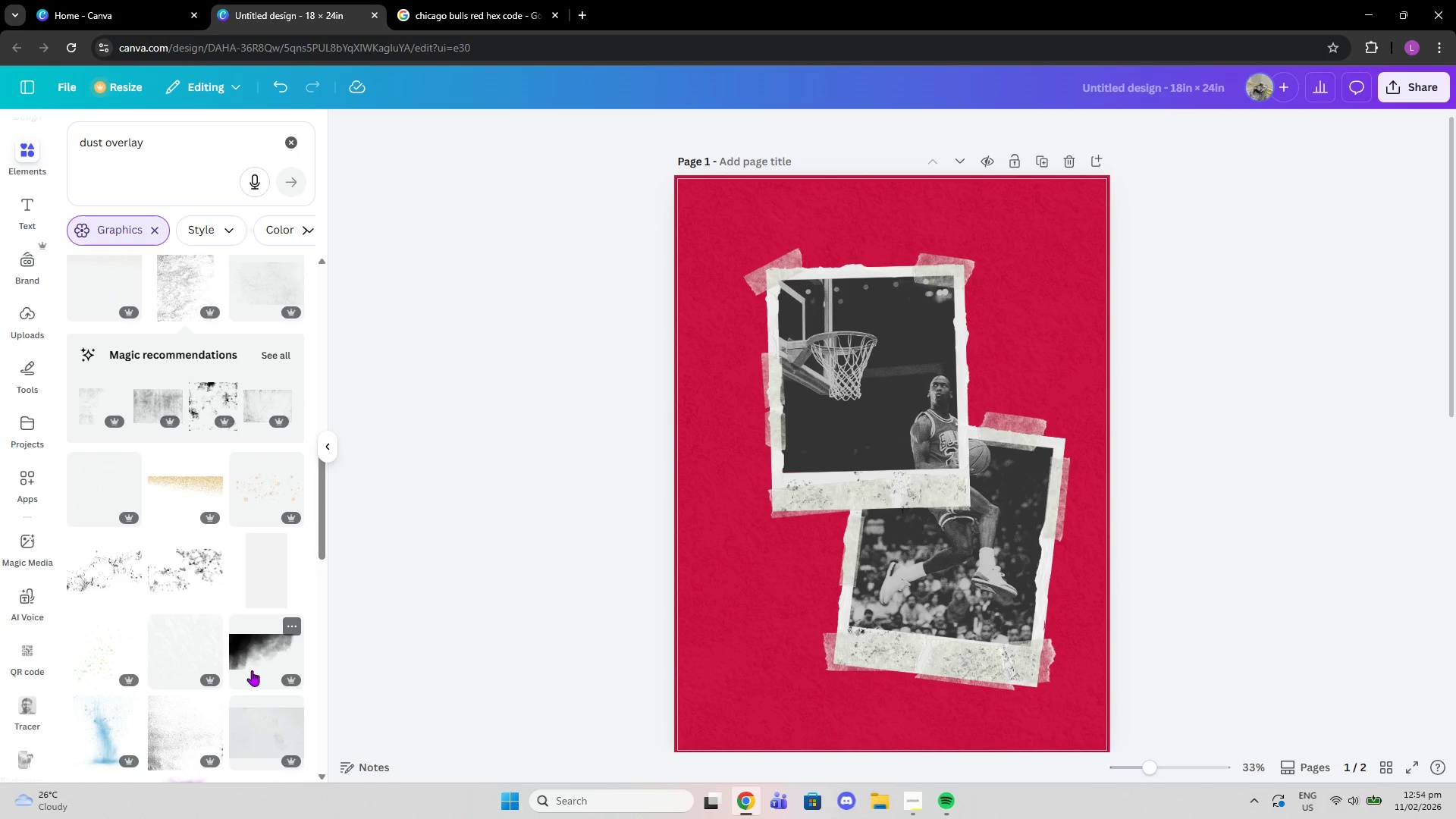 
wait(5.2)
 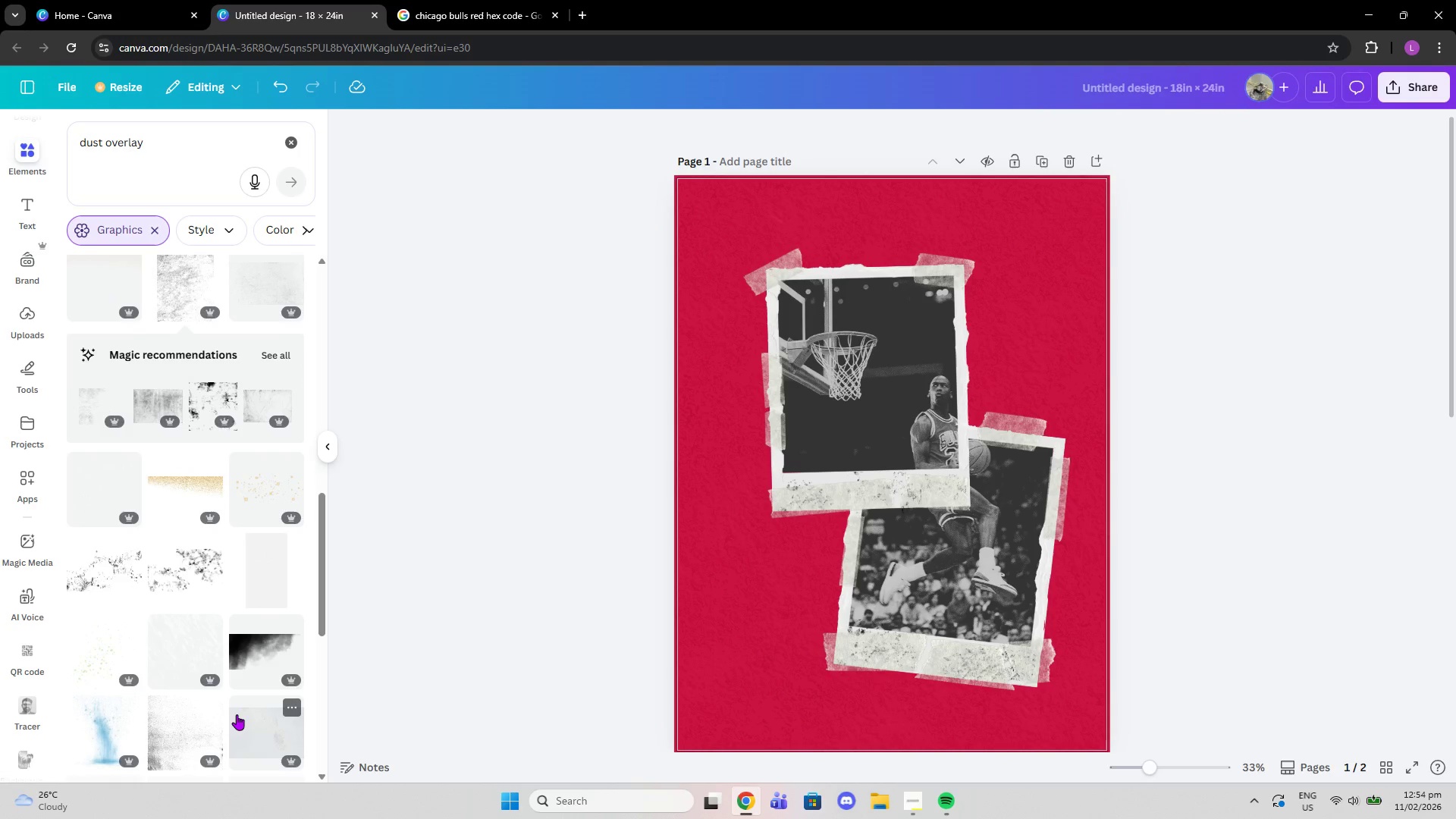 
left_click_drag(start_coordinate=[173, 127], to_coordinate=[54, 142])
 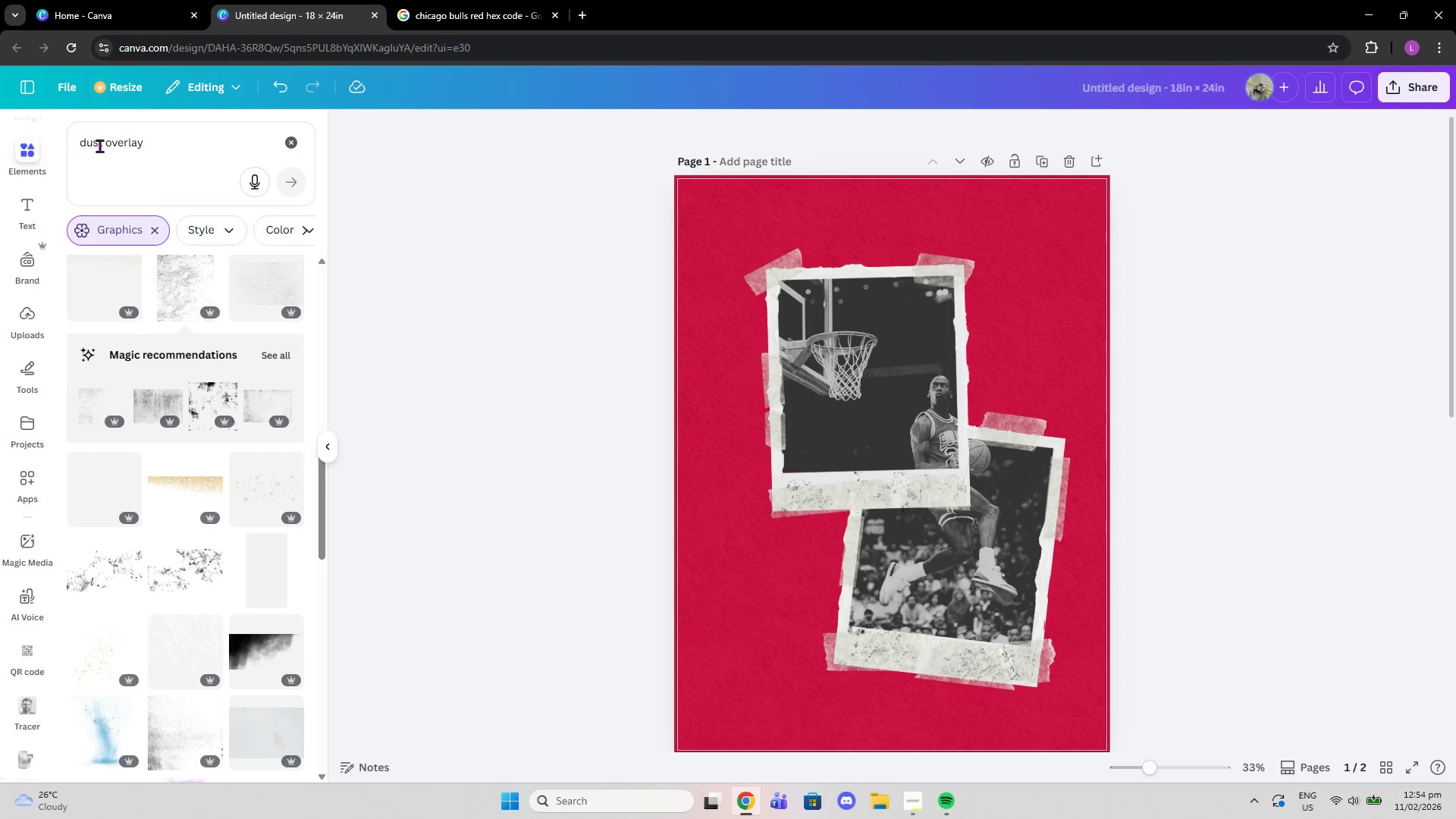 
left_click([113, 142])
 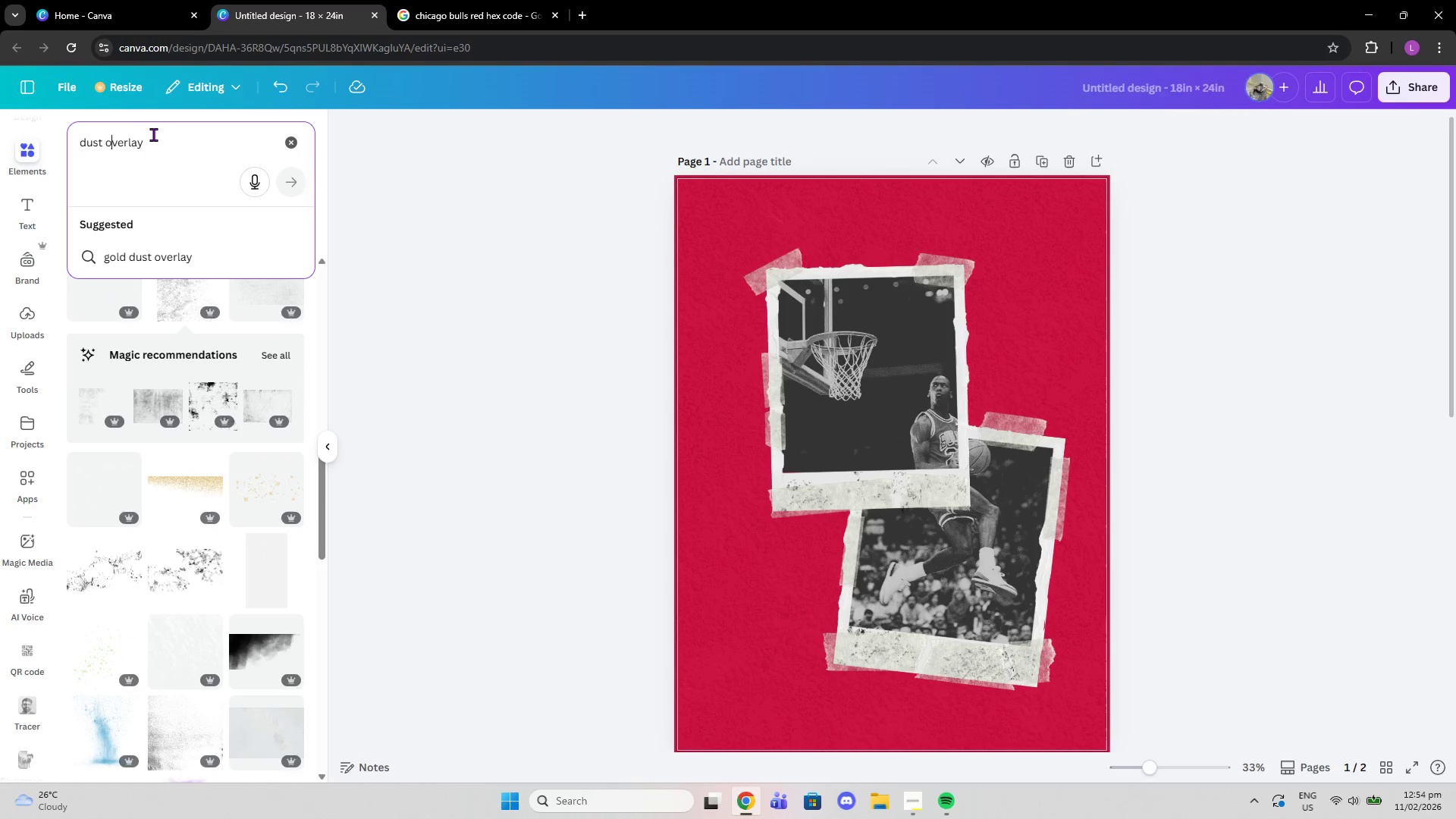 
left_click_drag(start_coordinate=[158, 134], to_coordinate=[73, 155])
 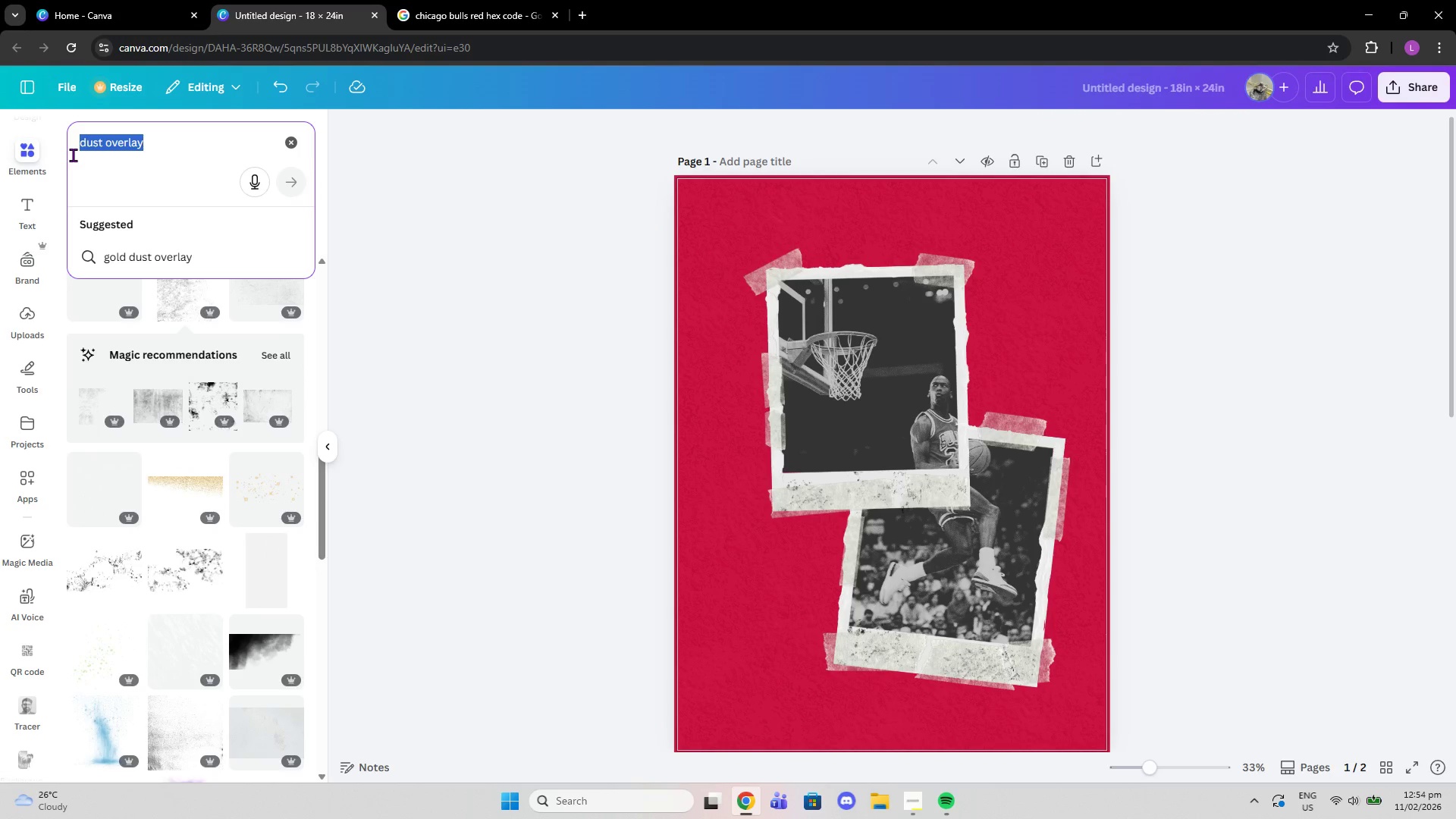 
type(grain)
 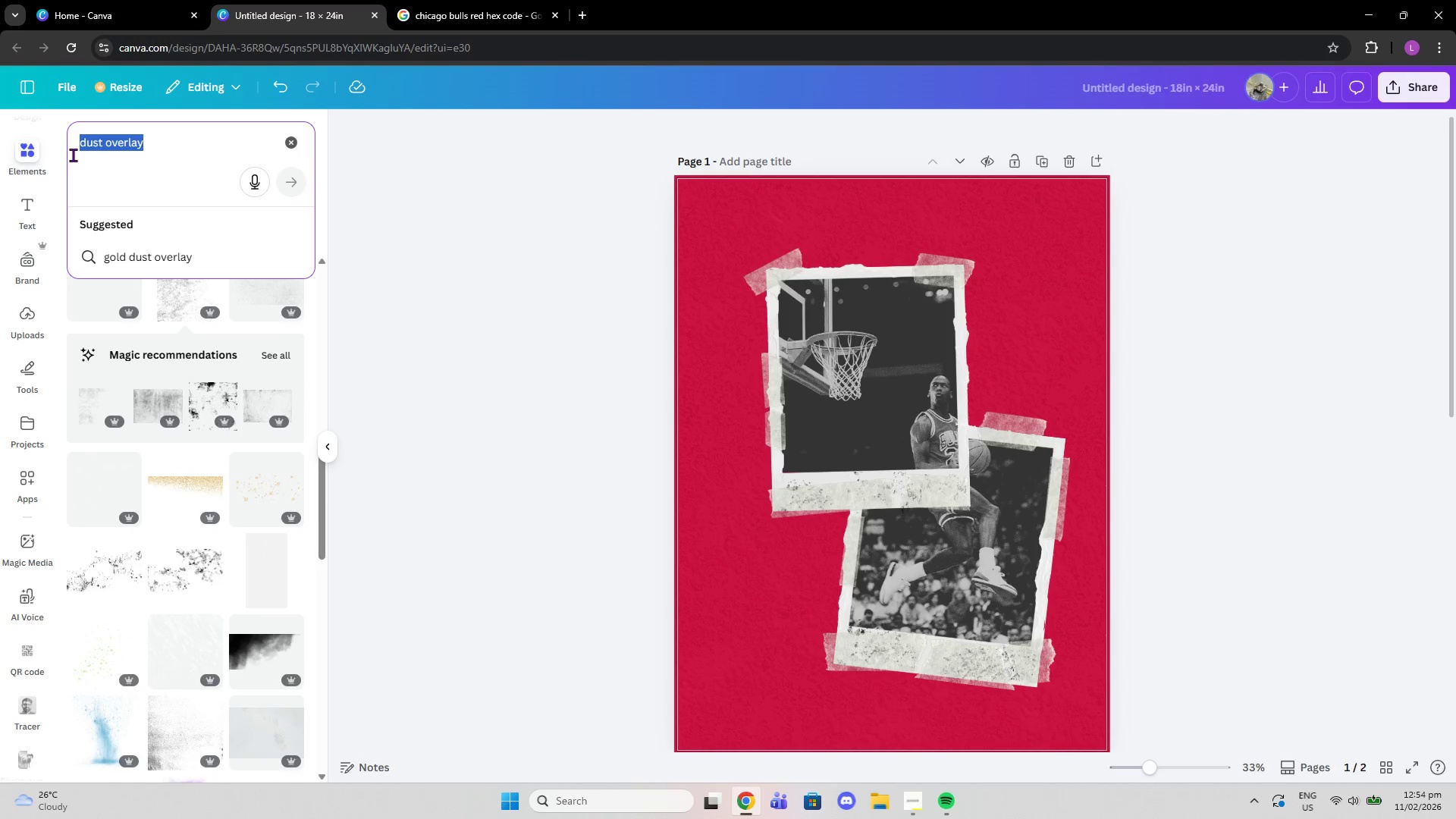 
key(Enter)
 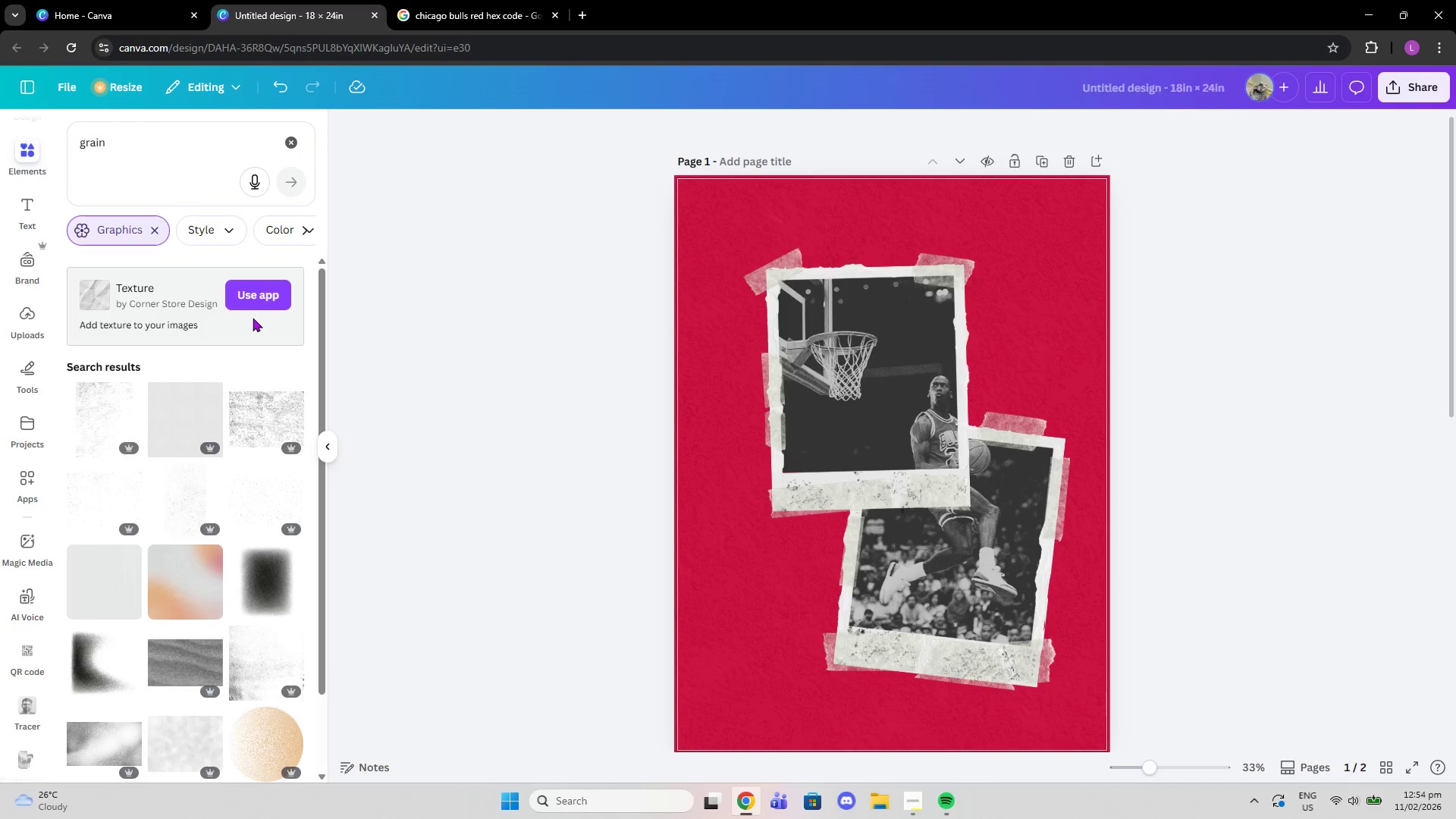 
left_click([258, 306])
 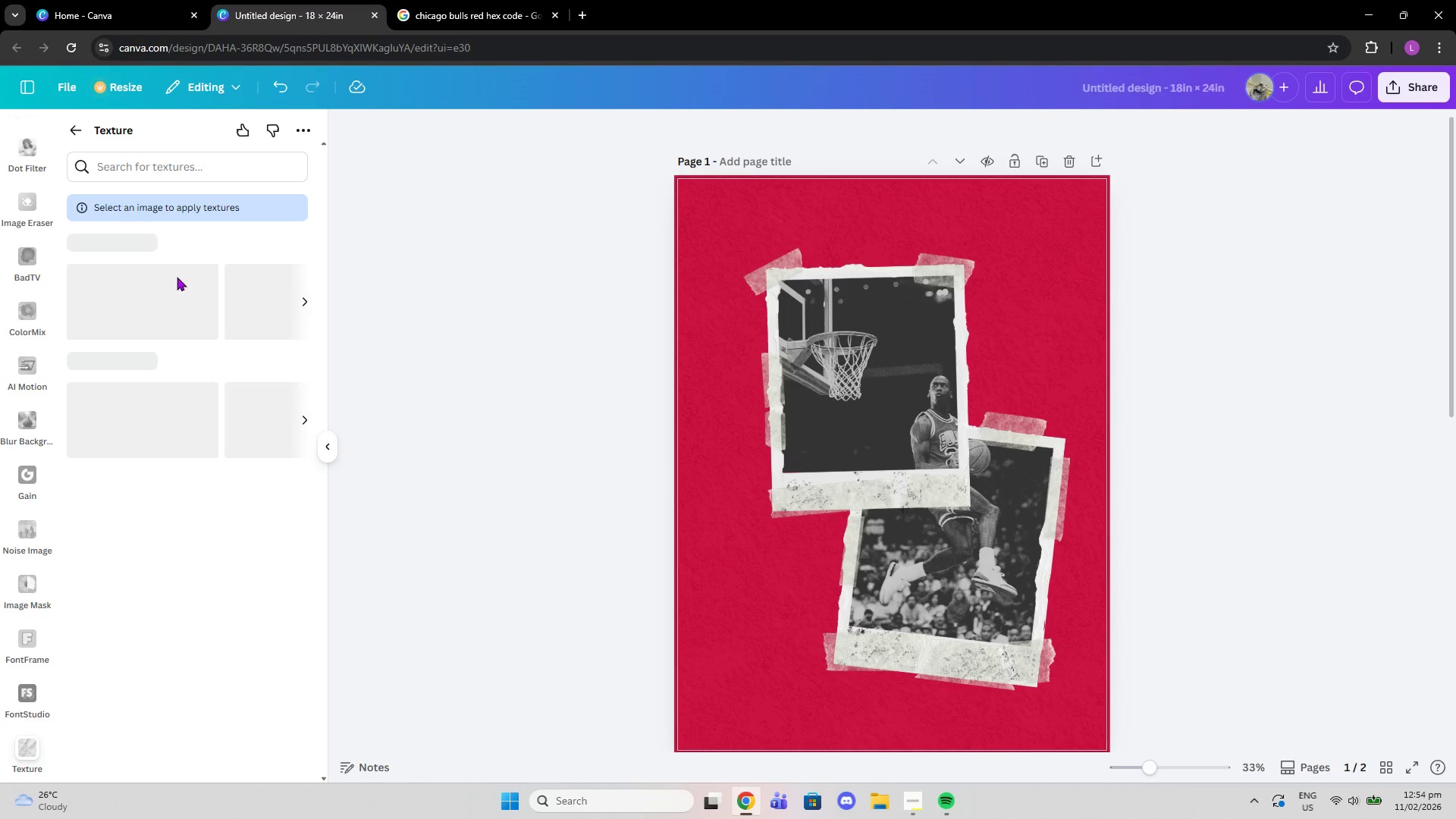 
left_click([862, 334])
 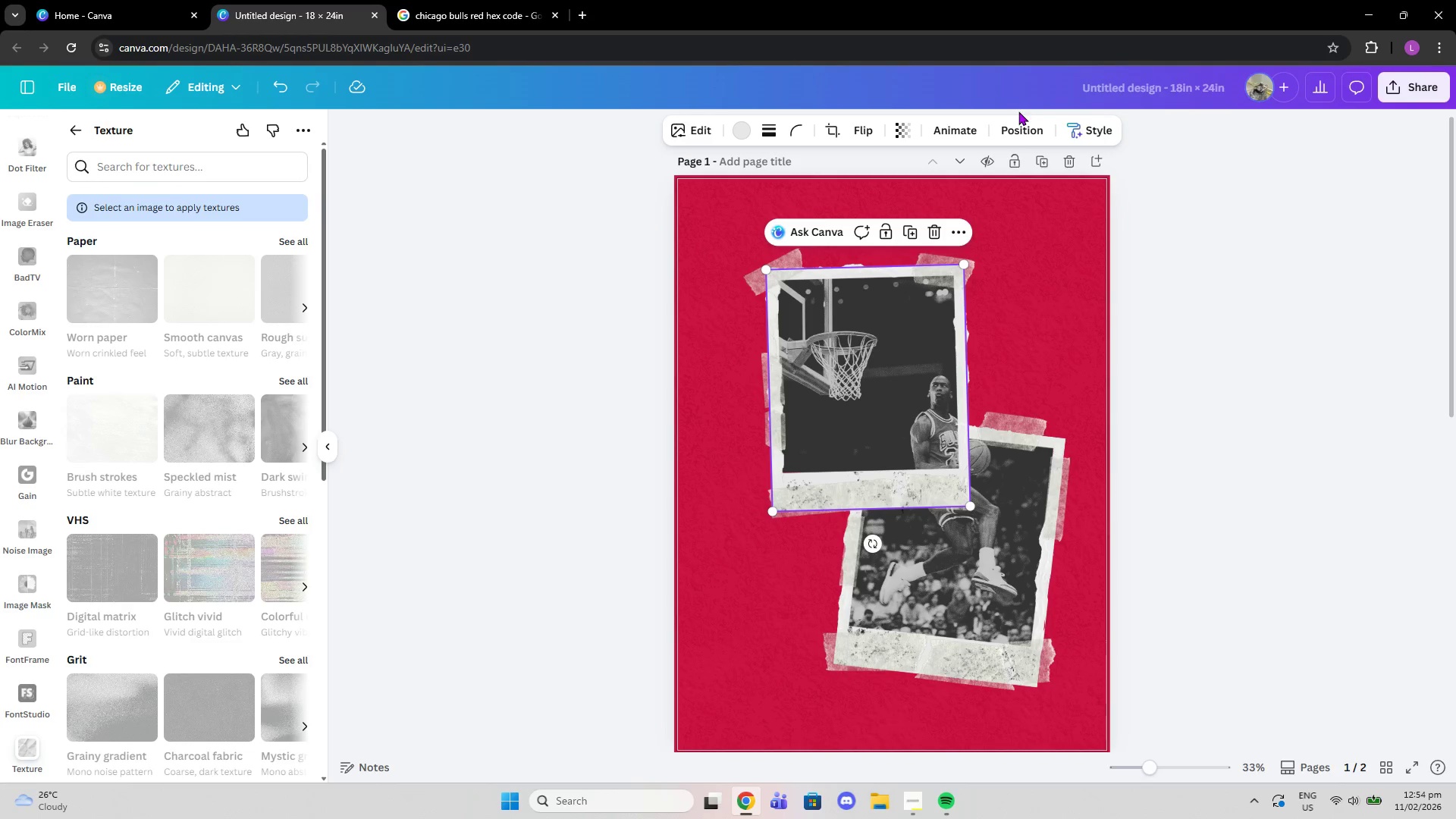 
left_click([1010, 131])
 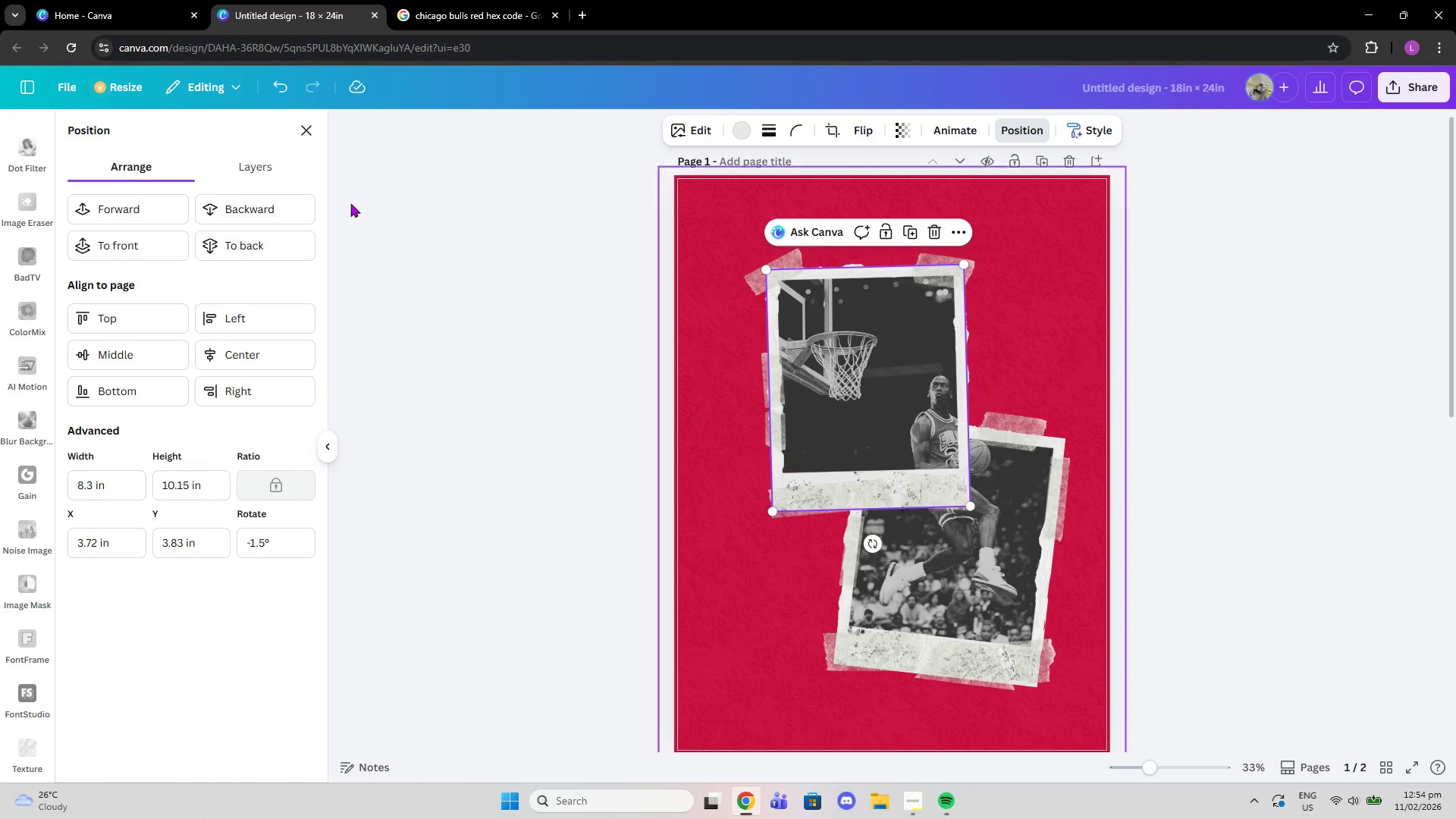 
left_click([276, 164])
 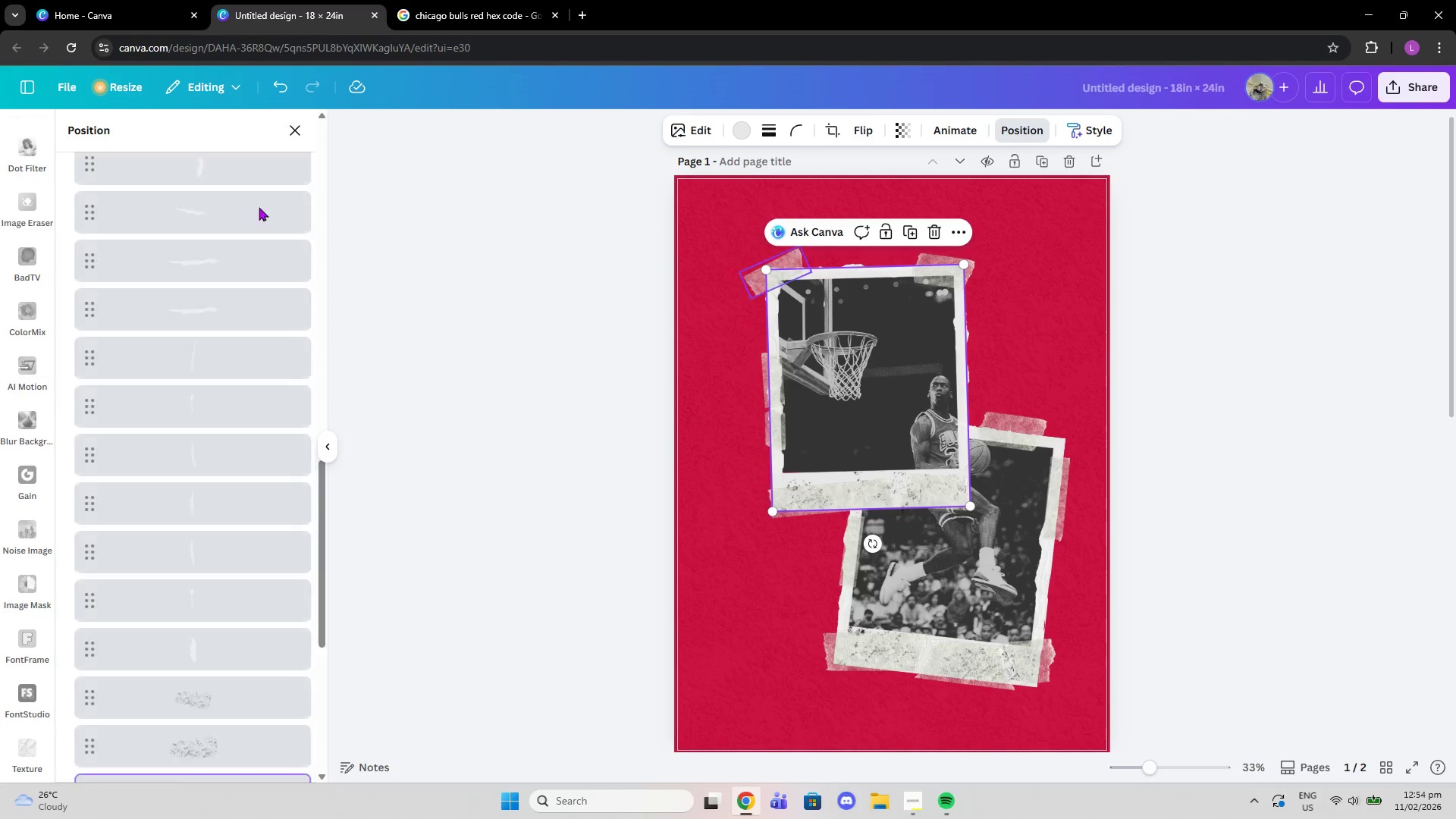 
scroll: coordinate [100, 506], scroll_direction: down, amount: 4.0
 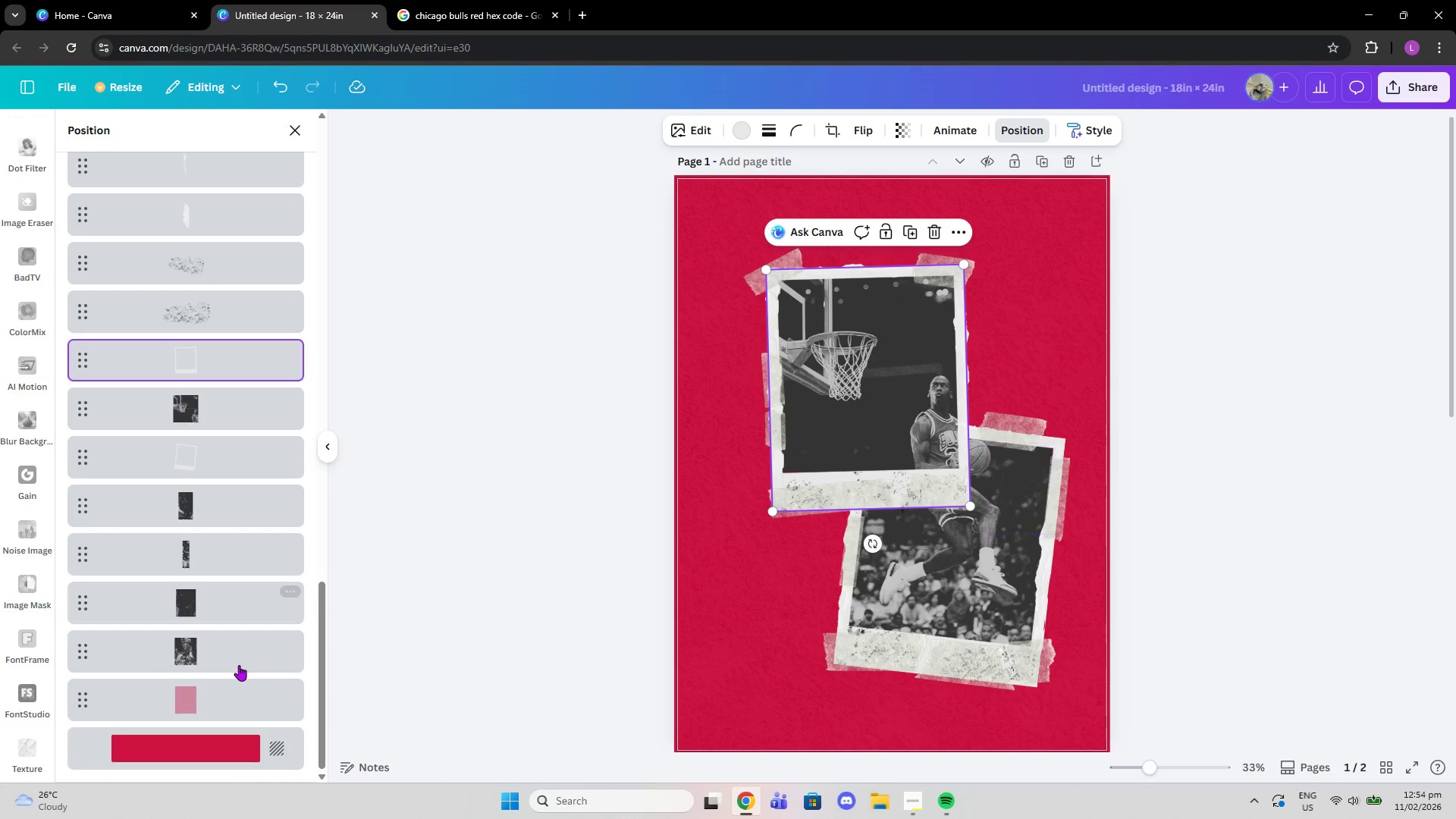 
left_click([239, 665])
 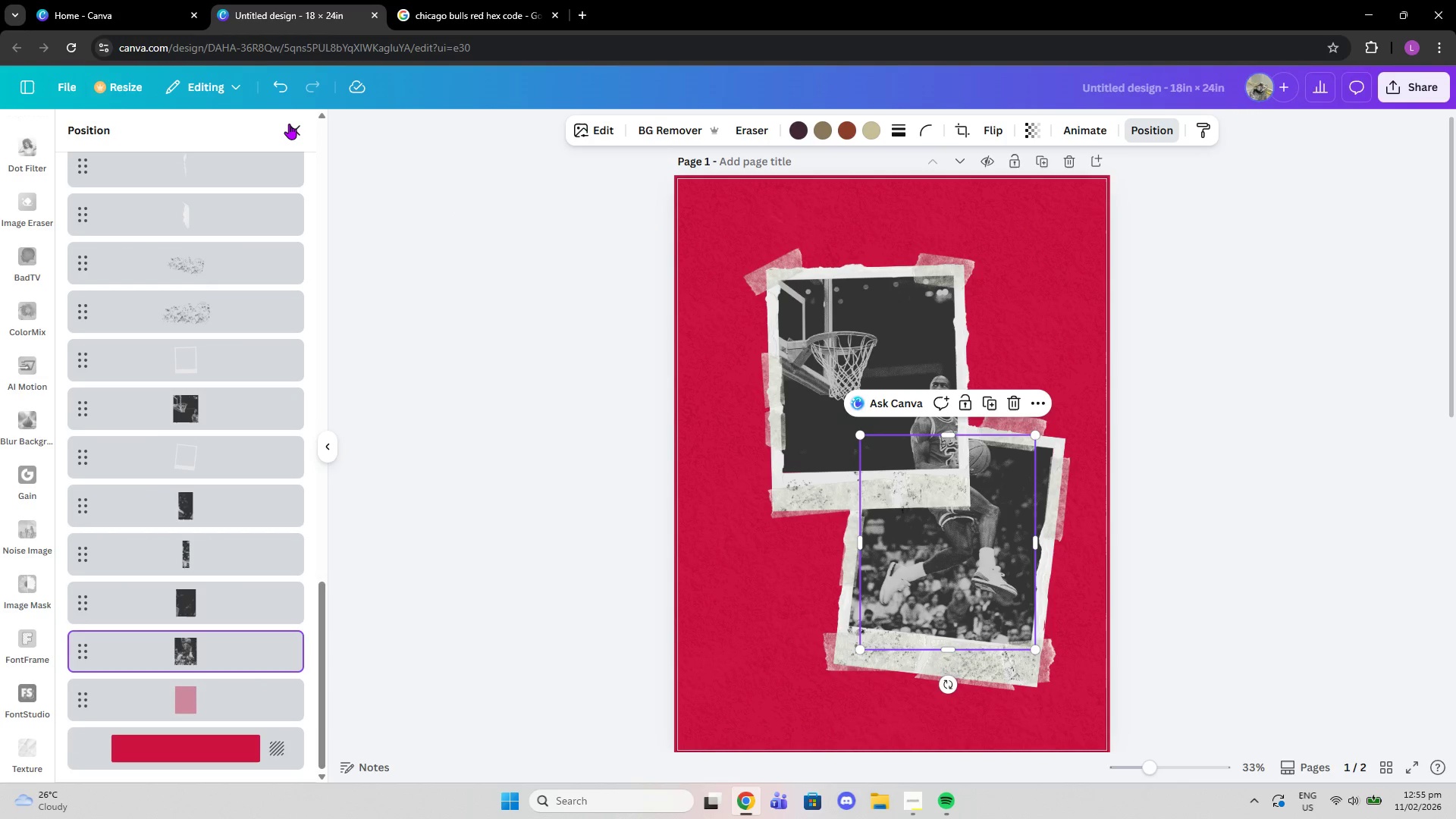 
left_click([289, 124])
 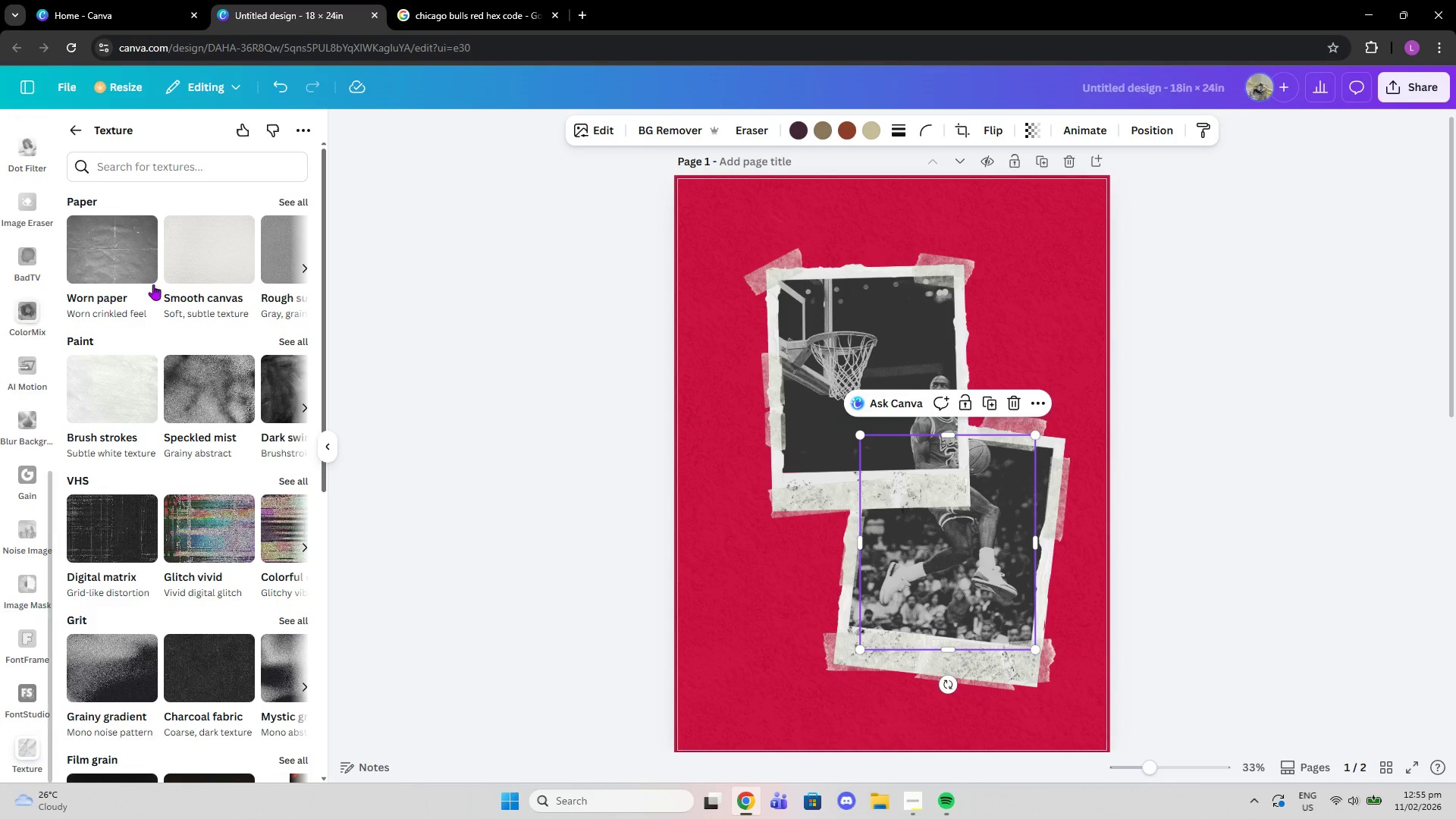 
left_click([145, 278])
 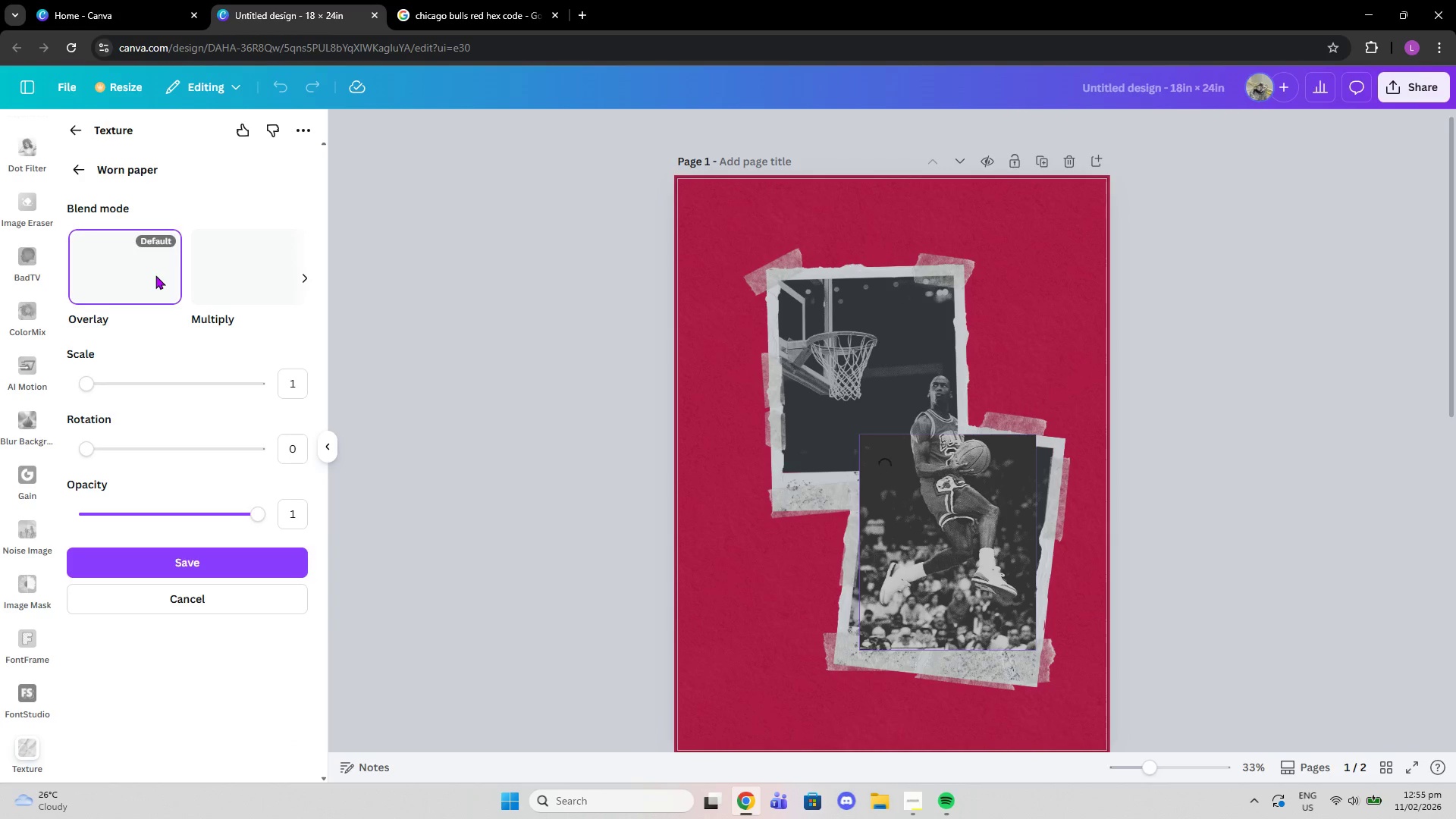 
wait(6.91)
 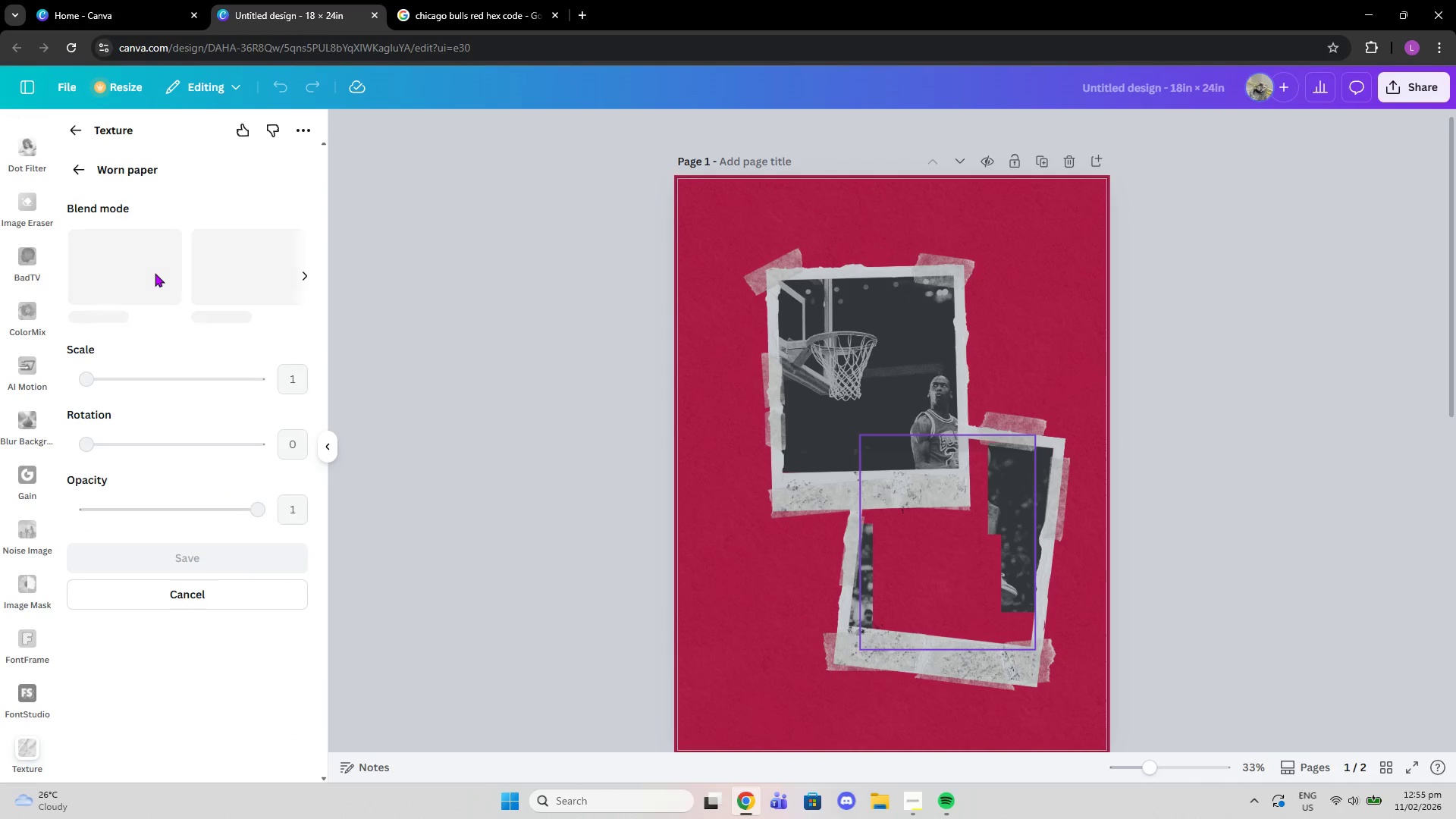 
left_click([227, 275])
 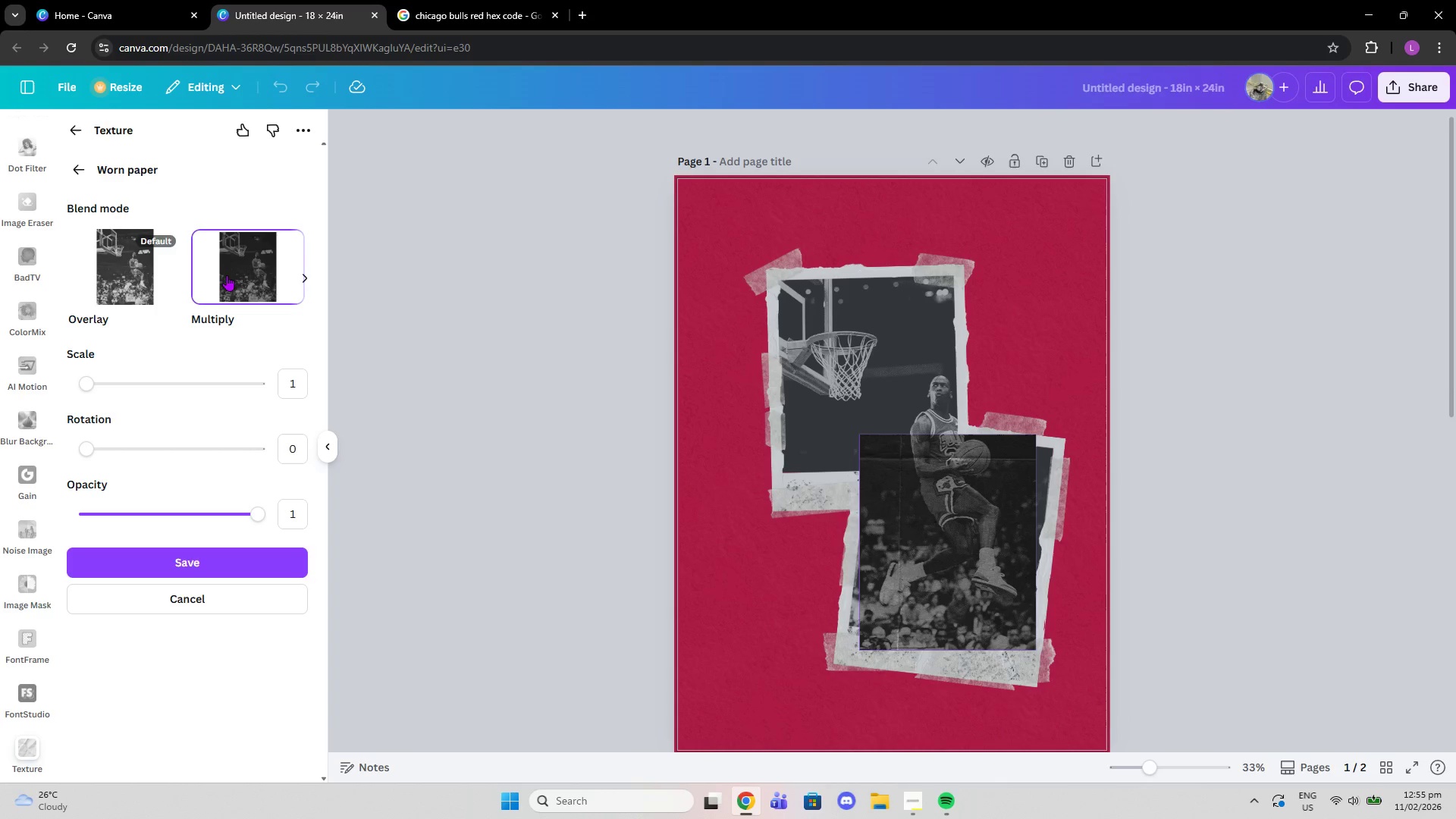 
left_click([74, 174])
 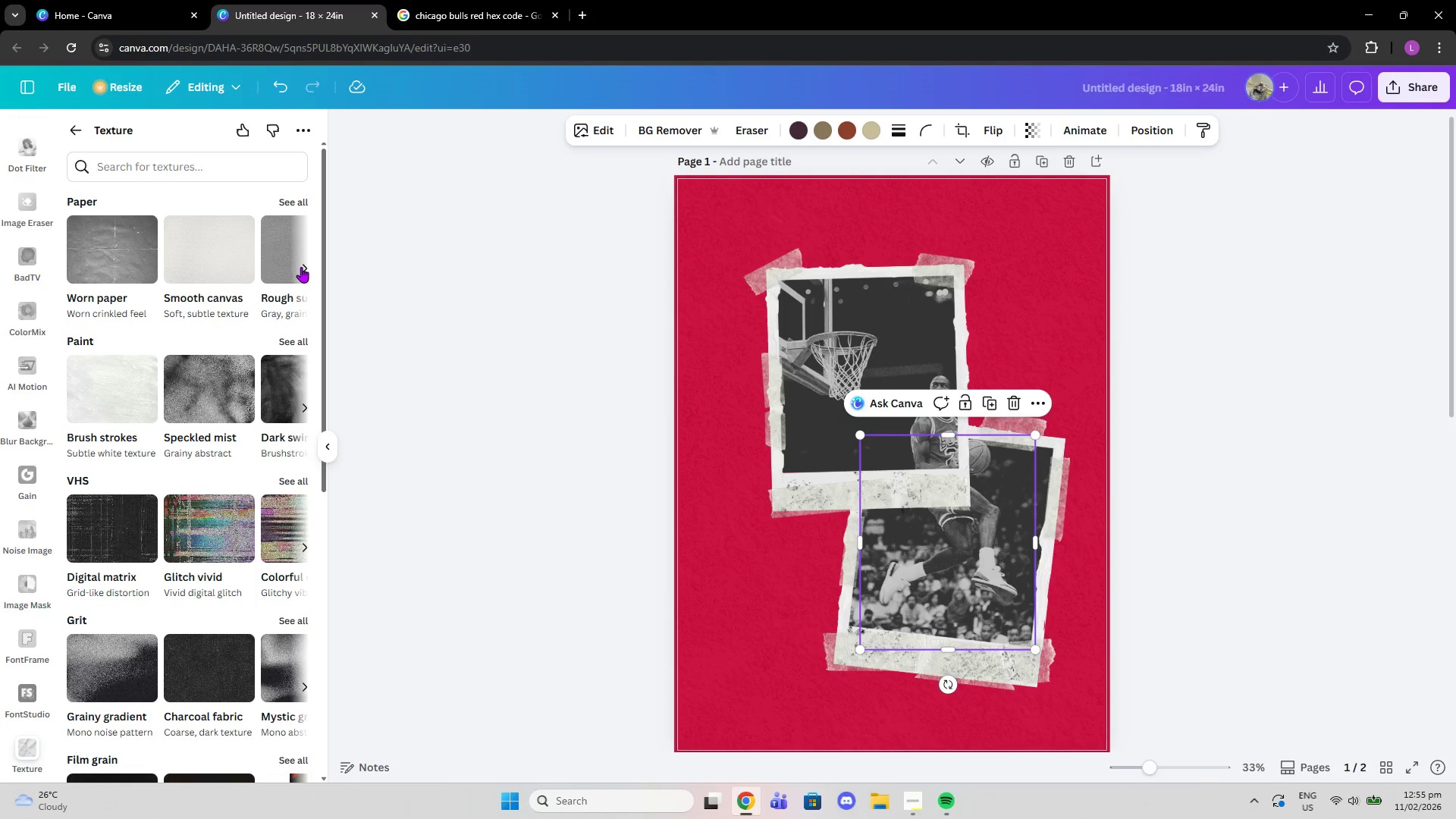 
scroll: coordinate [271, 608], scroll_direction: down, amount: 5.0
 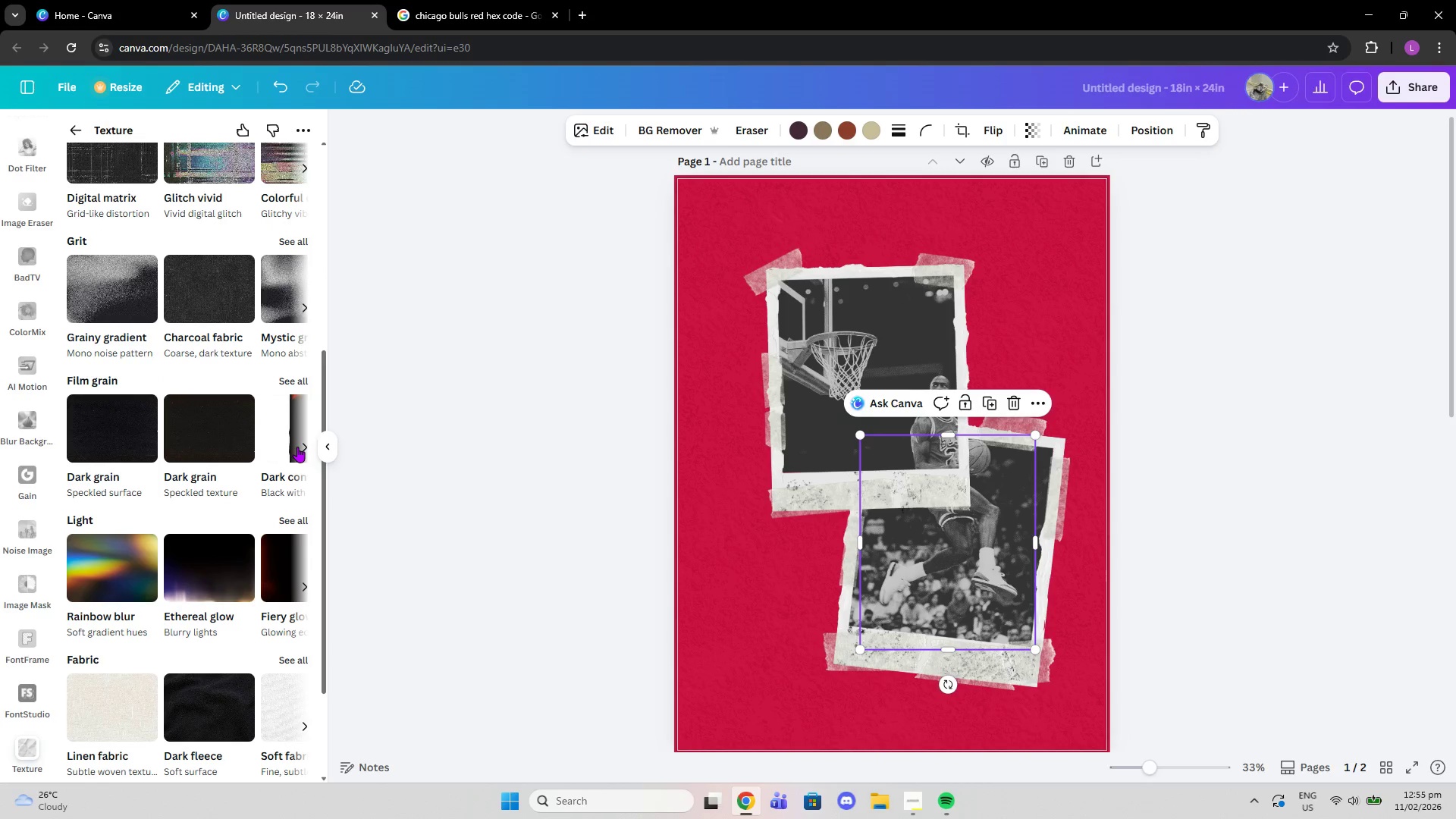 
left_click([297, 447])
 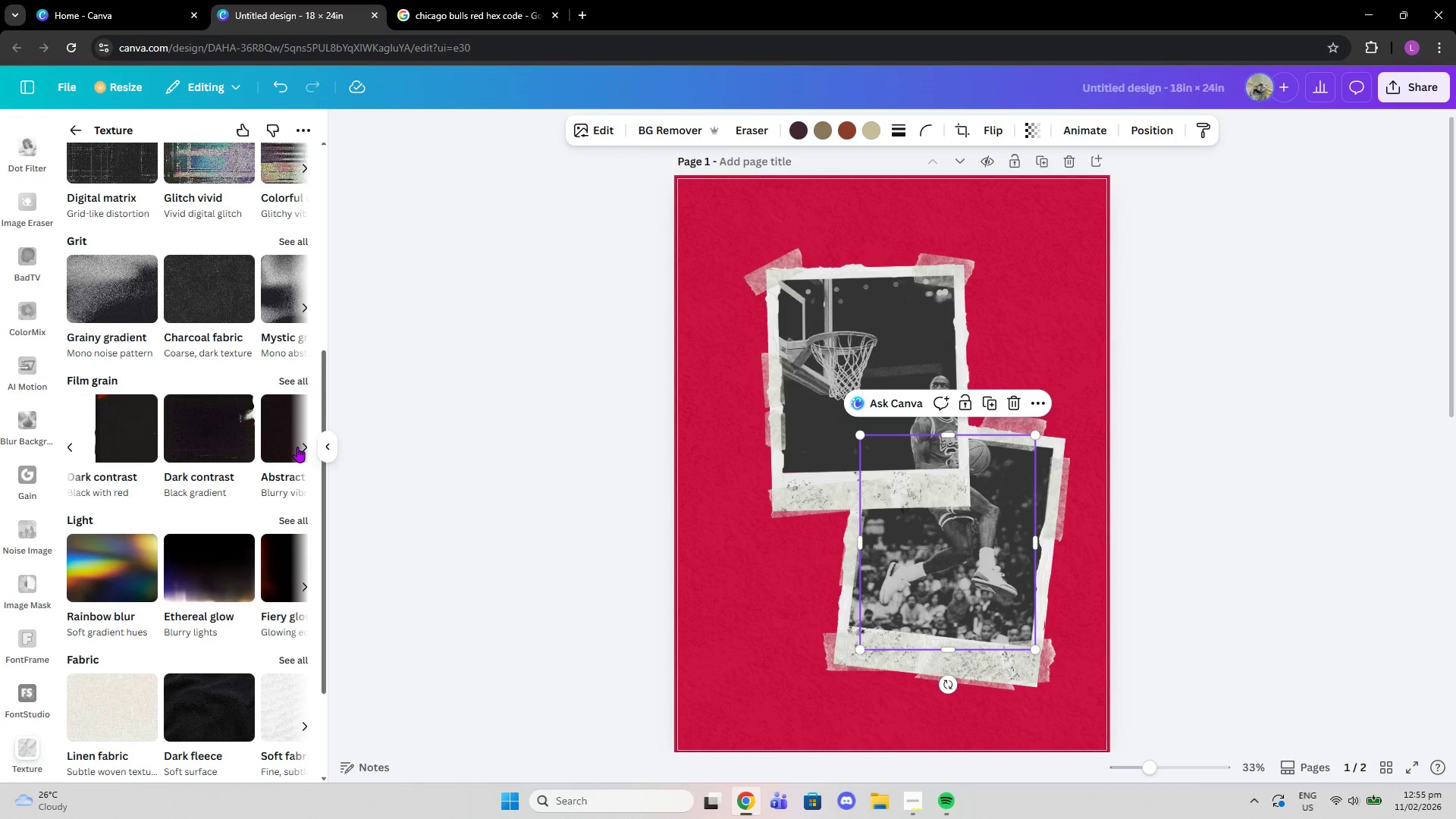 
left_click([297, 447])
 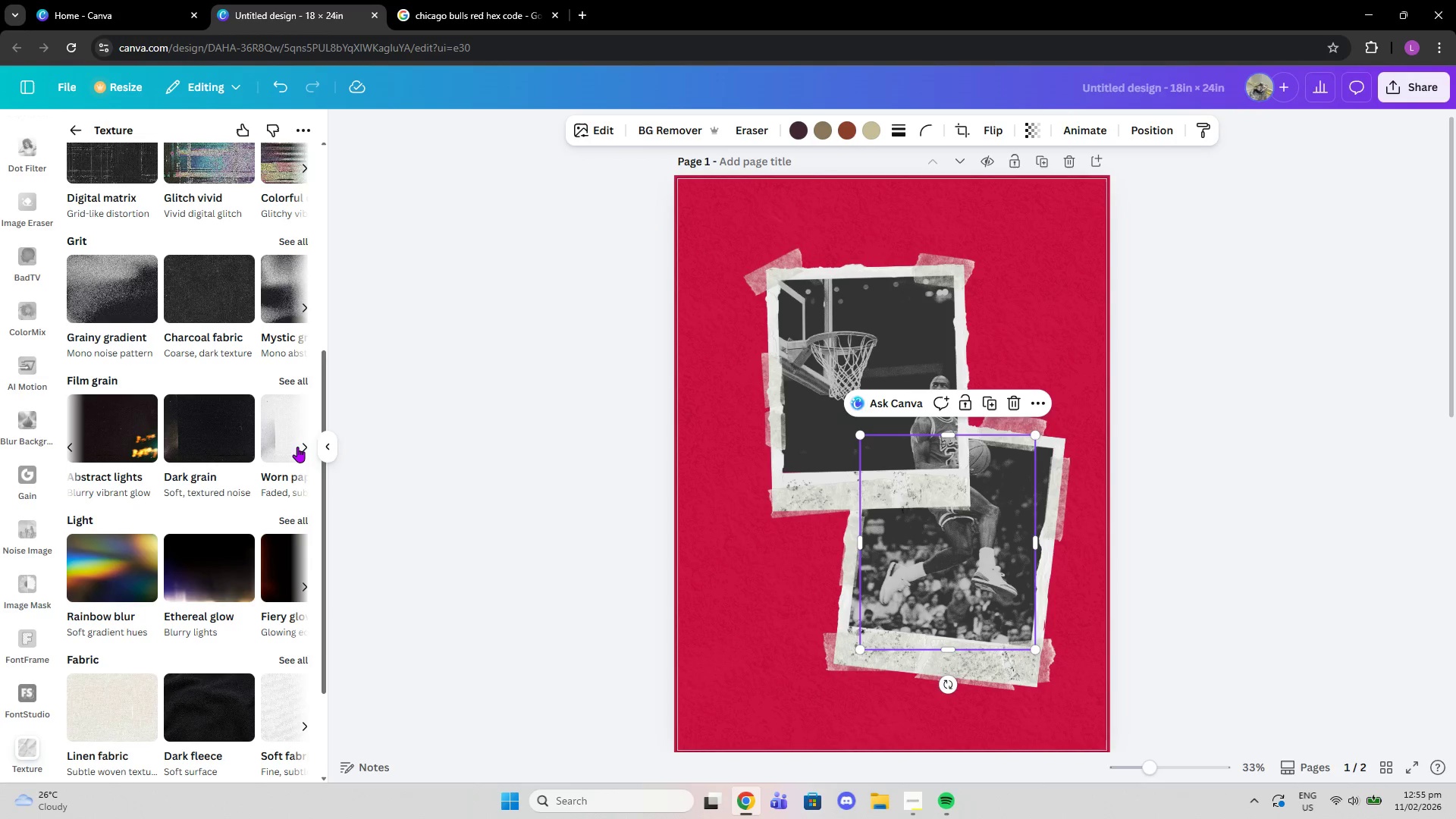 
left_click([297, 447])
 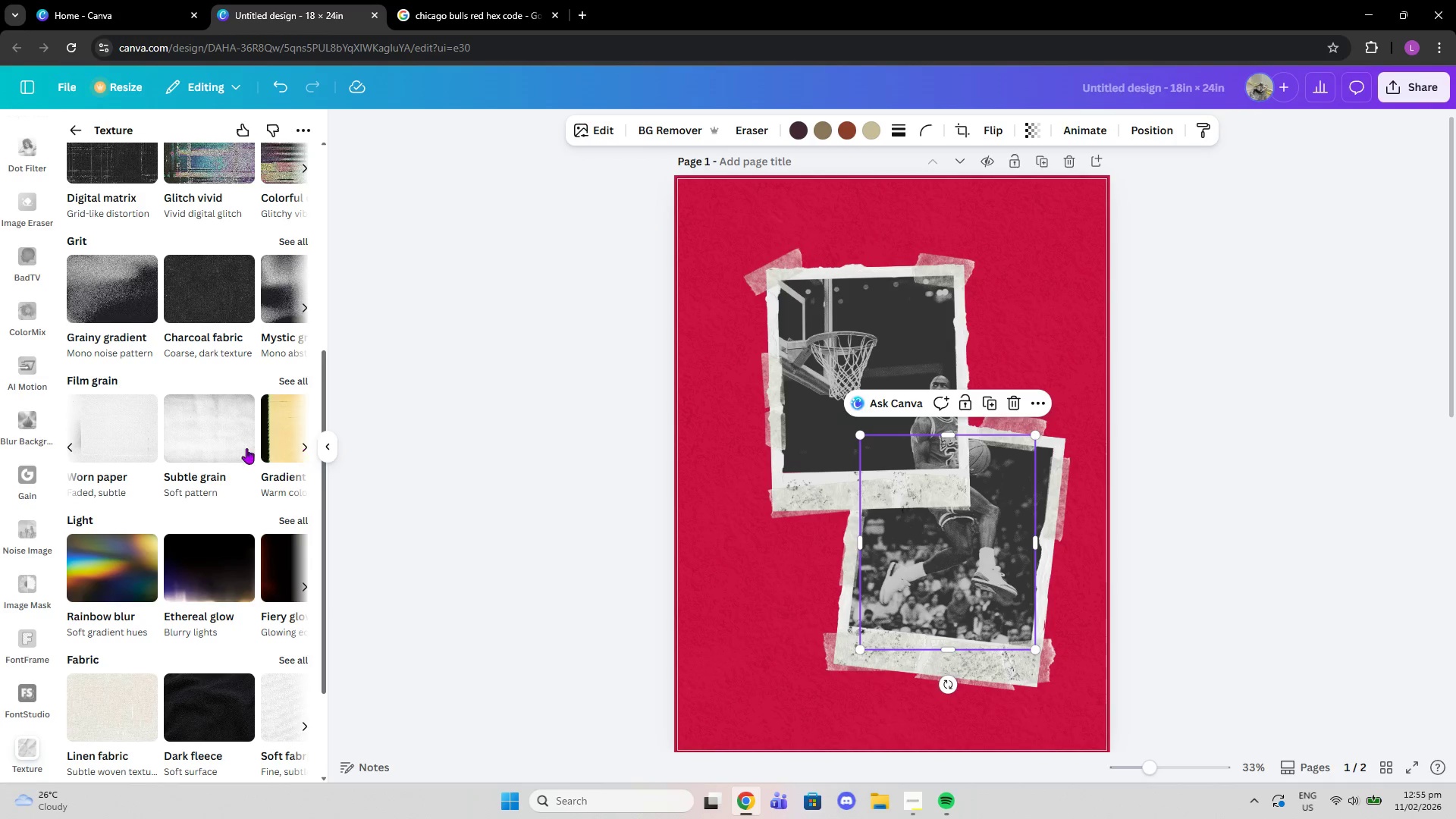 
left_click([224, 449])
 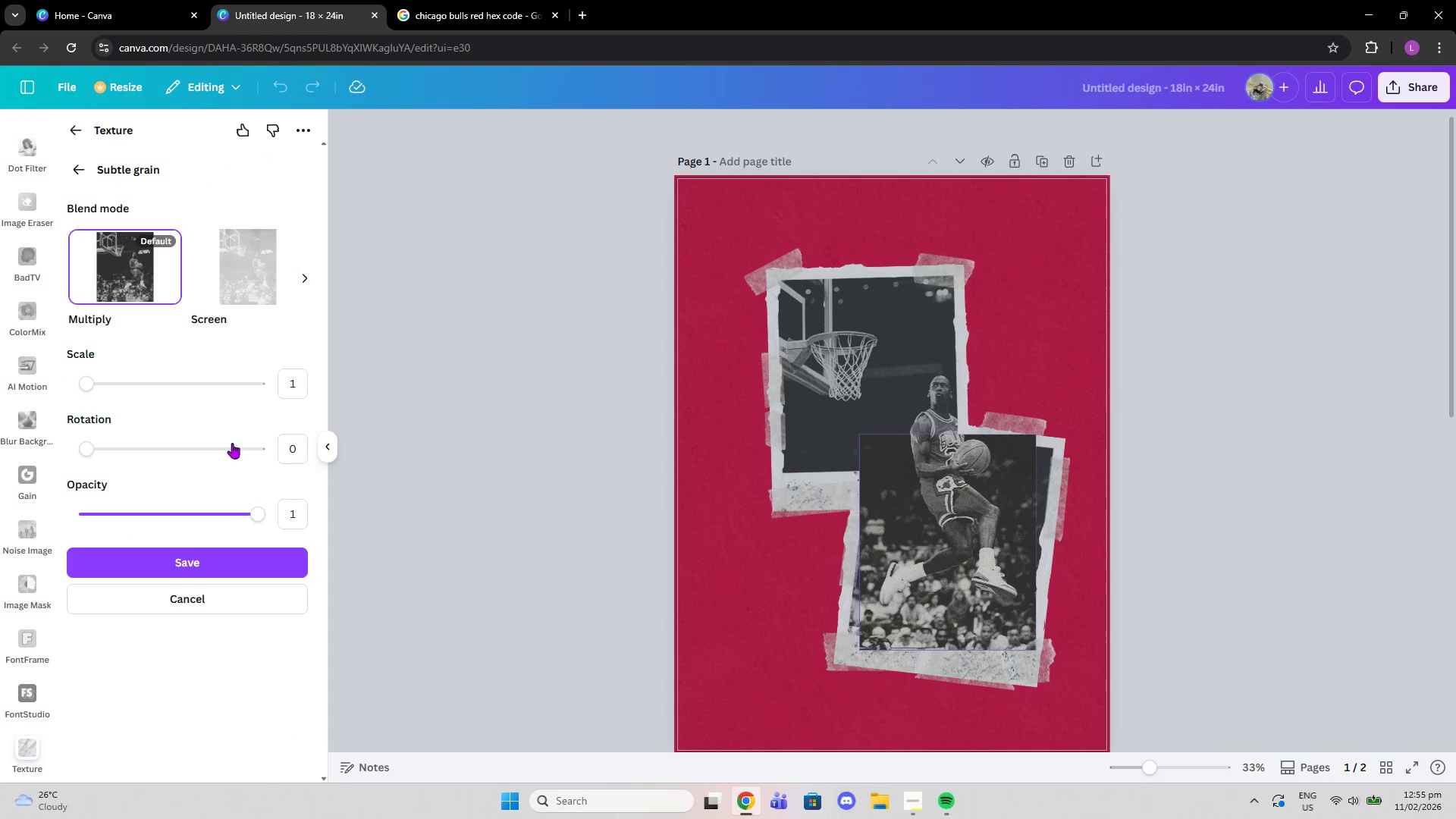 
wait(7.98)
 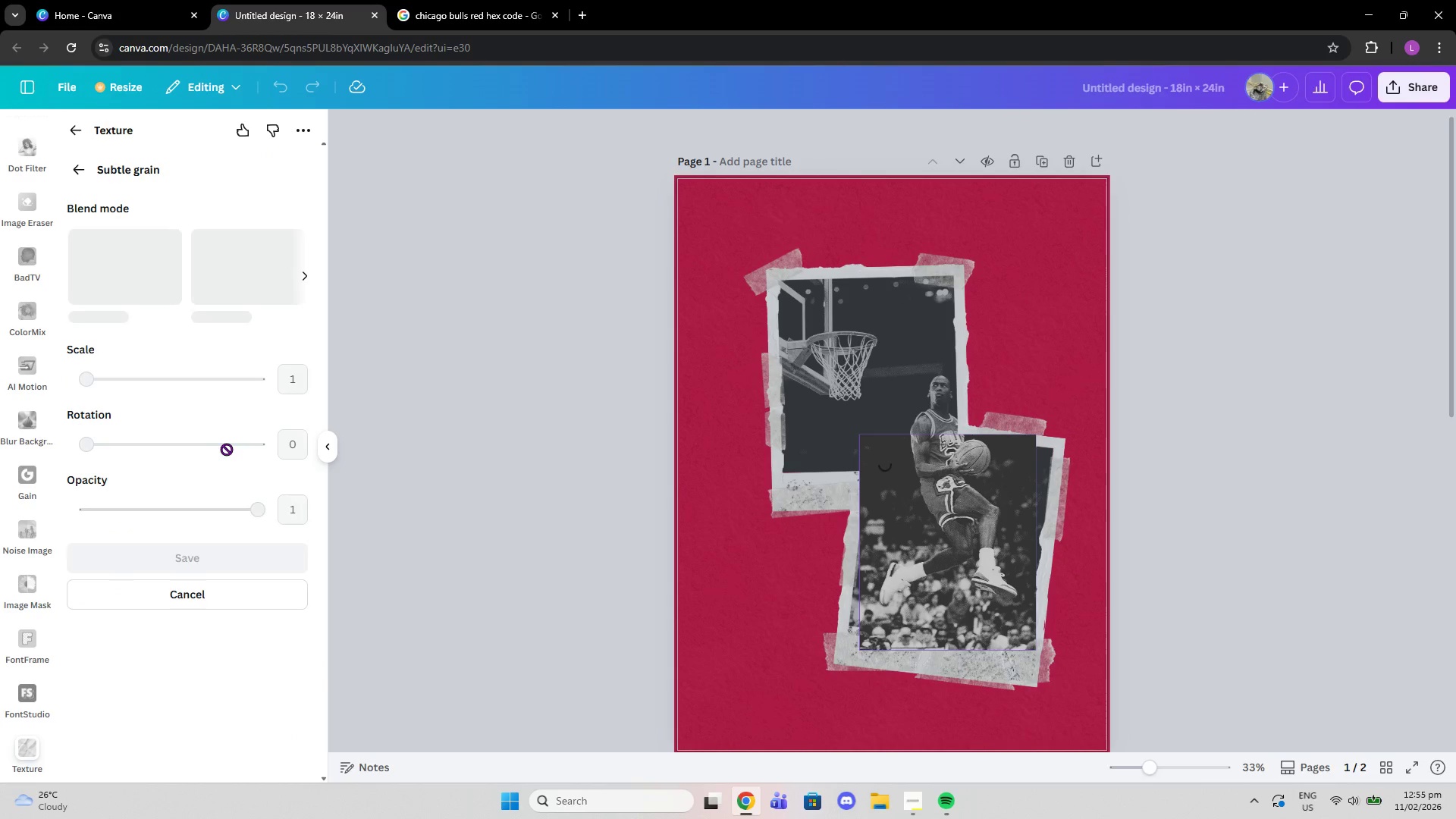 
left_click([227, 551])
 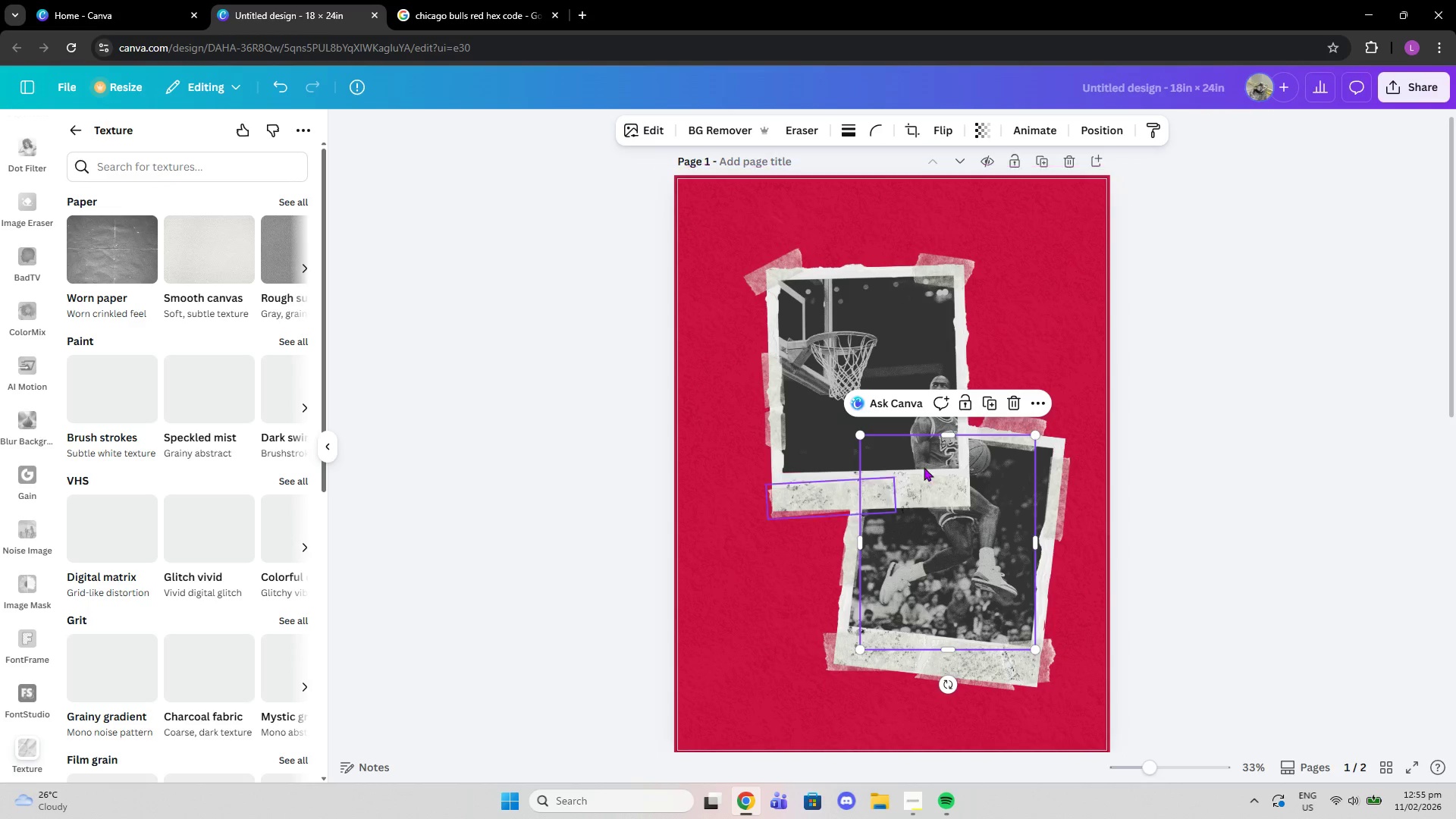 
left_click([1029, 404])
 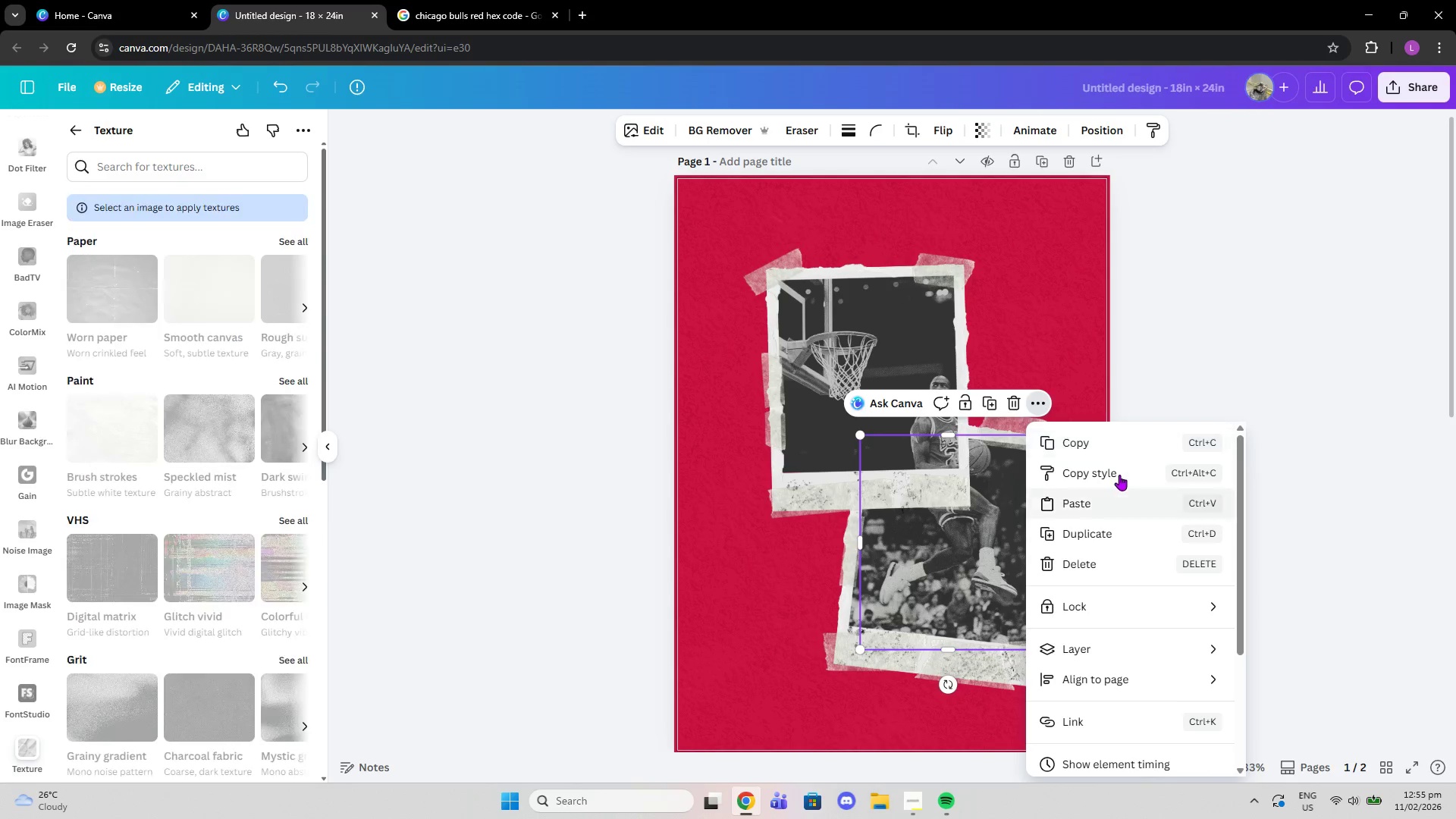 
left_click([1119, 475])
 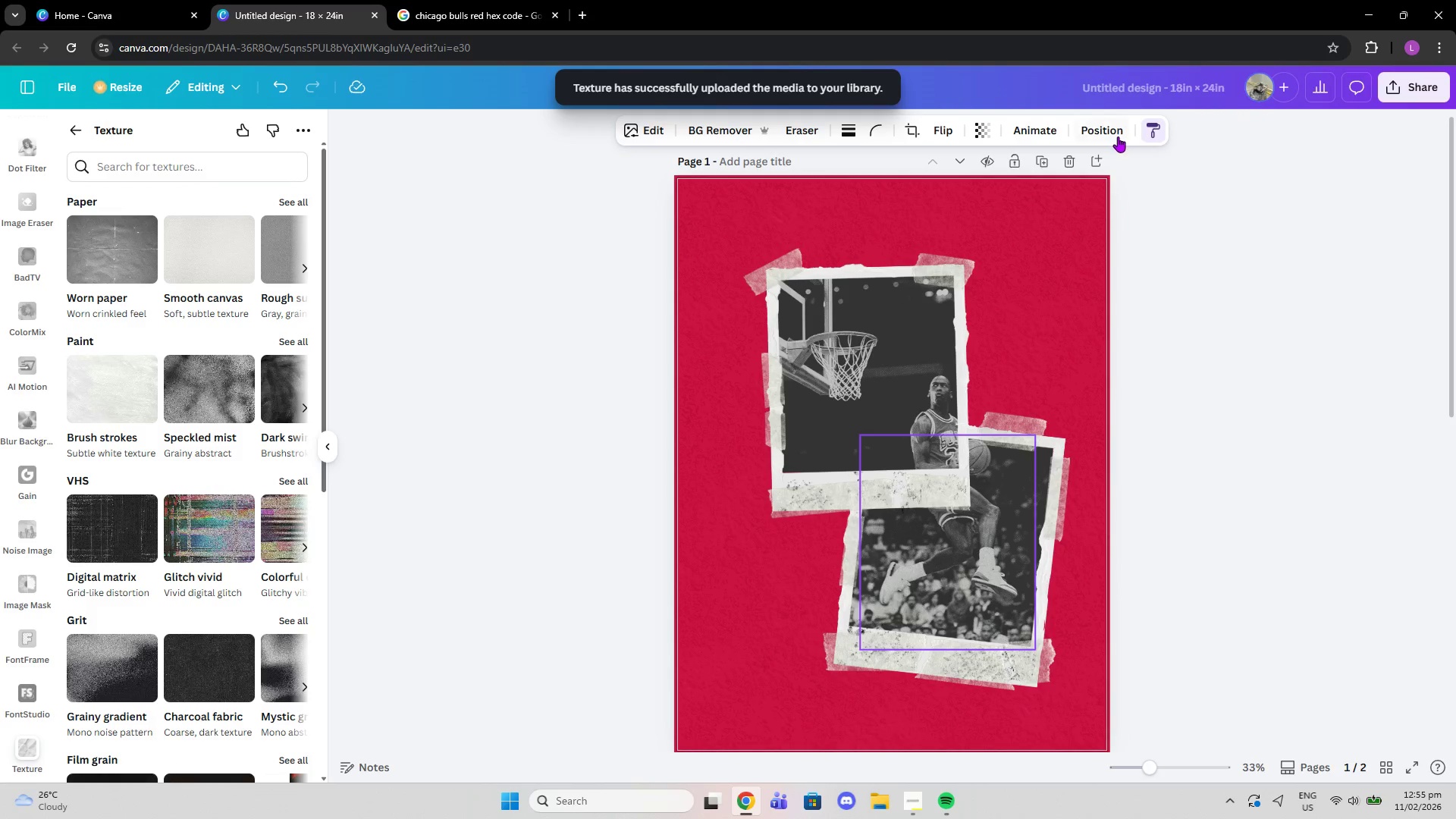 
left_click([1106, 135])
 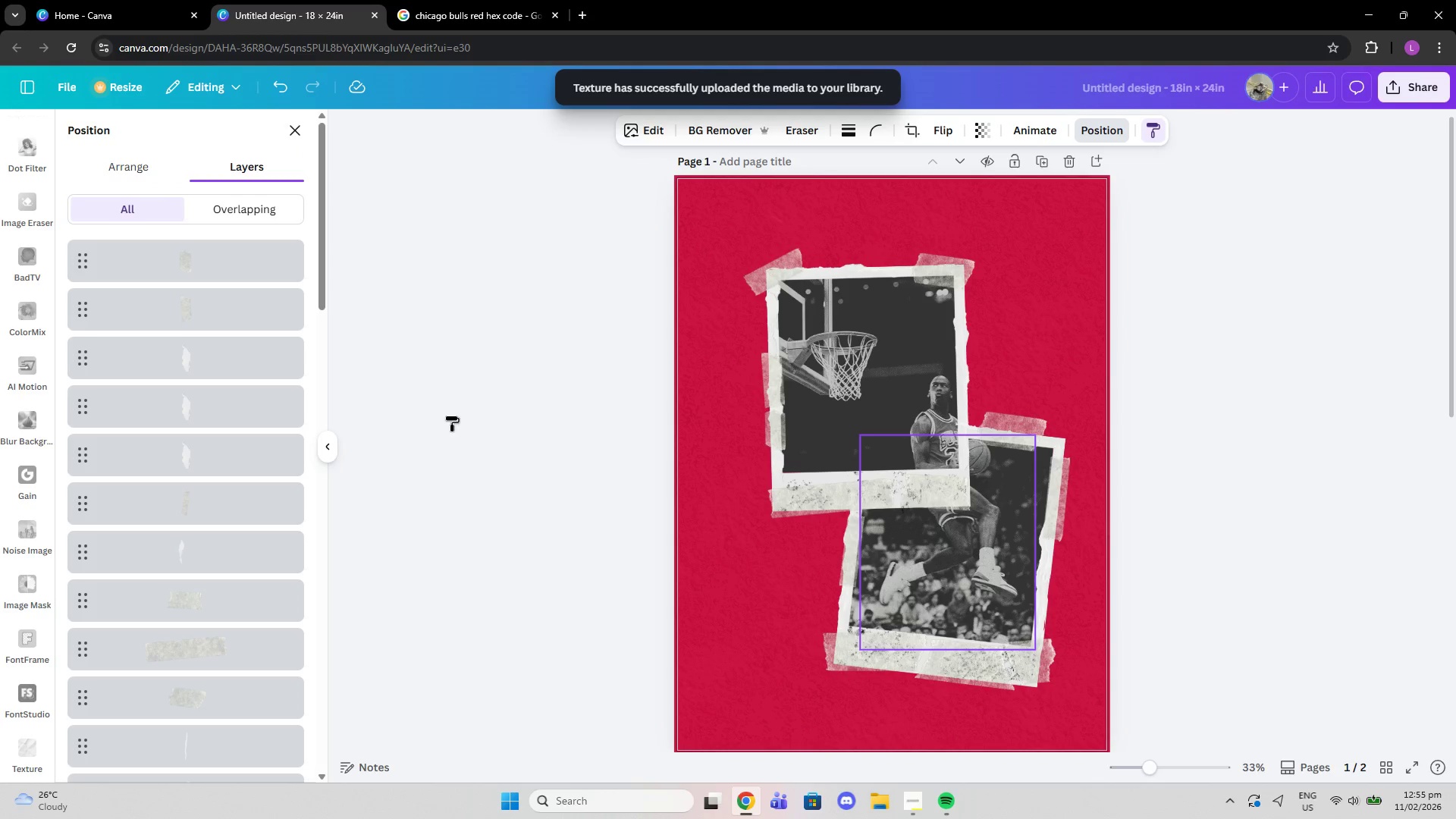 
scroll: coordinate [246, 532], scroll_direction: down, amount: 18.0
 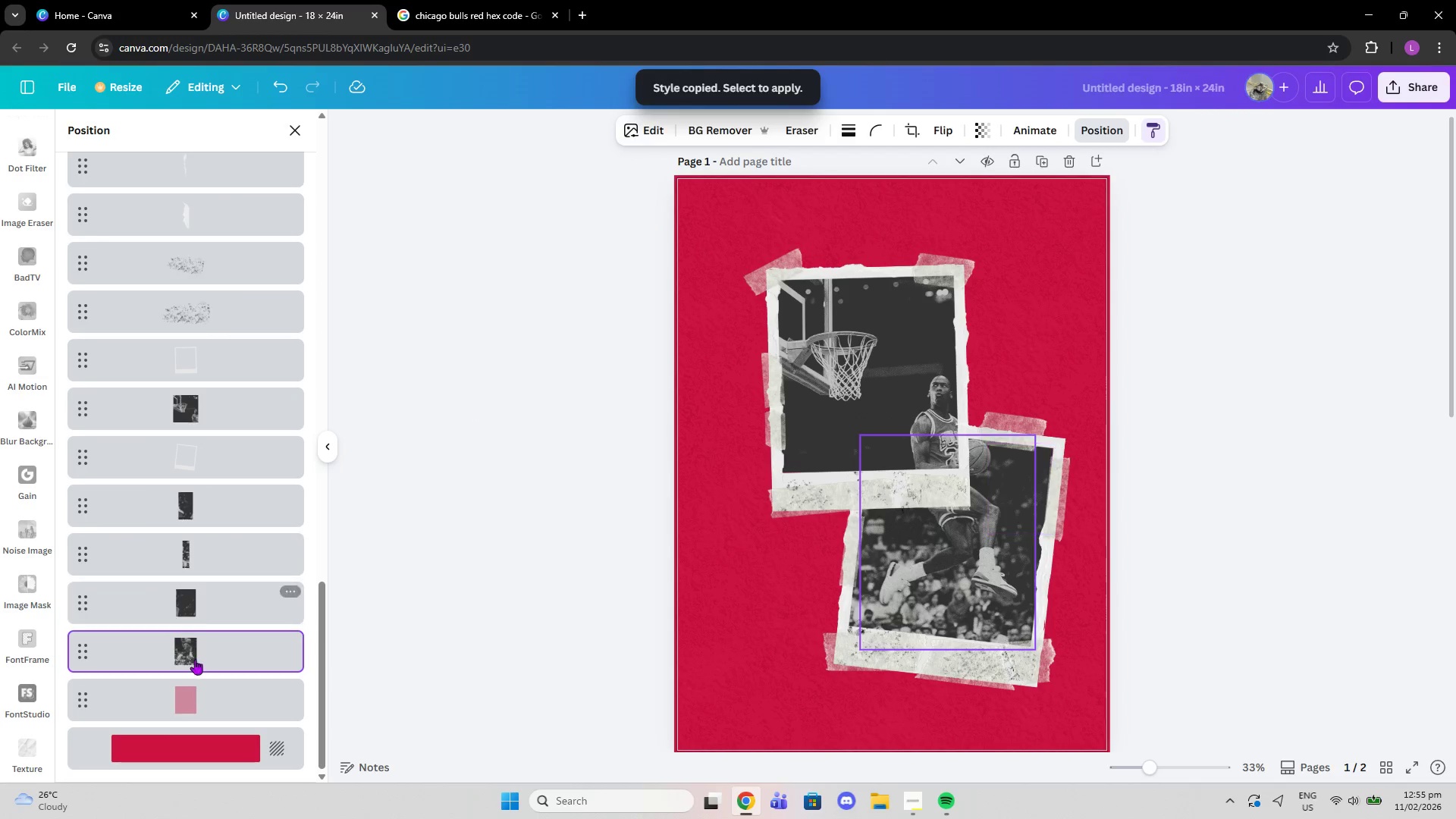 
left_click([200, 610])
 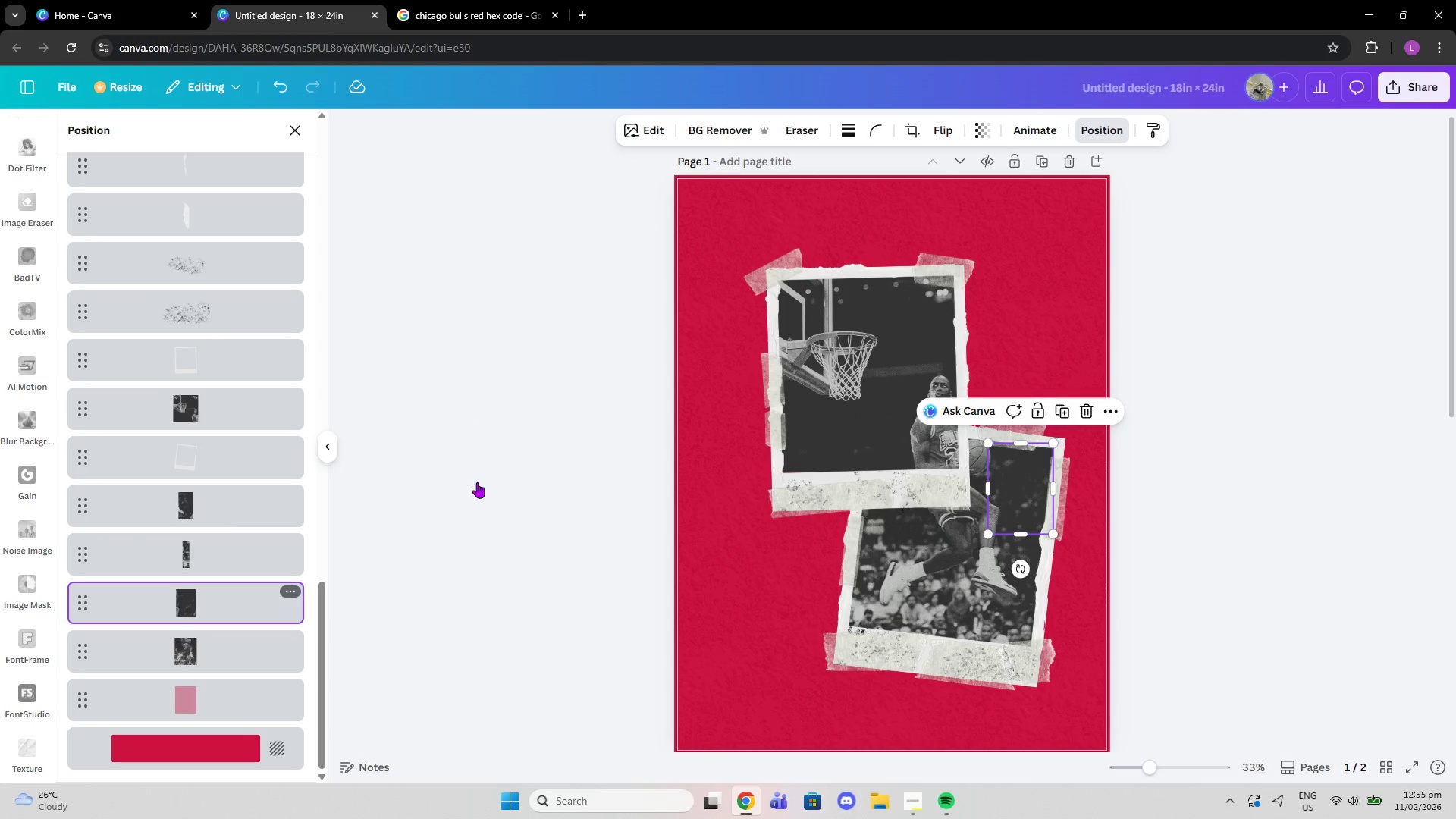 
key(Control+V)
 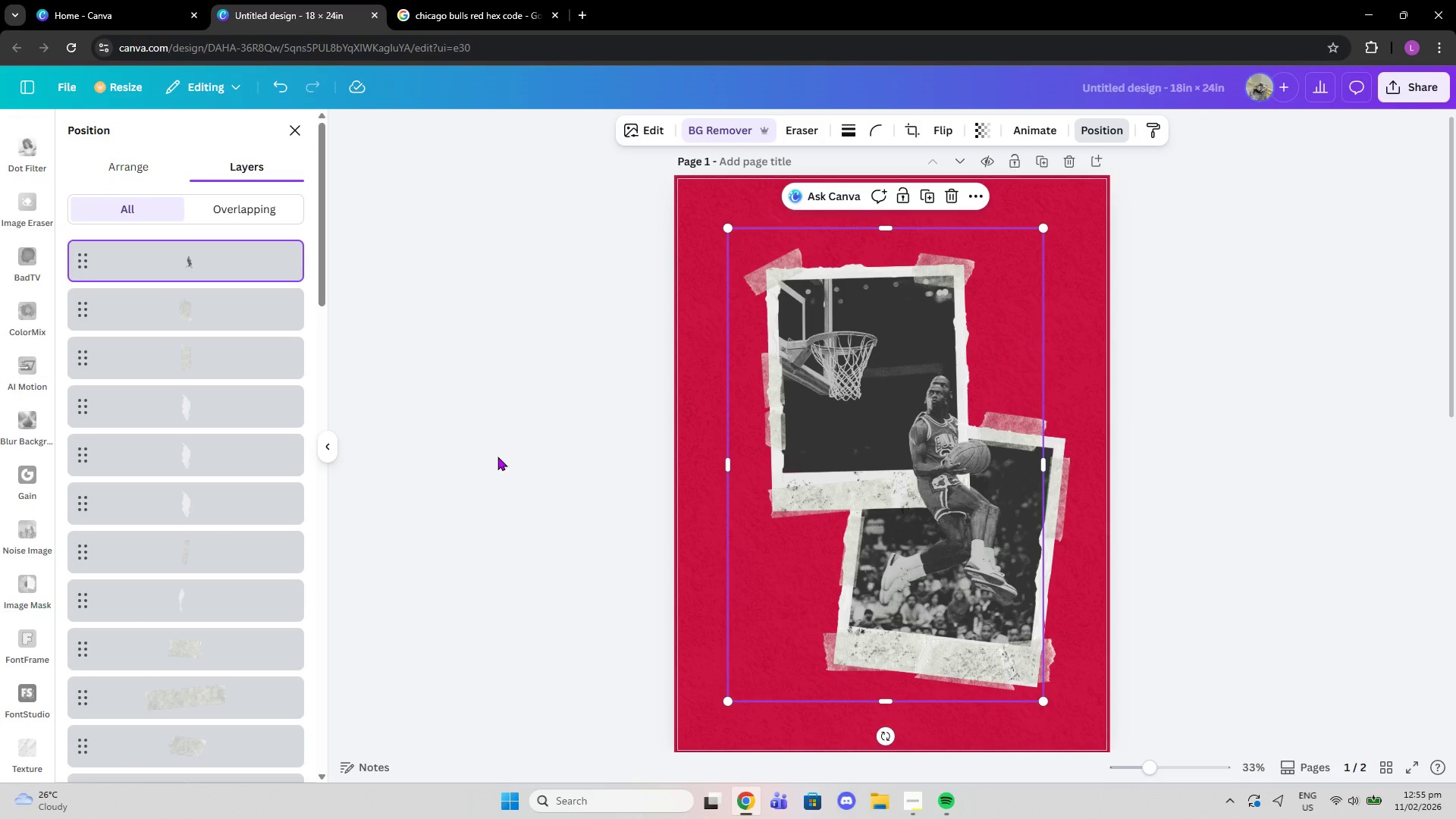 
key(Control+Z)
 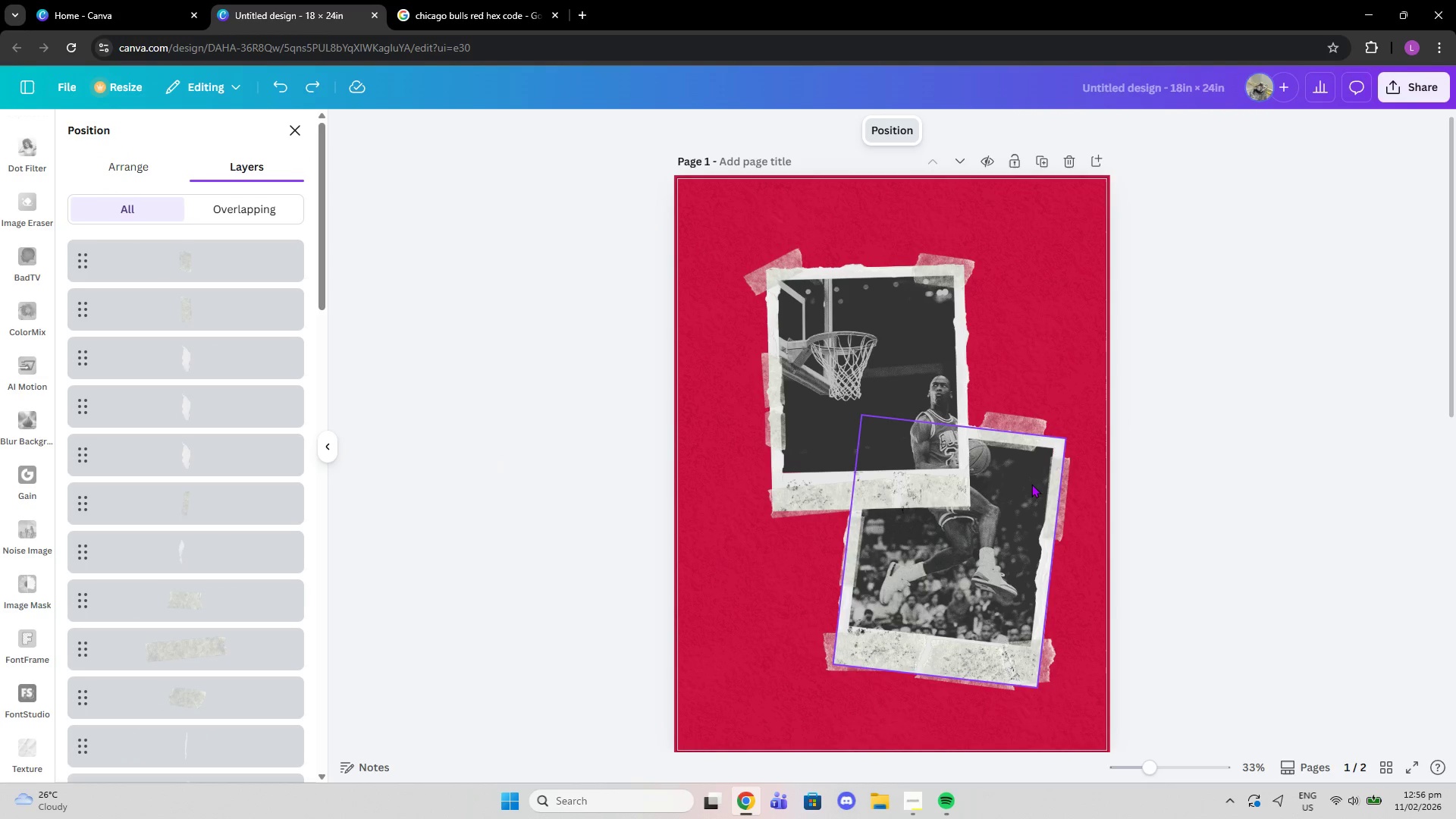 
scroll: coordinate [189, 544], scroll_direction: down, amount: 28.0
 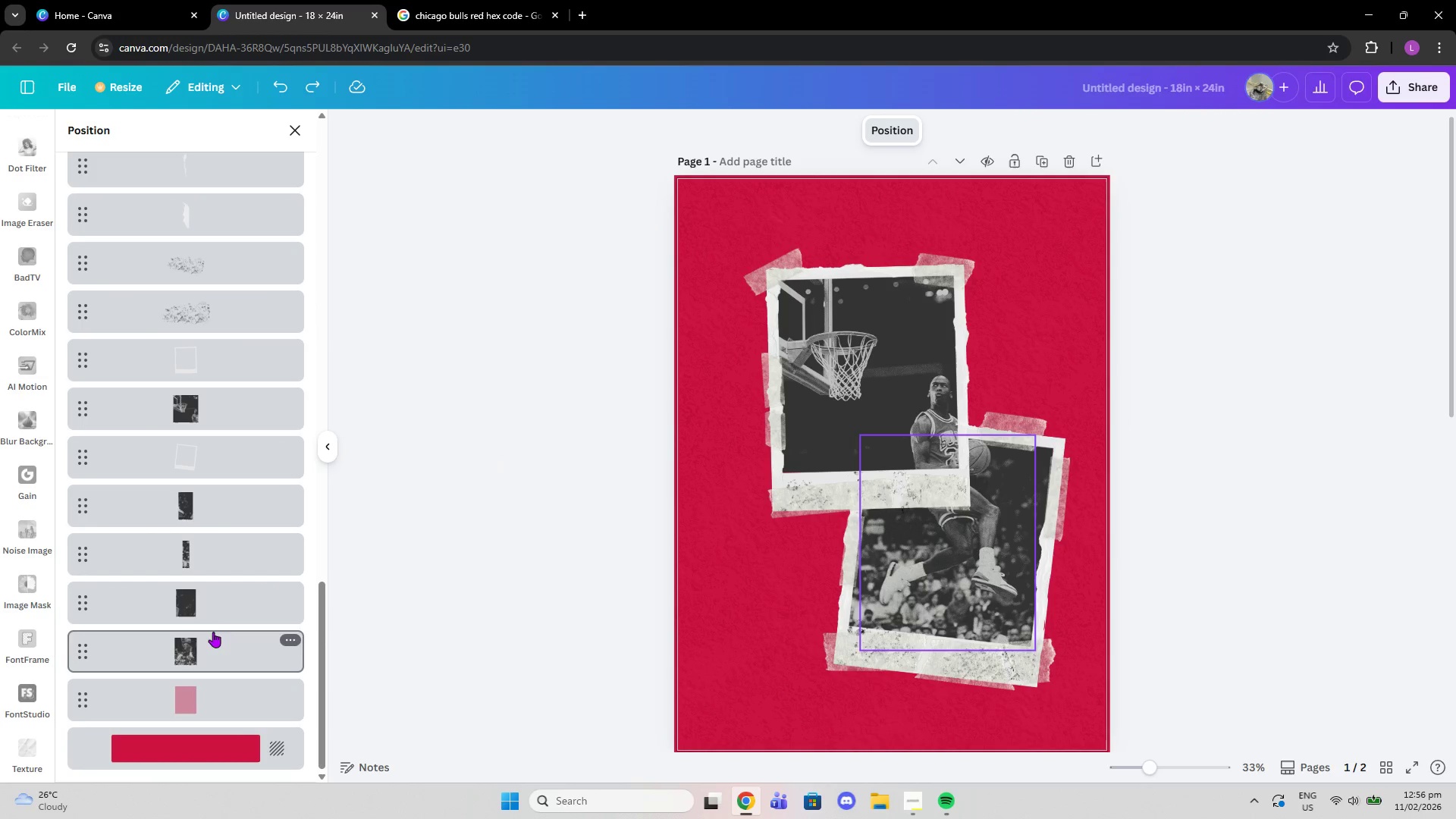 
left_click([203, 608])
 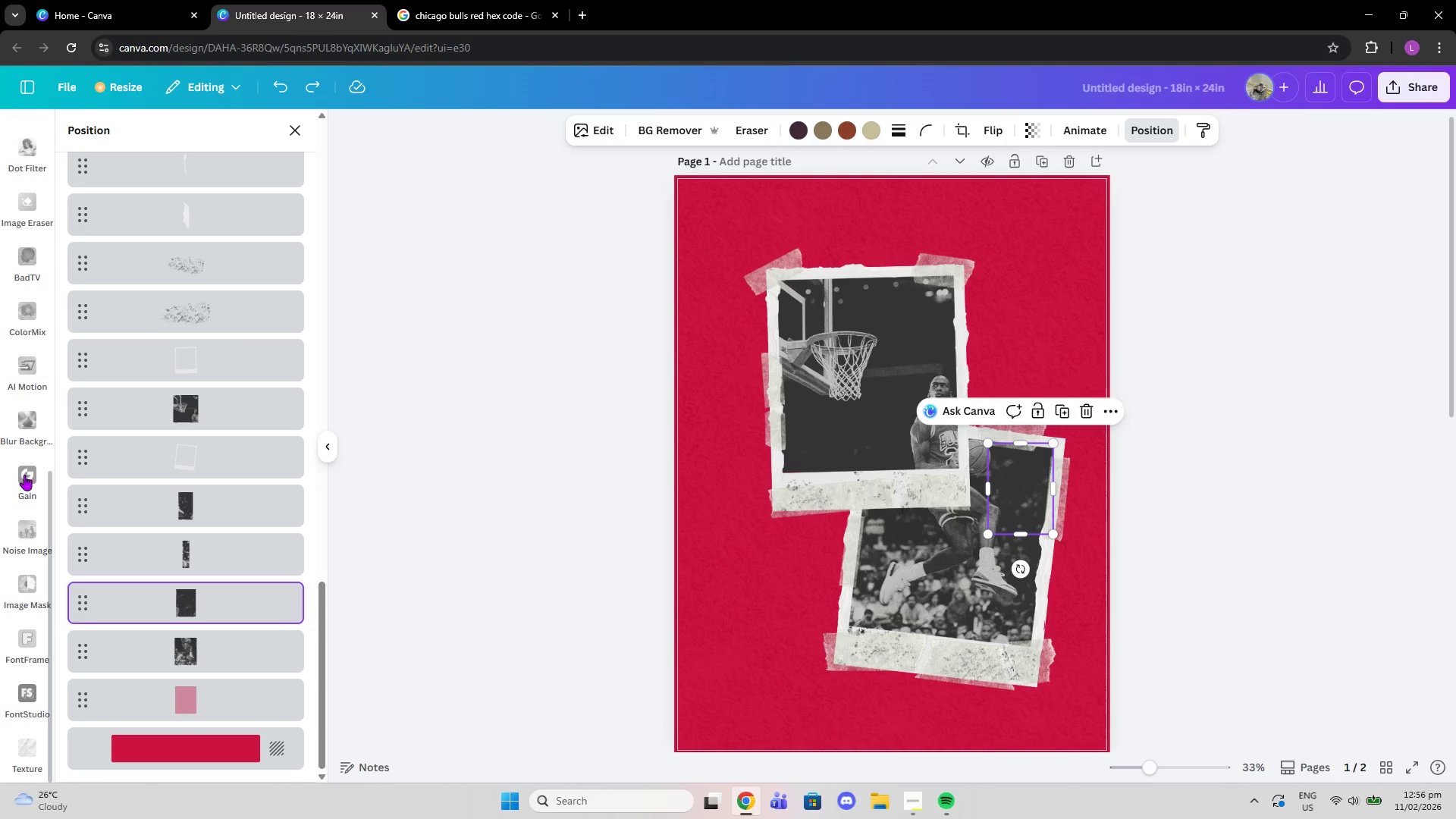 
left_click([293, 131])
 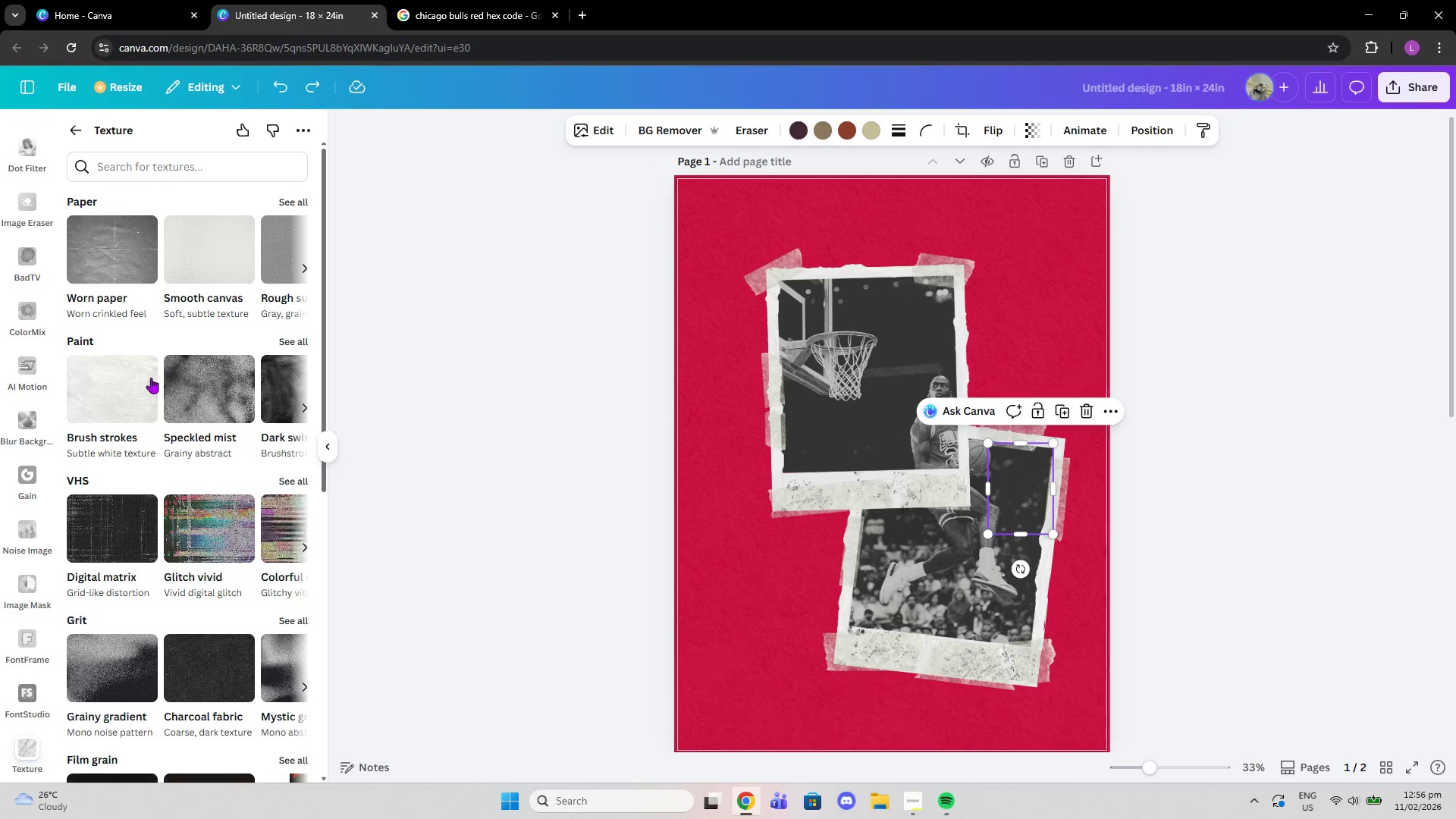 
scroll: coordinate [159, 610], scroll_direction: down, amount: 1.0
 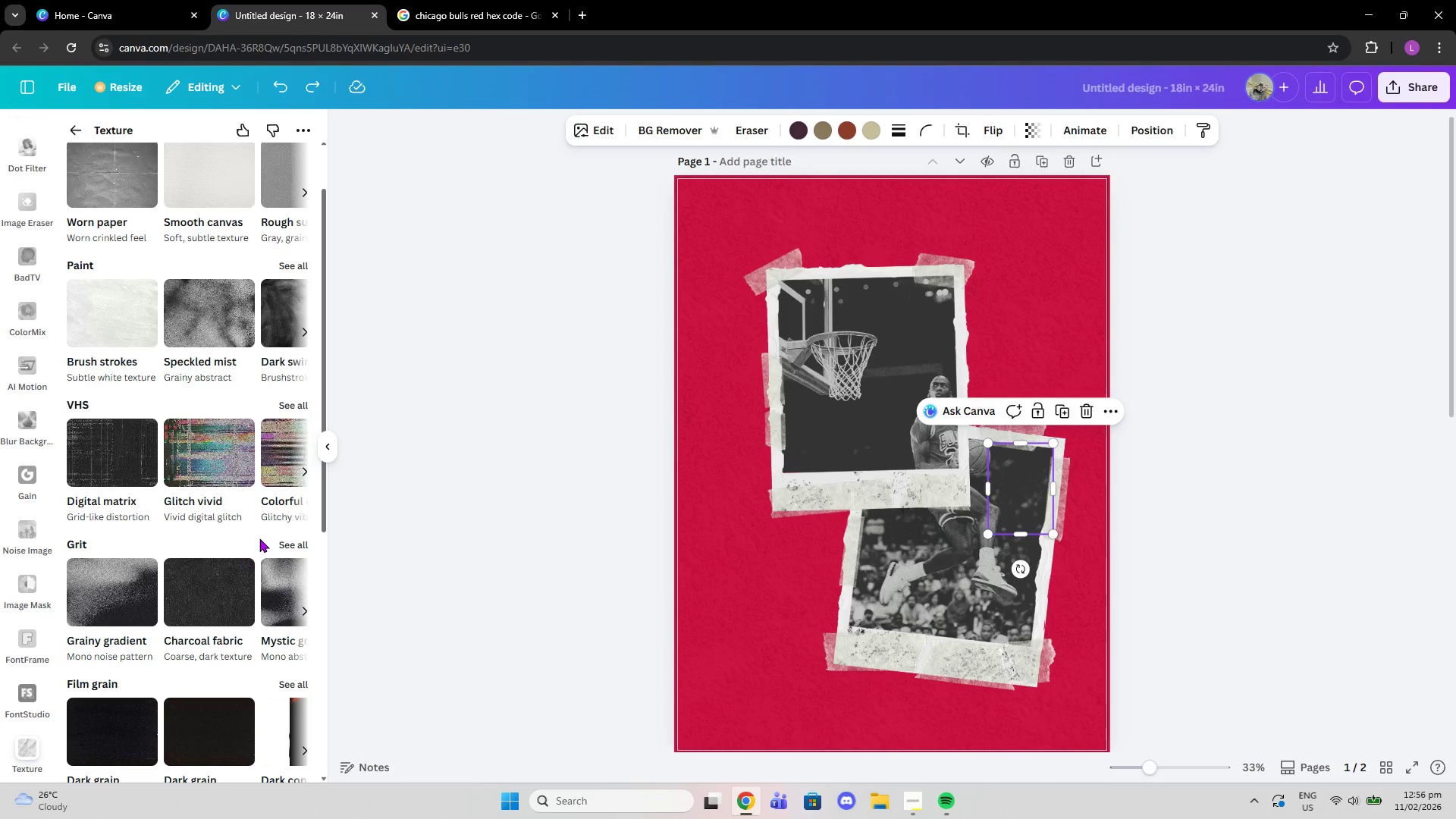 
scroll: coordinate [253, 539], scroll_direction: none, amount: 0.0
 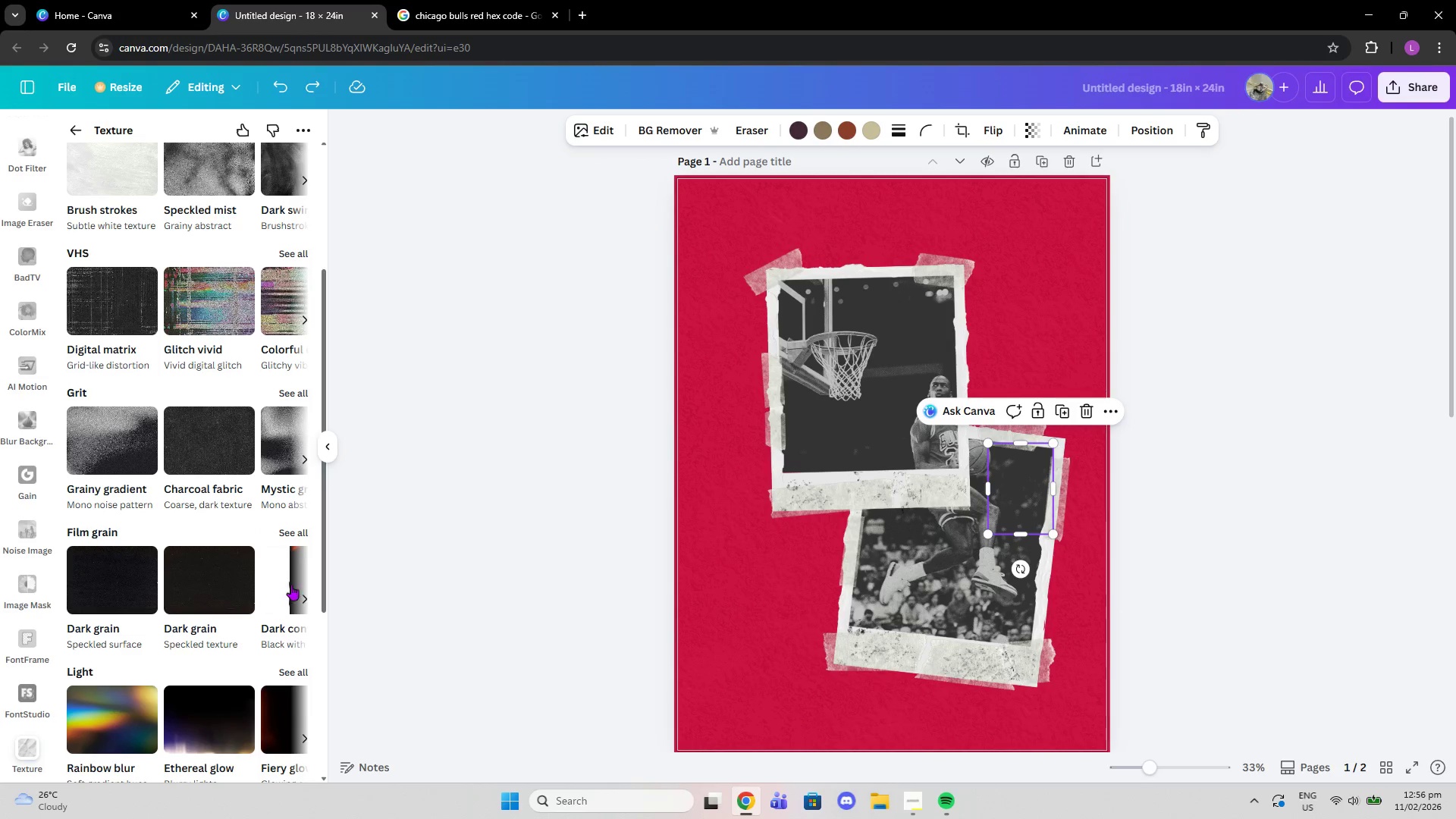 
left_click([300, 590])
 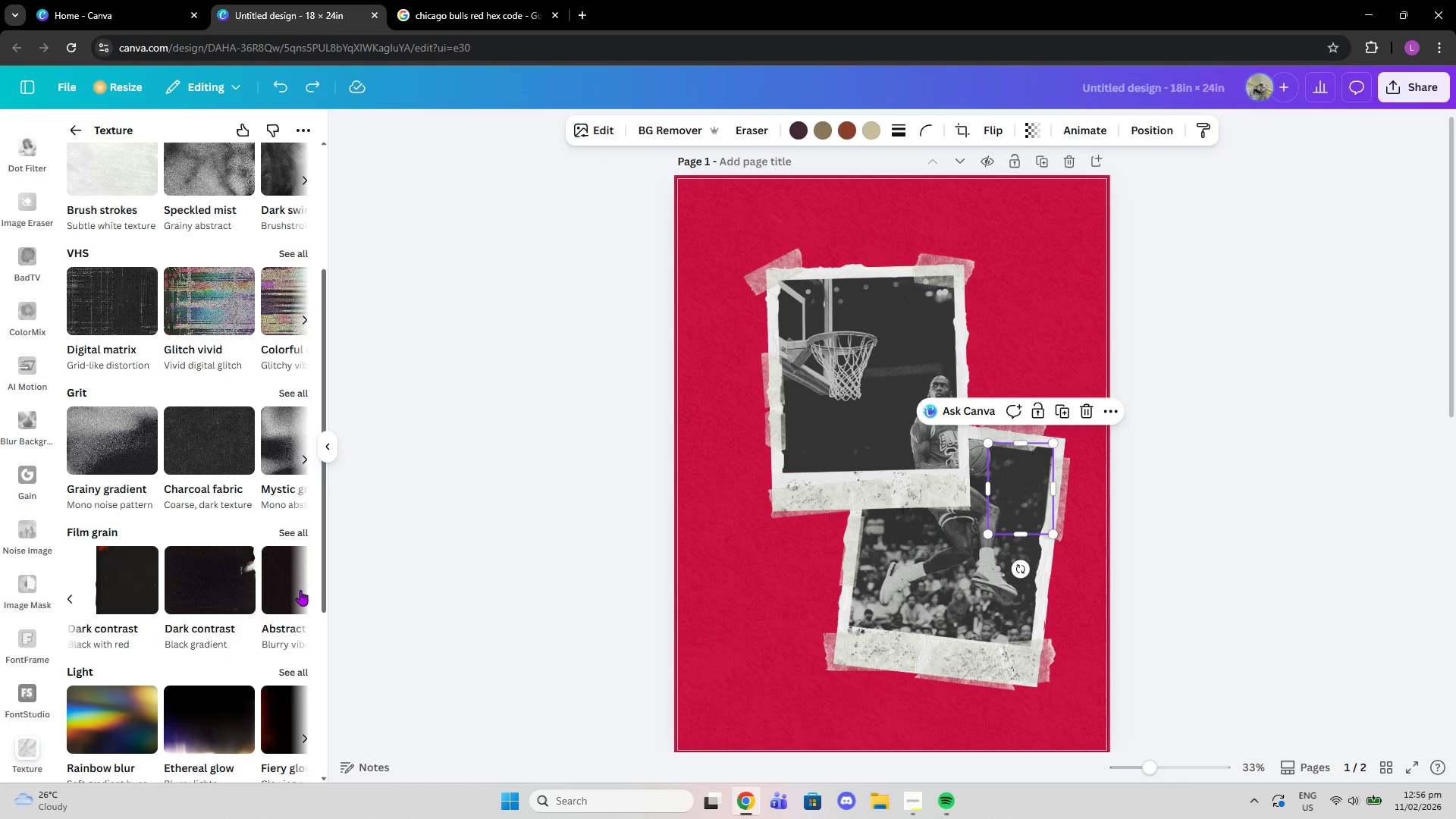 
left_click([300, 590])
 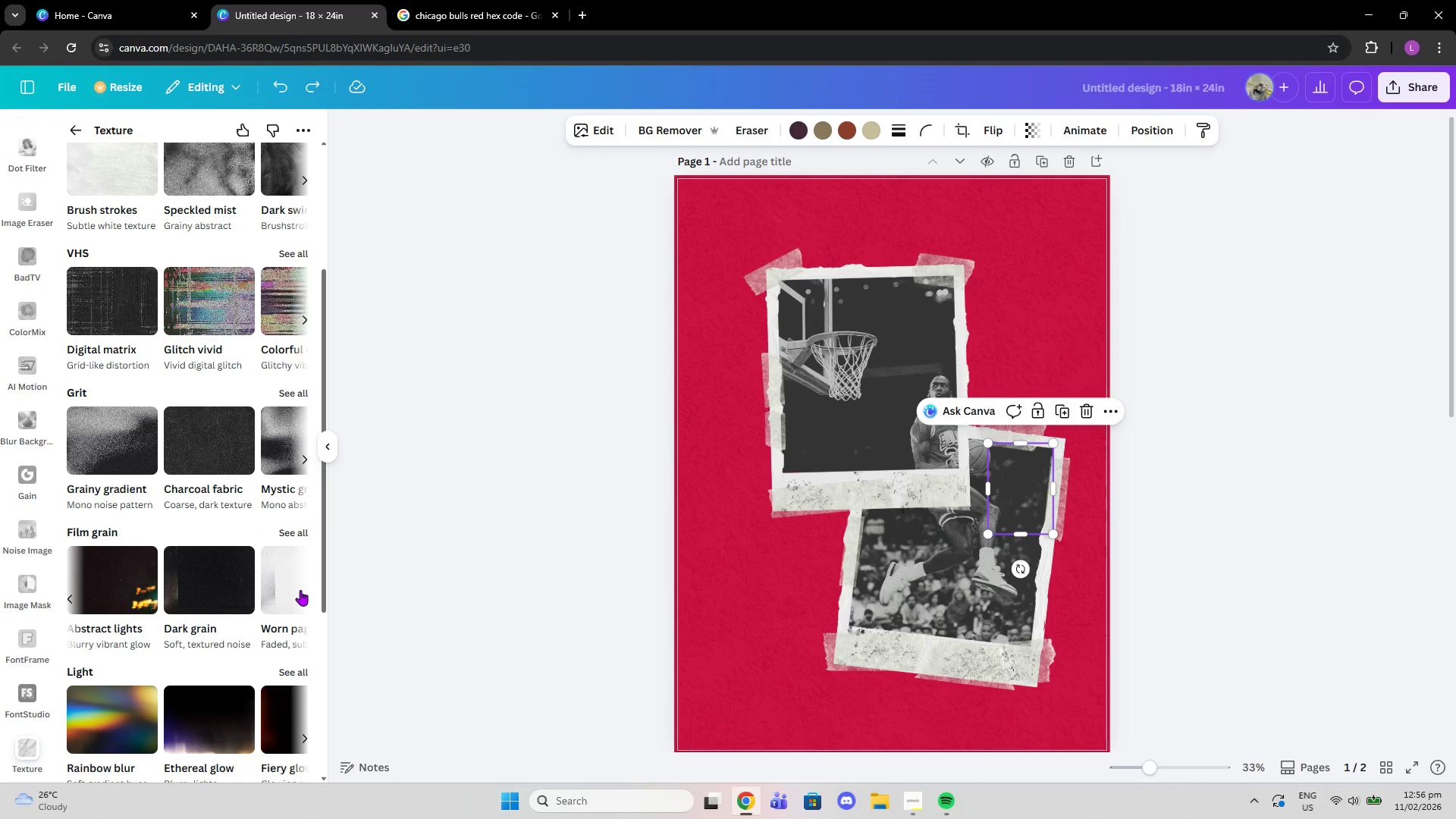 
left_click([300, 590])
 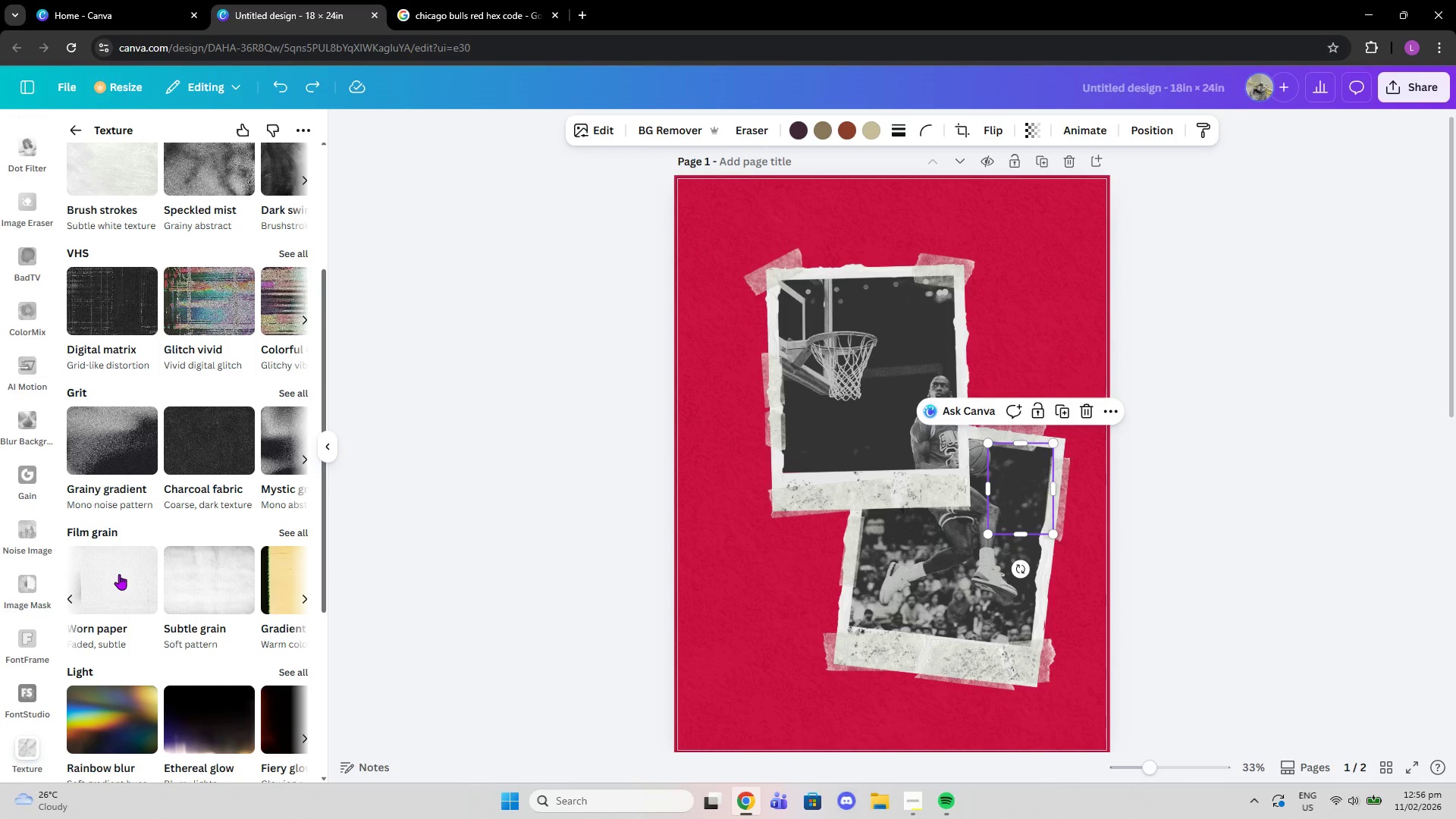 
left_click([186, 591])
 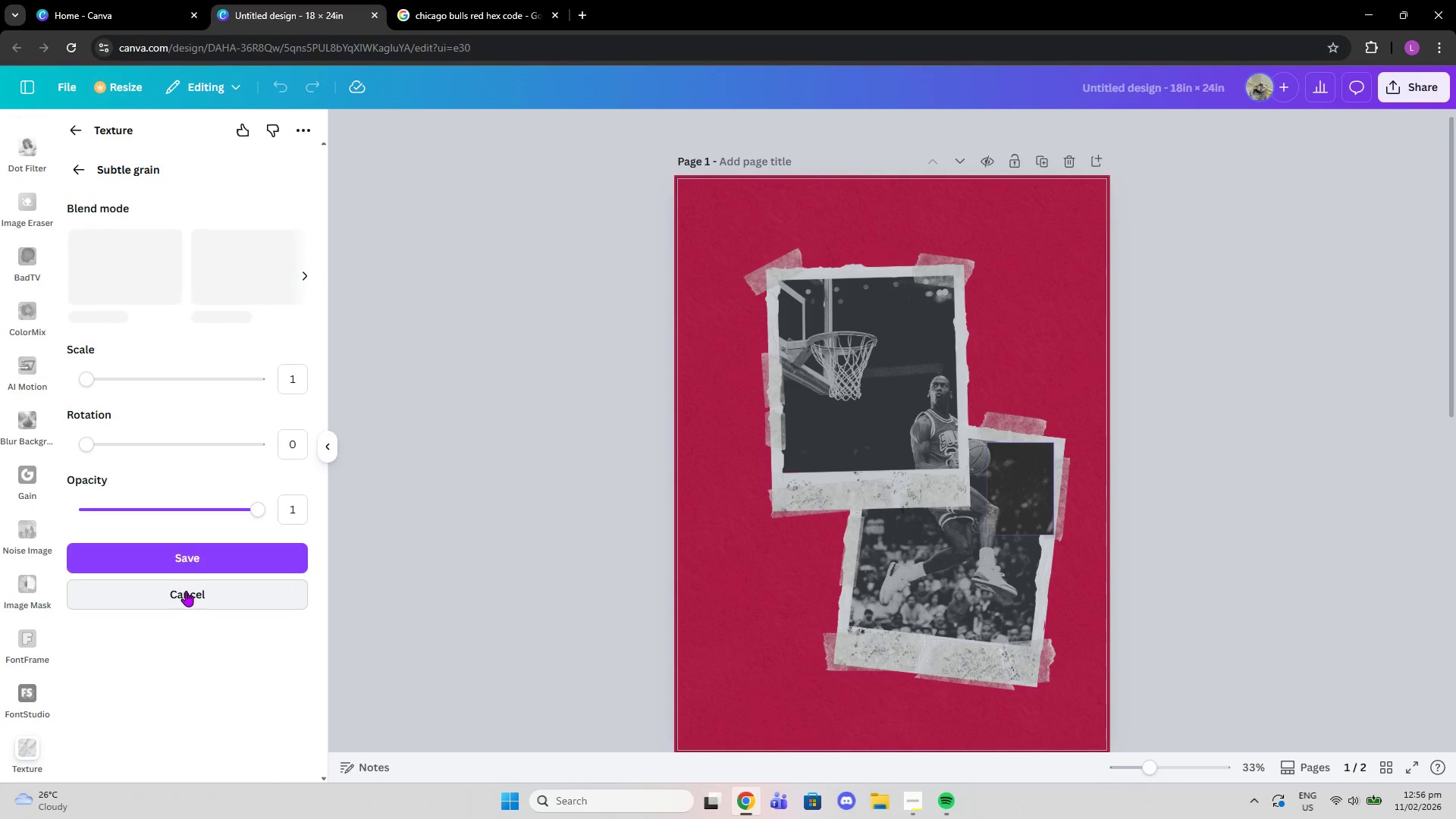 
left_click([187, 560])
 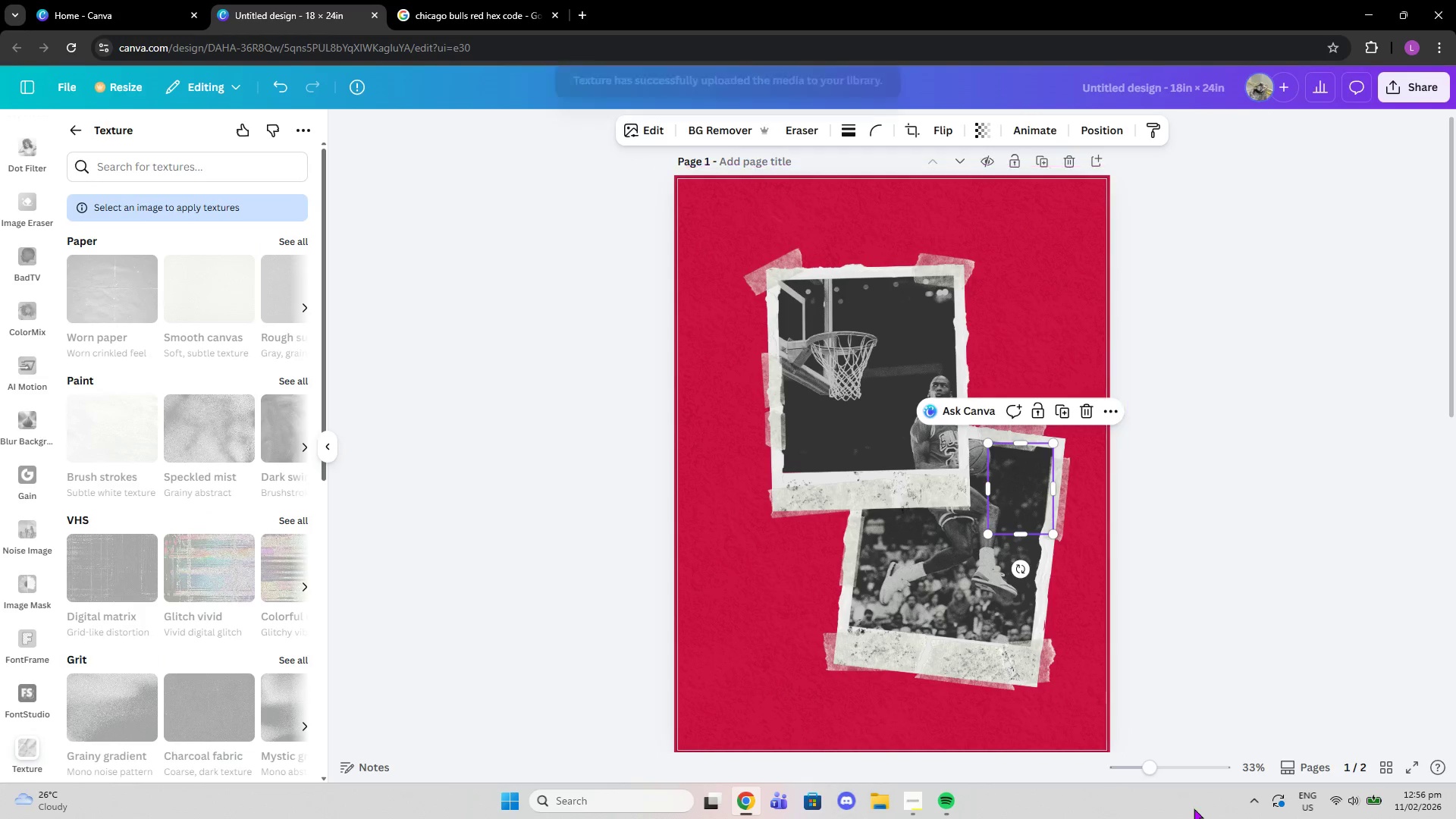 
wait(7.02)
 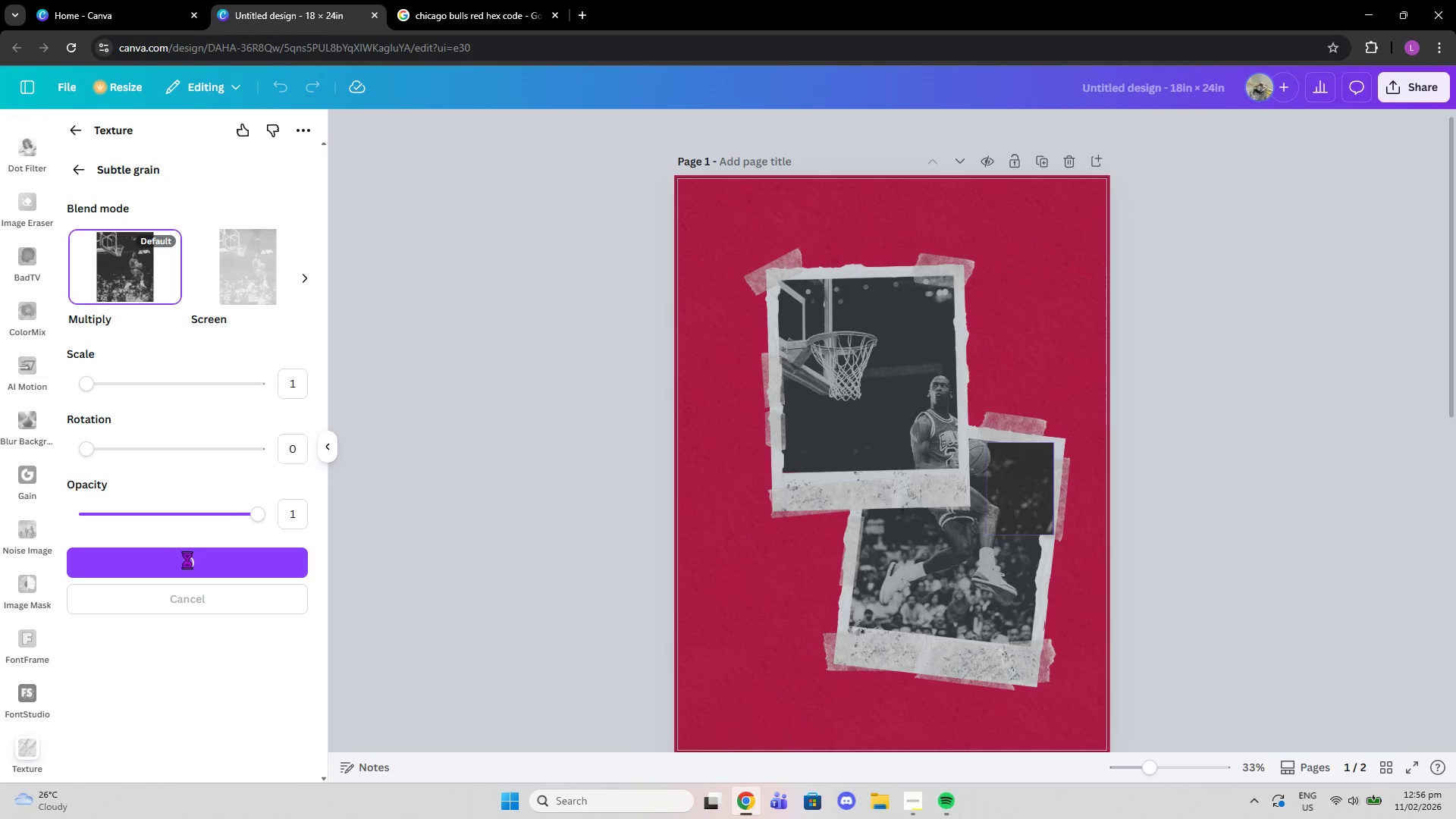 
left_click_drag(start_coordinate=[1154, 750], to_coordinate=[1134, 750])
 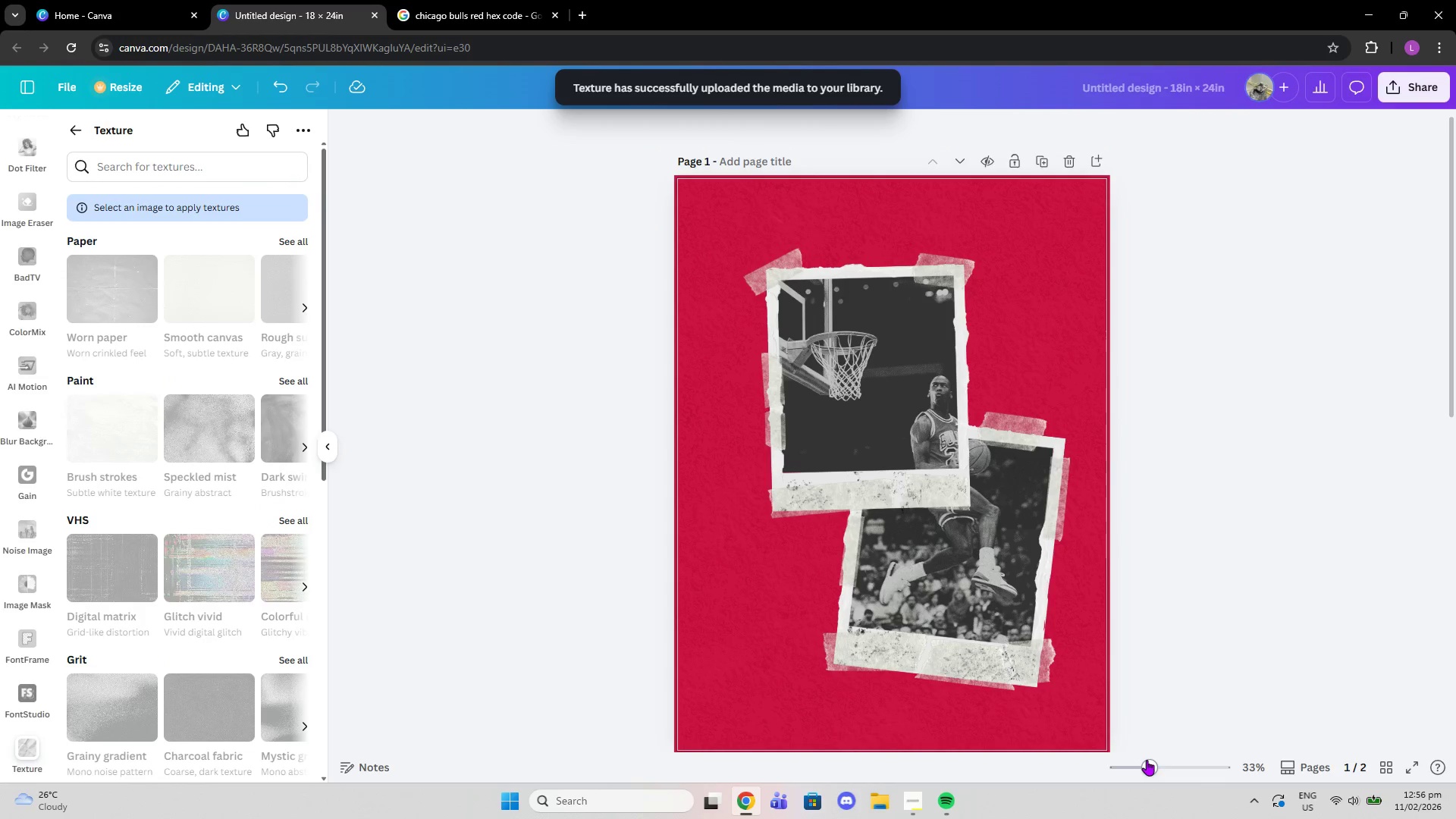 
left_click_drag(start_coordinate=[1147, 760], to_coordinate=[1156, 762])
 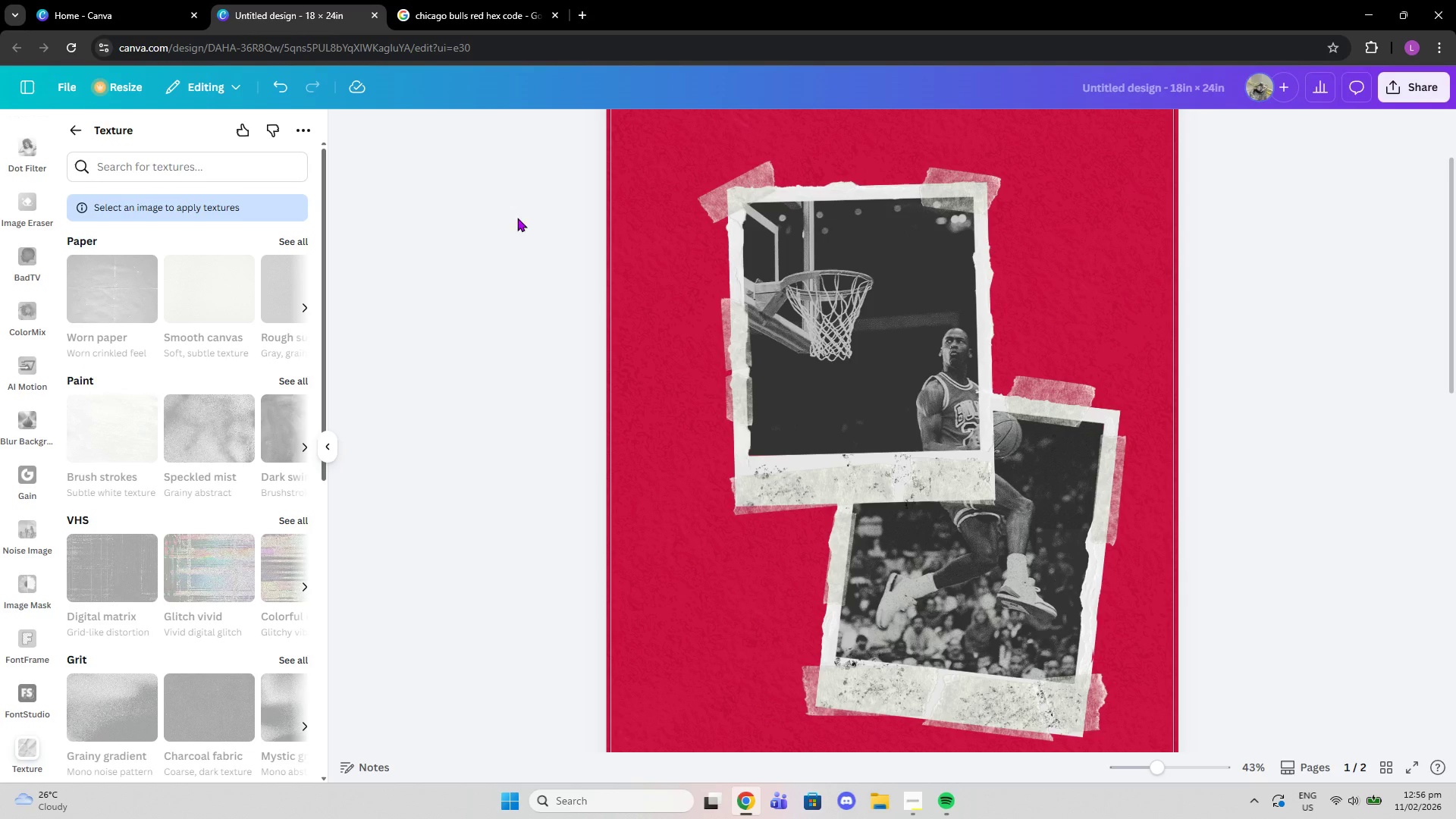 
key(Control+Z)
 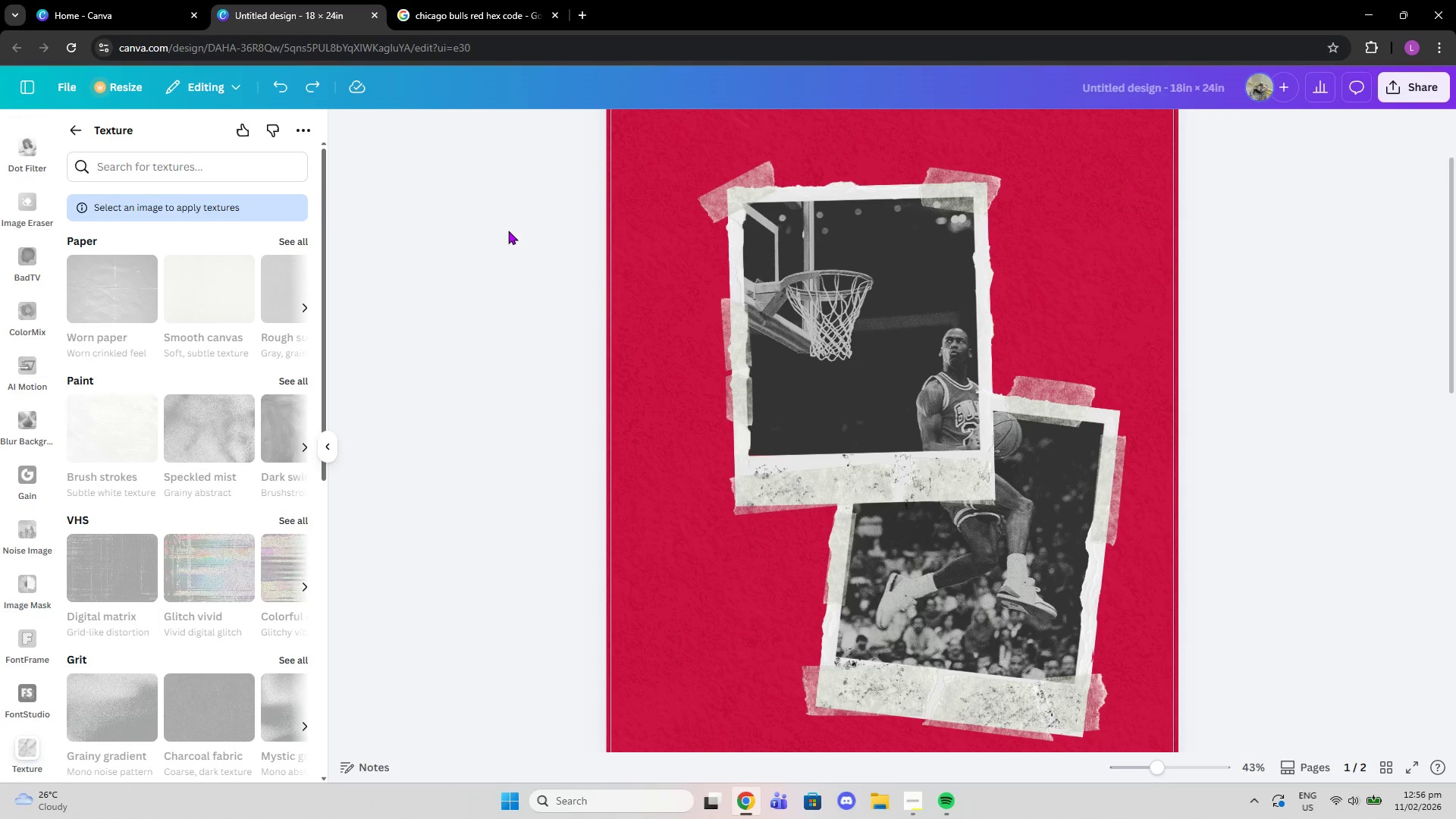 
key(Control+Z)
 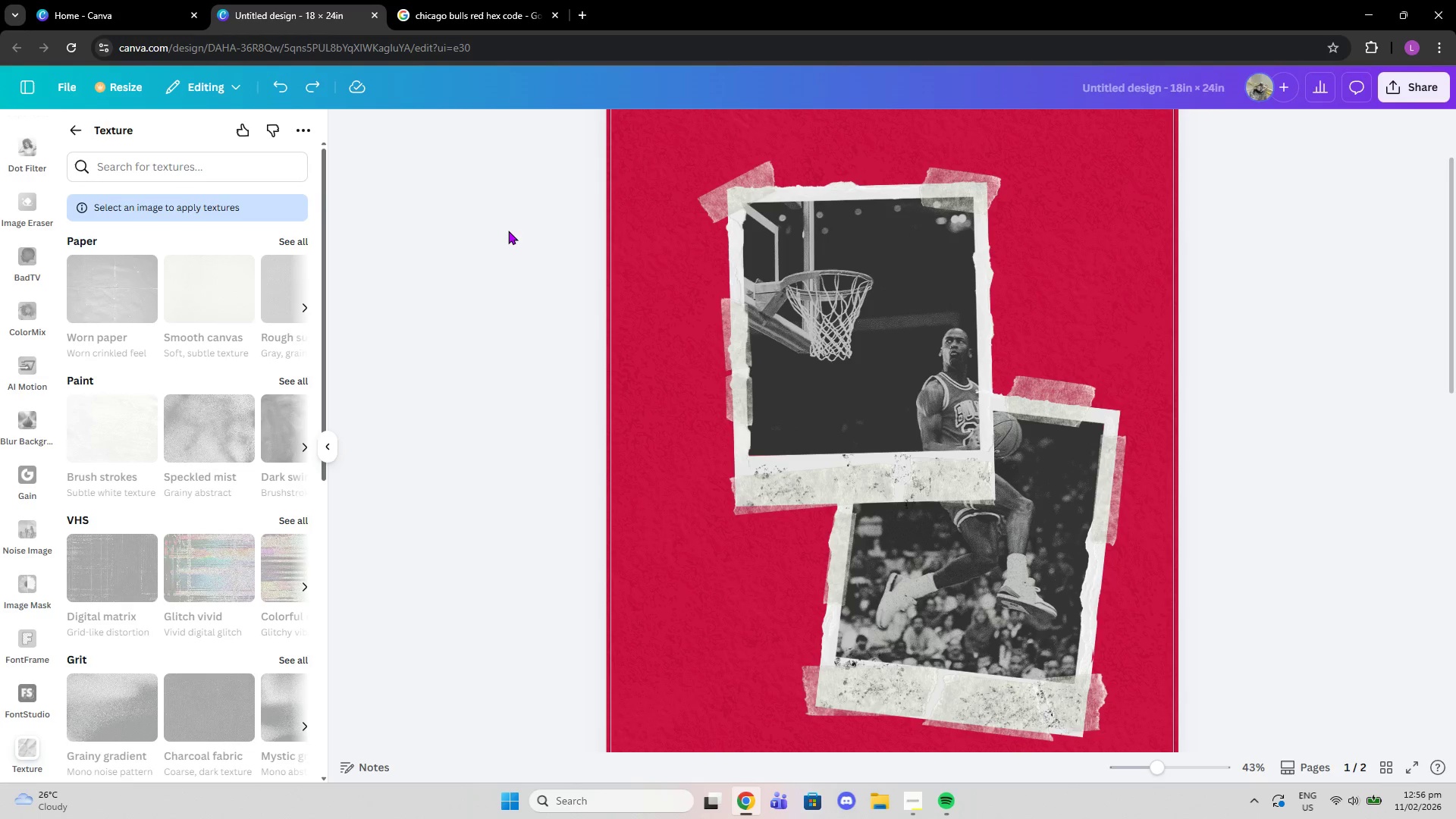 
key(Control+Z)
 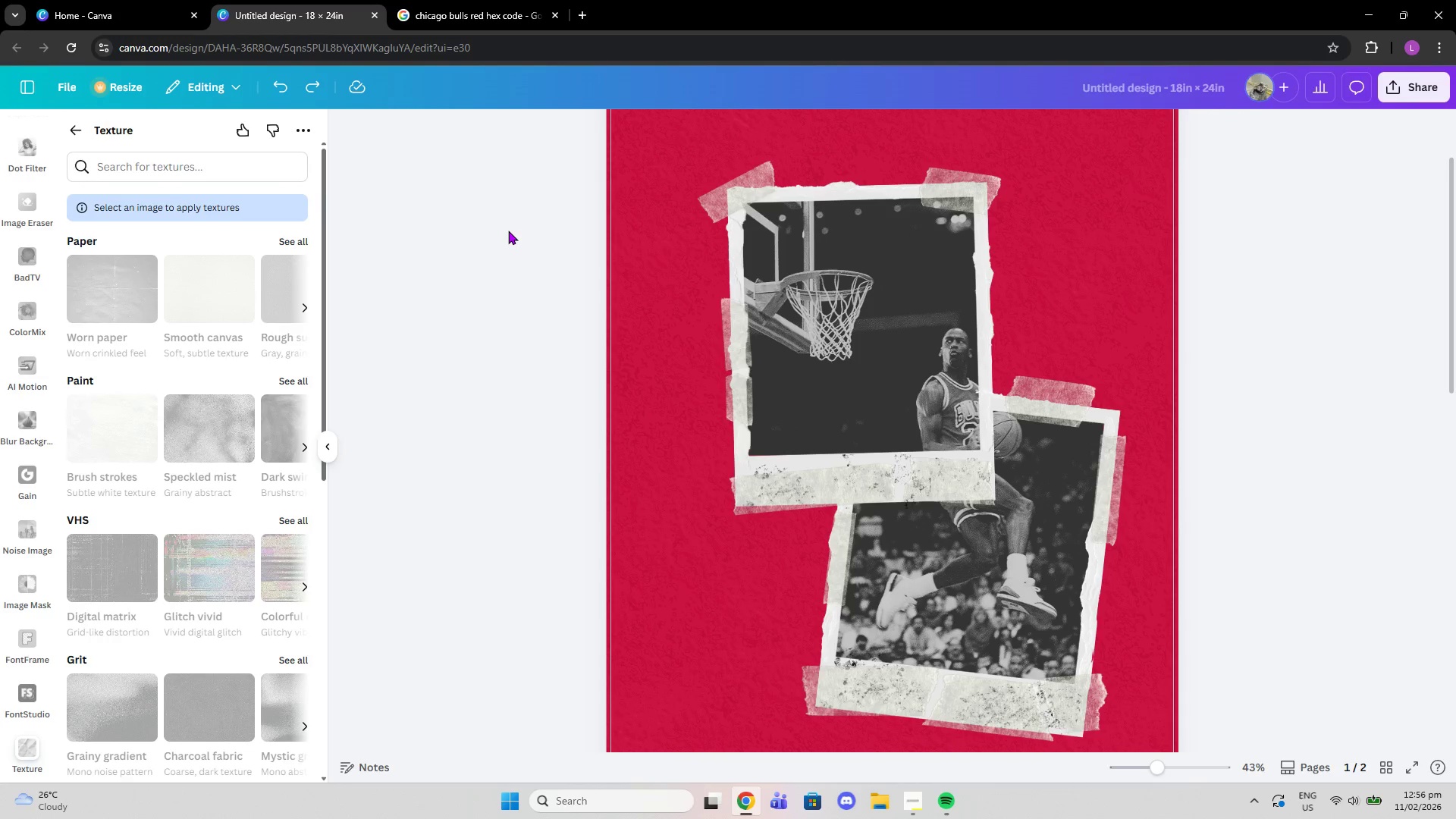 
left_click([979, 610])
 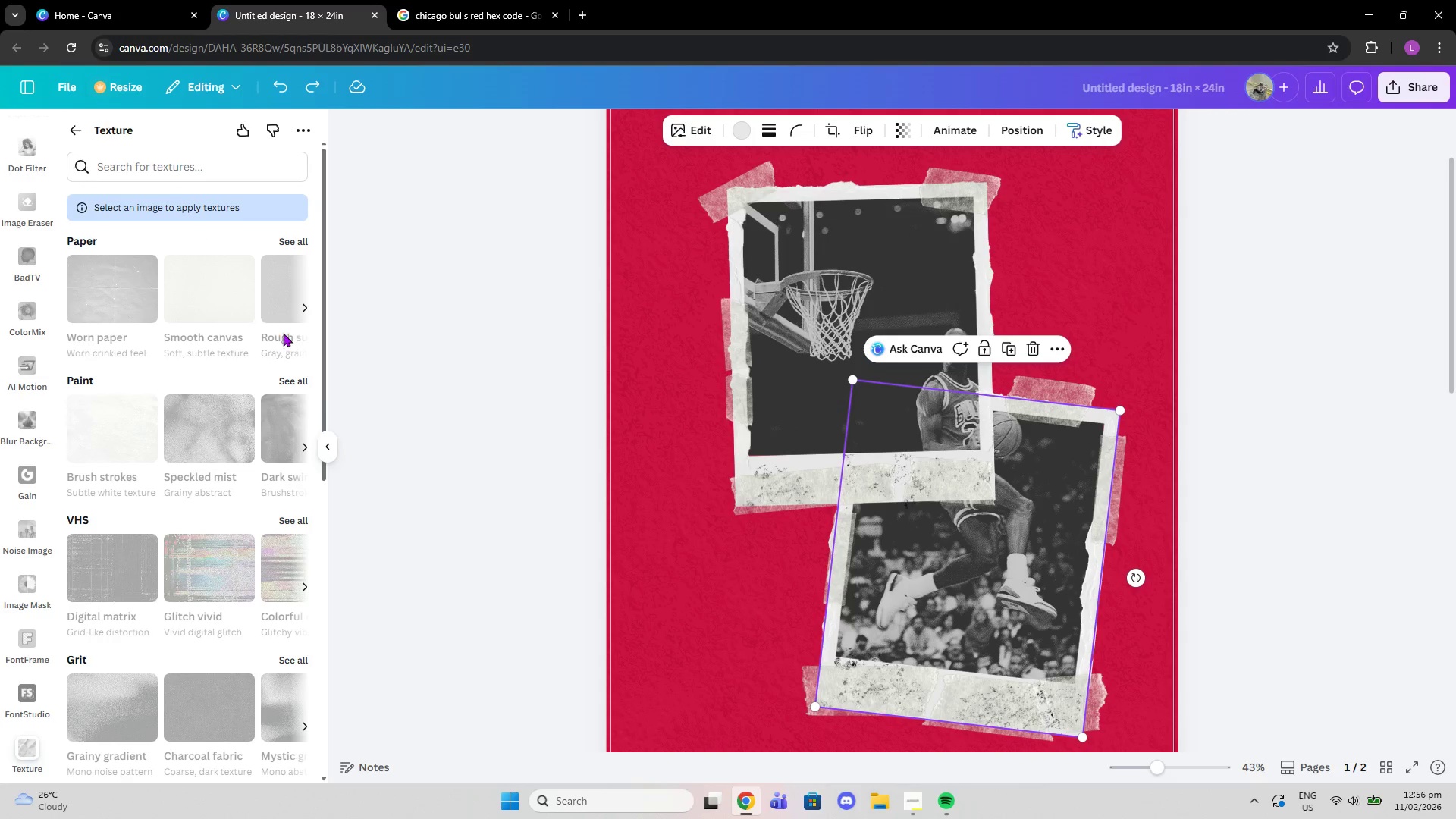 
scroll: coordinate [657, 355], scroll_direction: up, amount: 4.0
 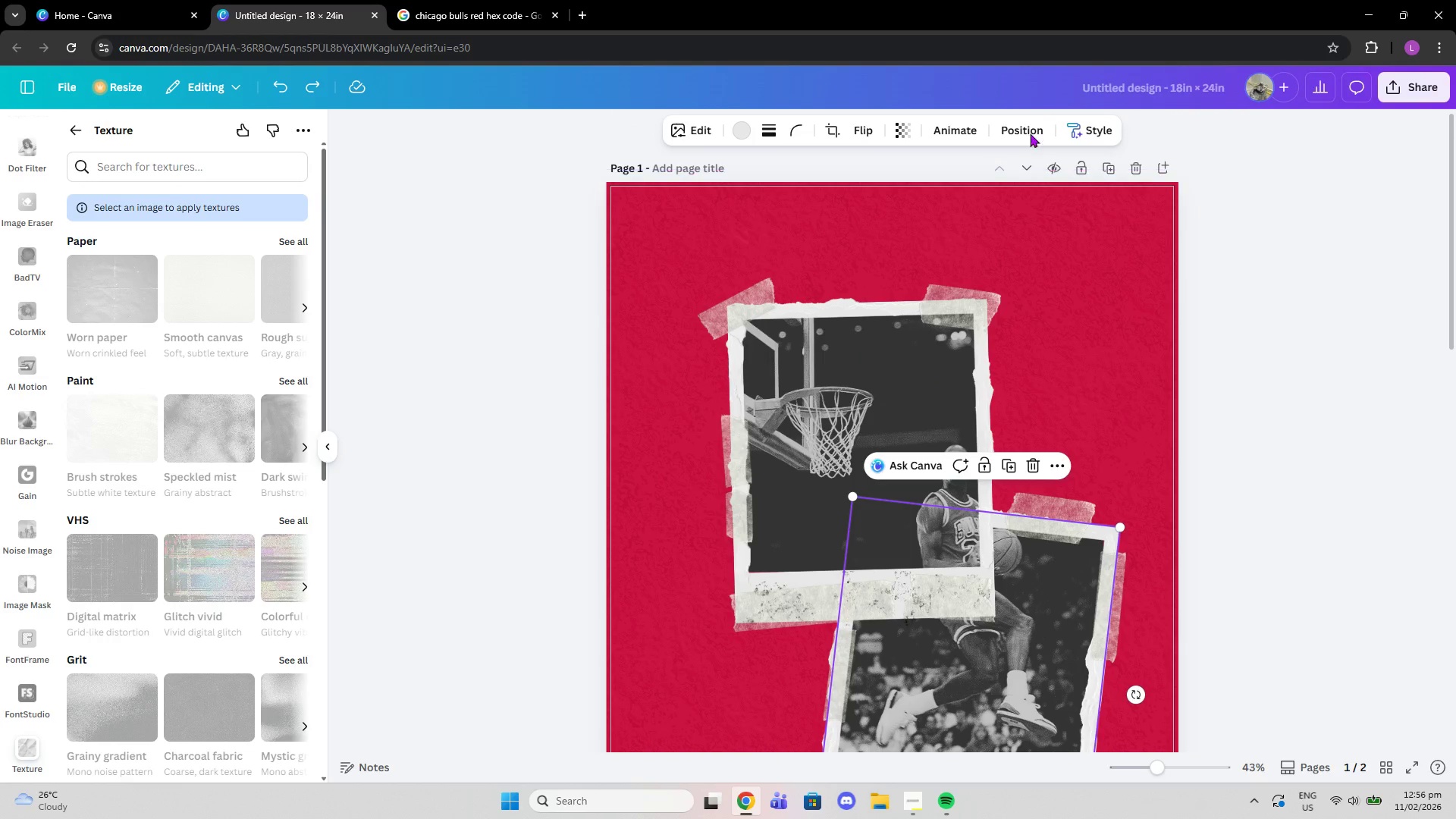 
left_click([1037, 129])
 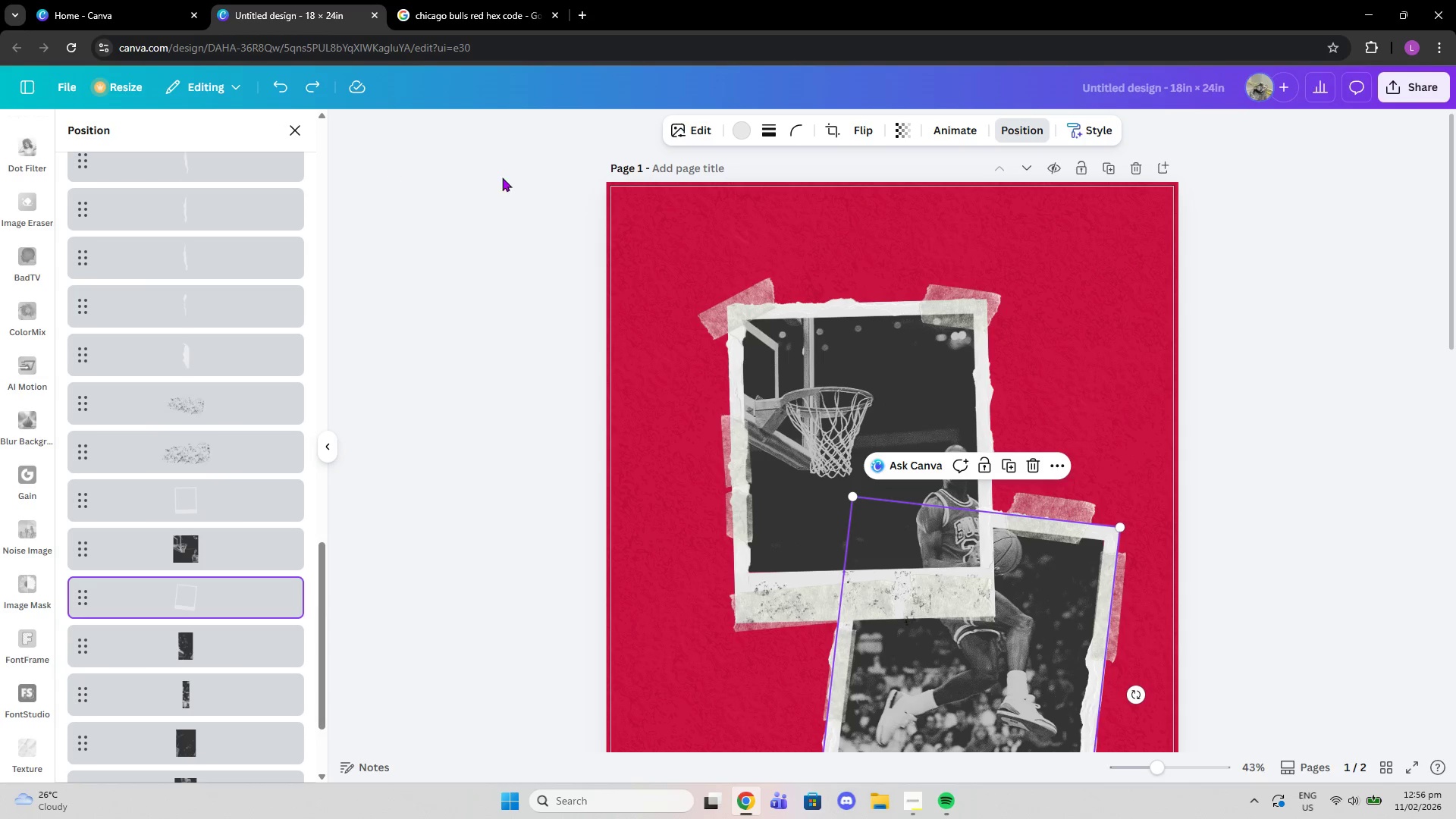 
scroll: coordinate [151, 485], scroll_direction: down, amount: 3.0
 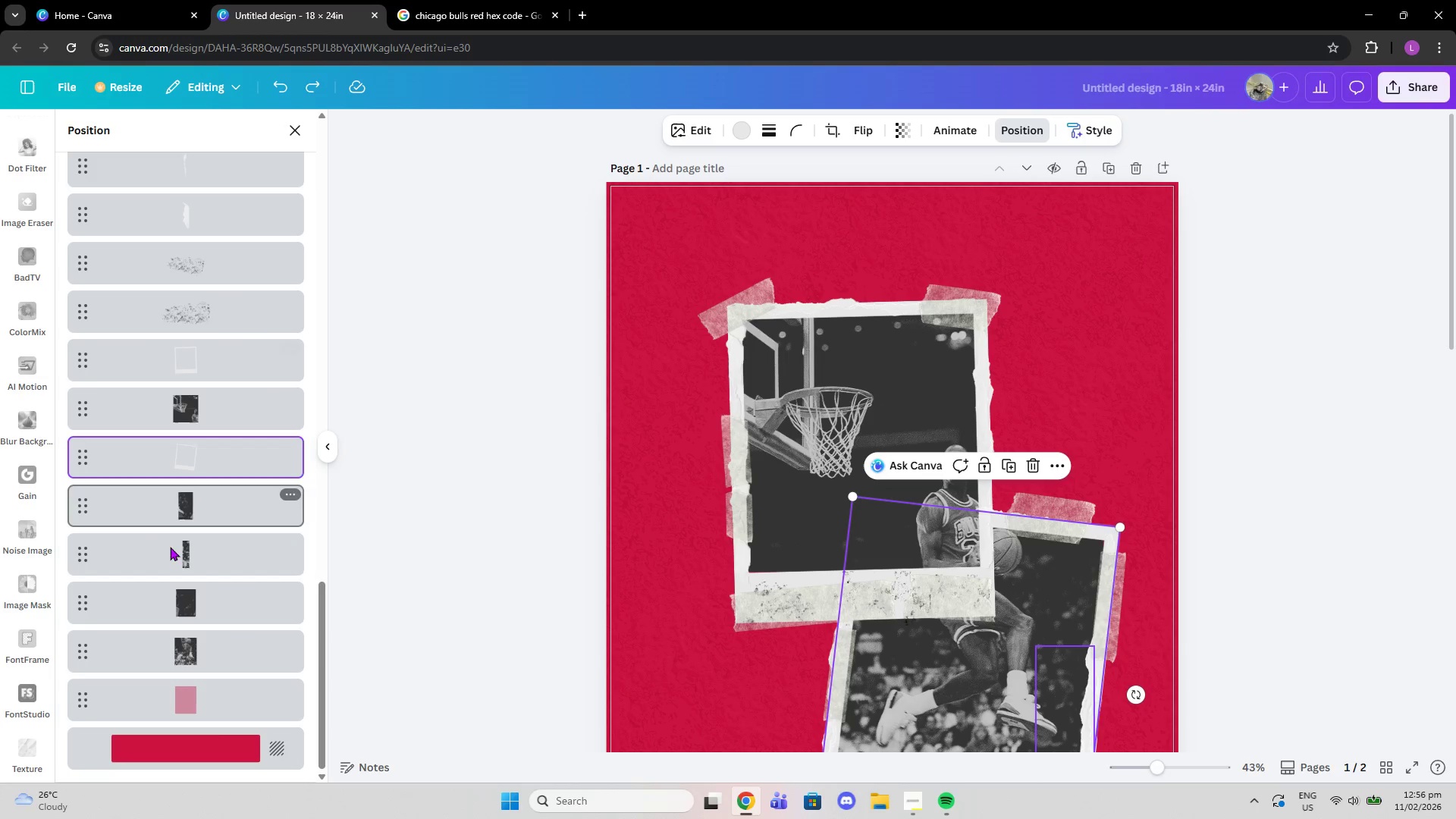 
left_click([206, 655])
 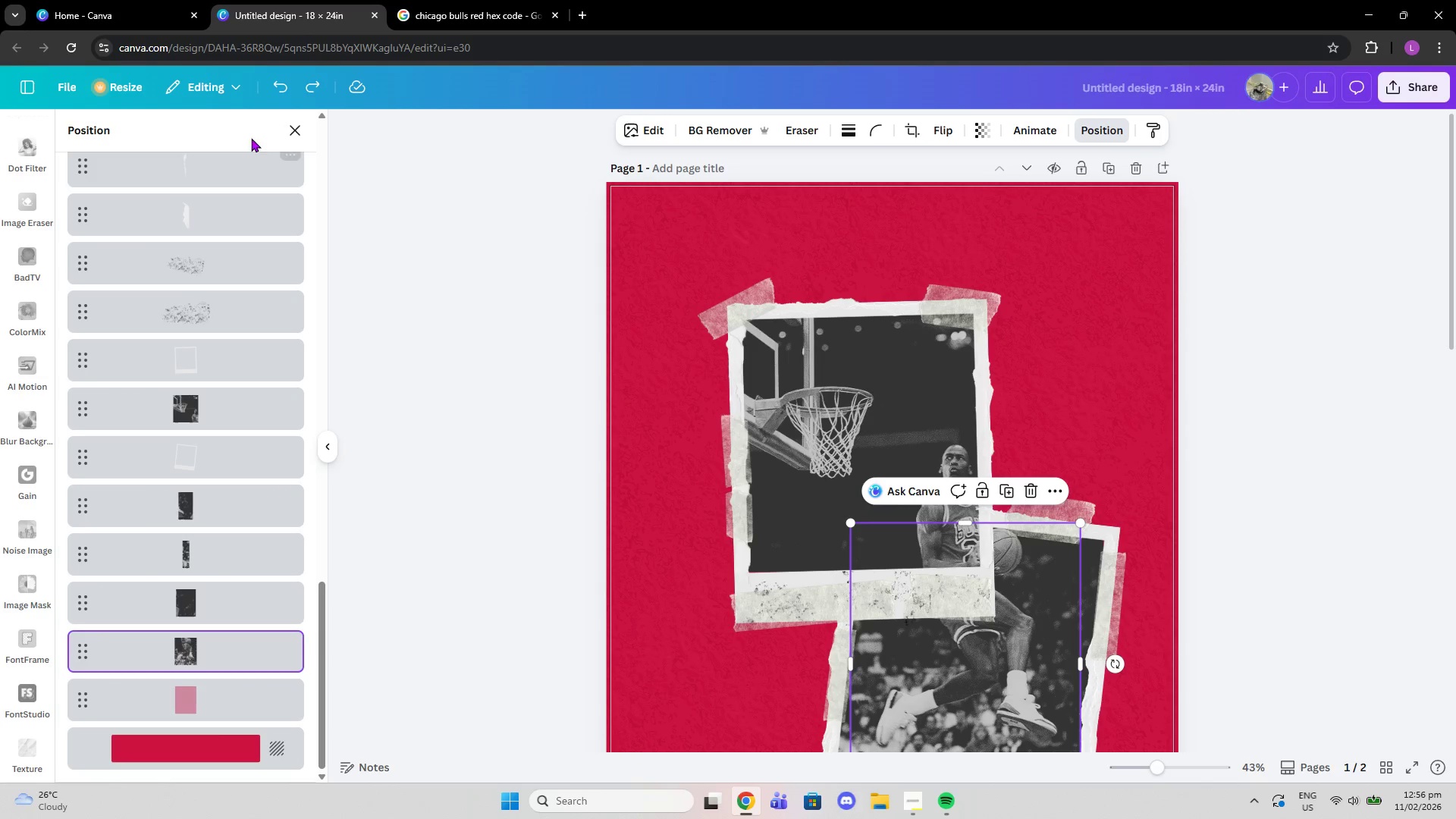 
scroll: coordinate [223, 626], scroll_direction: down, amount: 1.0
 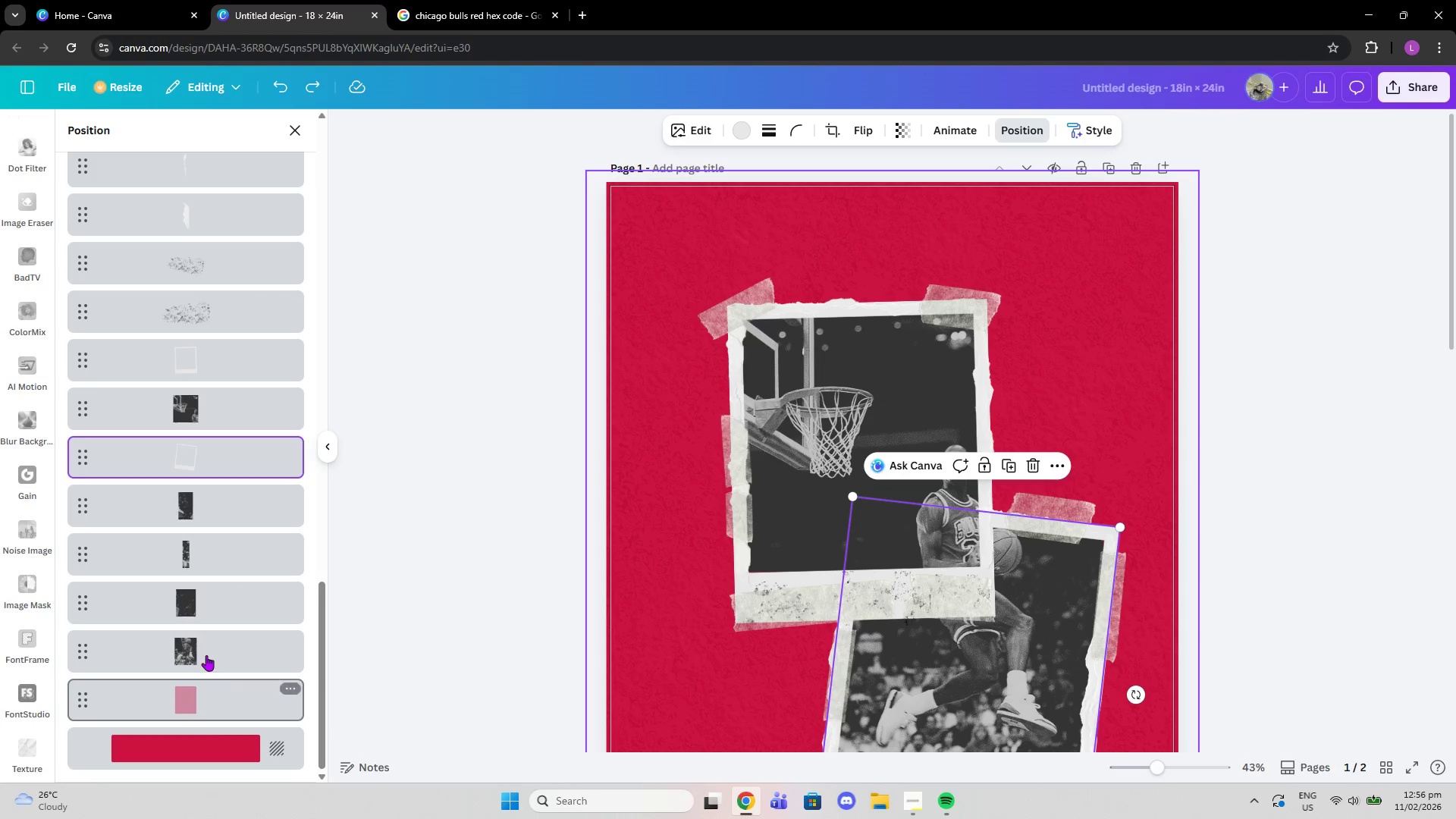 
left_click([299, 123])
 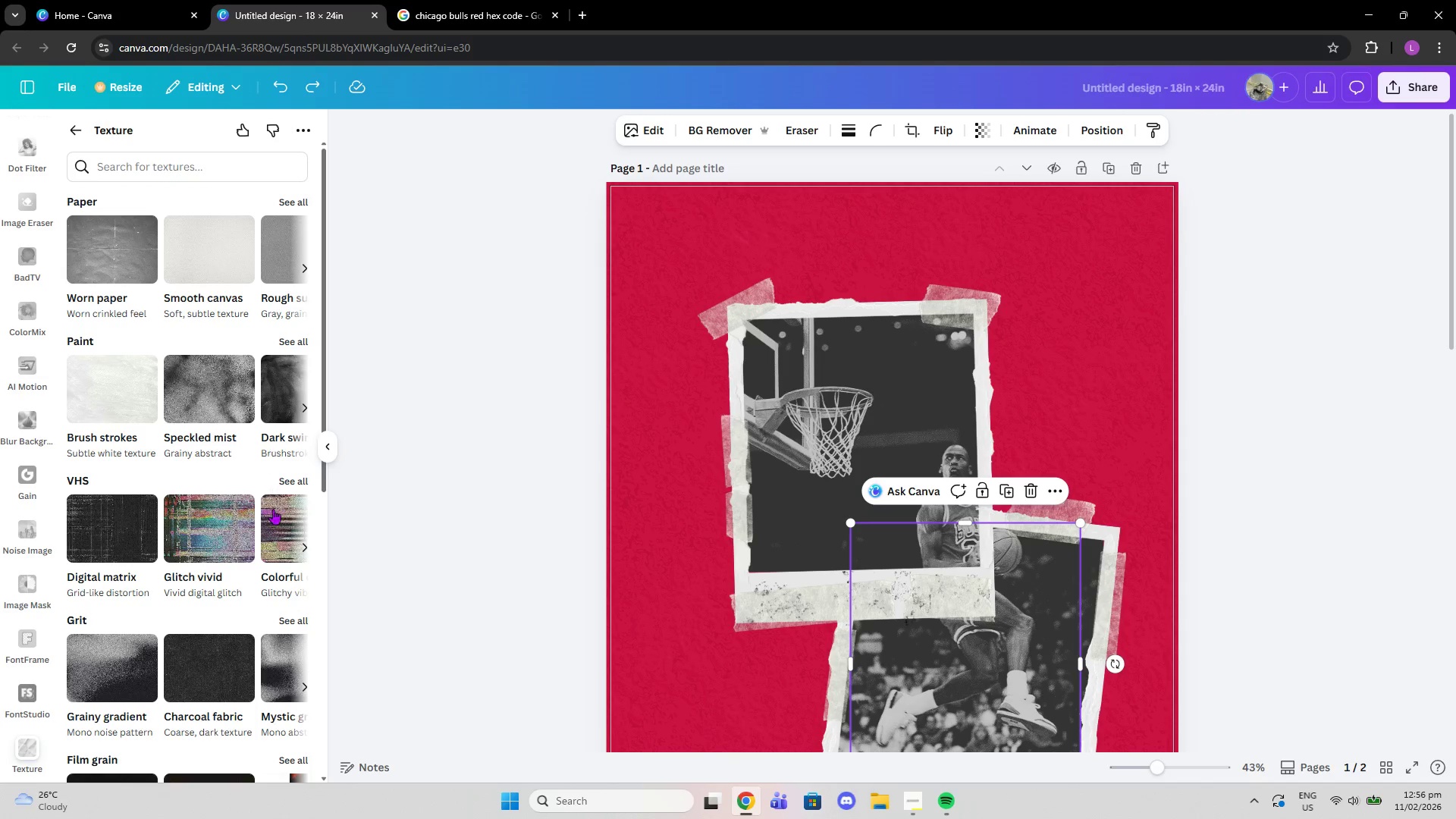 
scroll: coordinate [276, 614], scroll_direction: down, amount: 3.0
 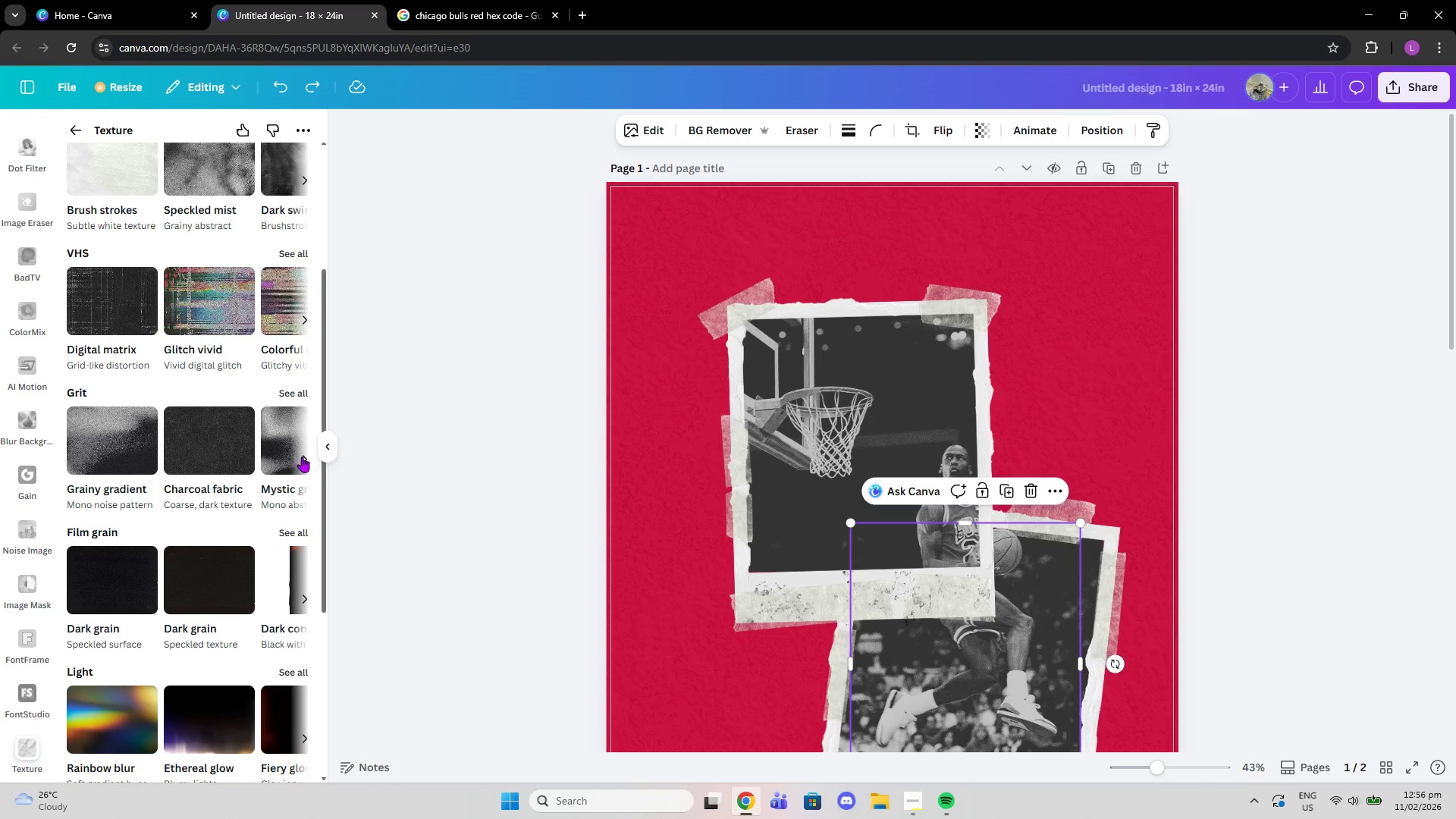 
left_click([302, 457])
 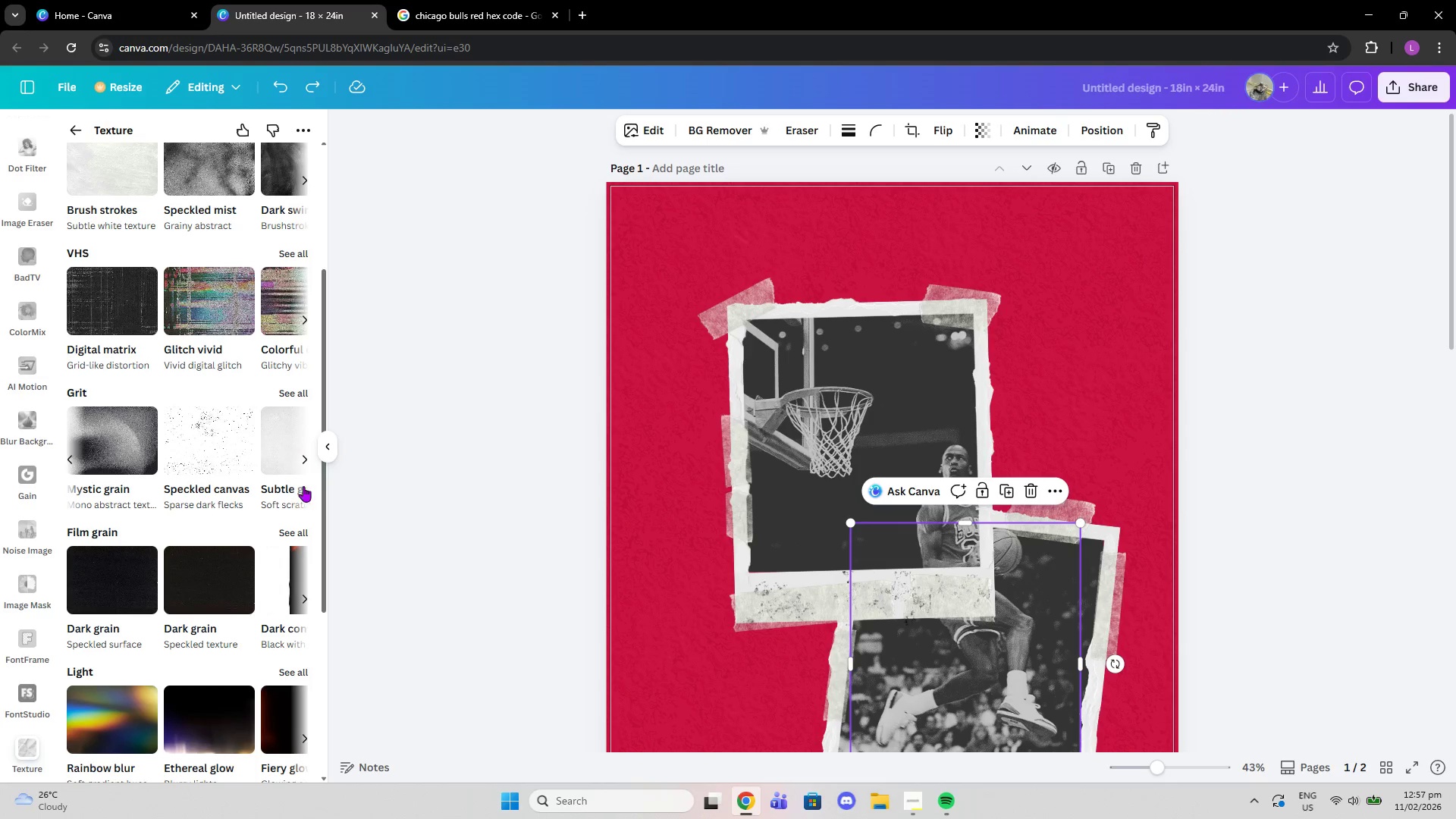 
left_click([298, 596])
 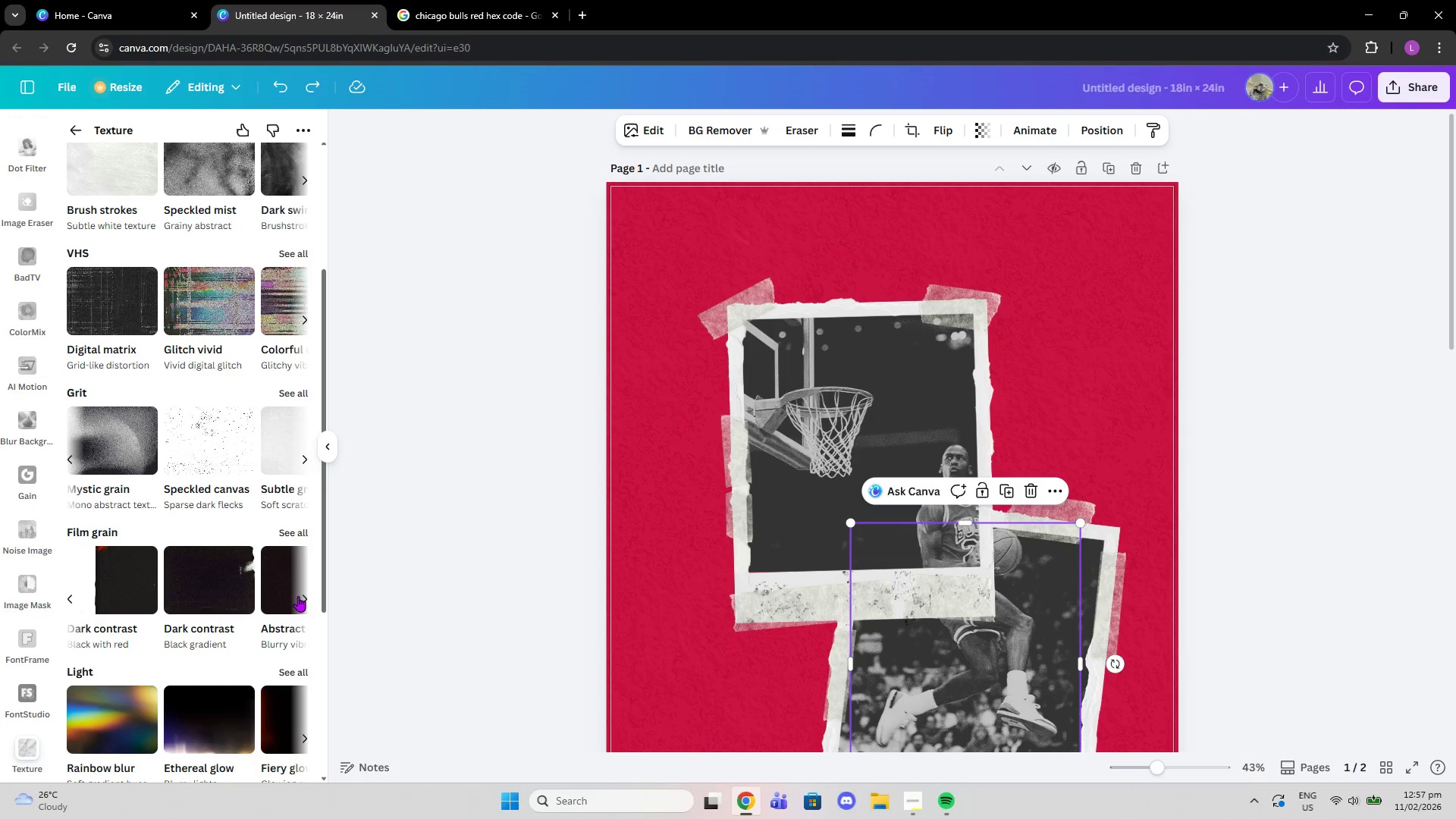 
left_click([298, 596])
 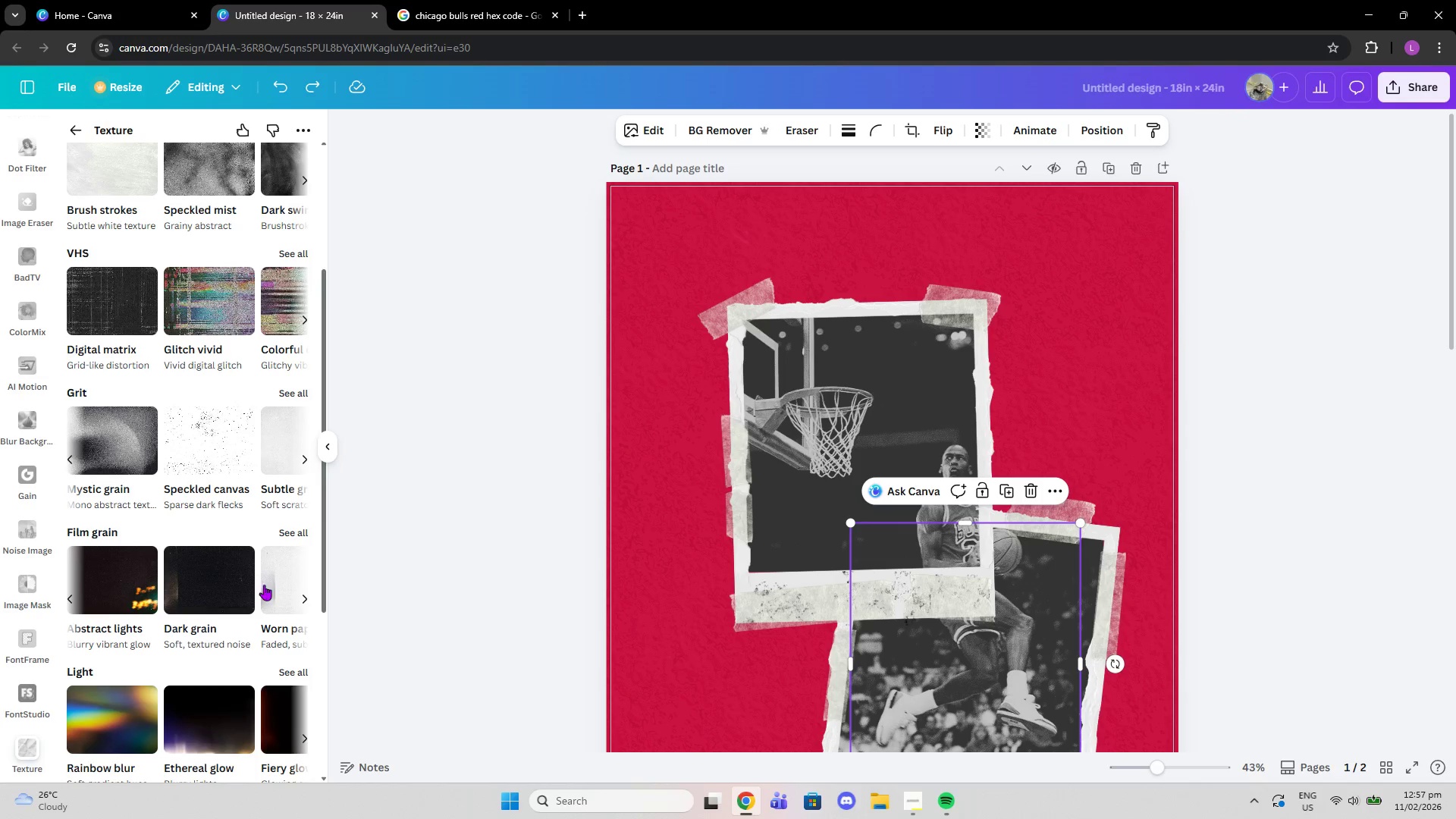 
scroll: coordinate [275, 589], scroll_direction: down, amount: 2.0
 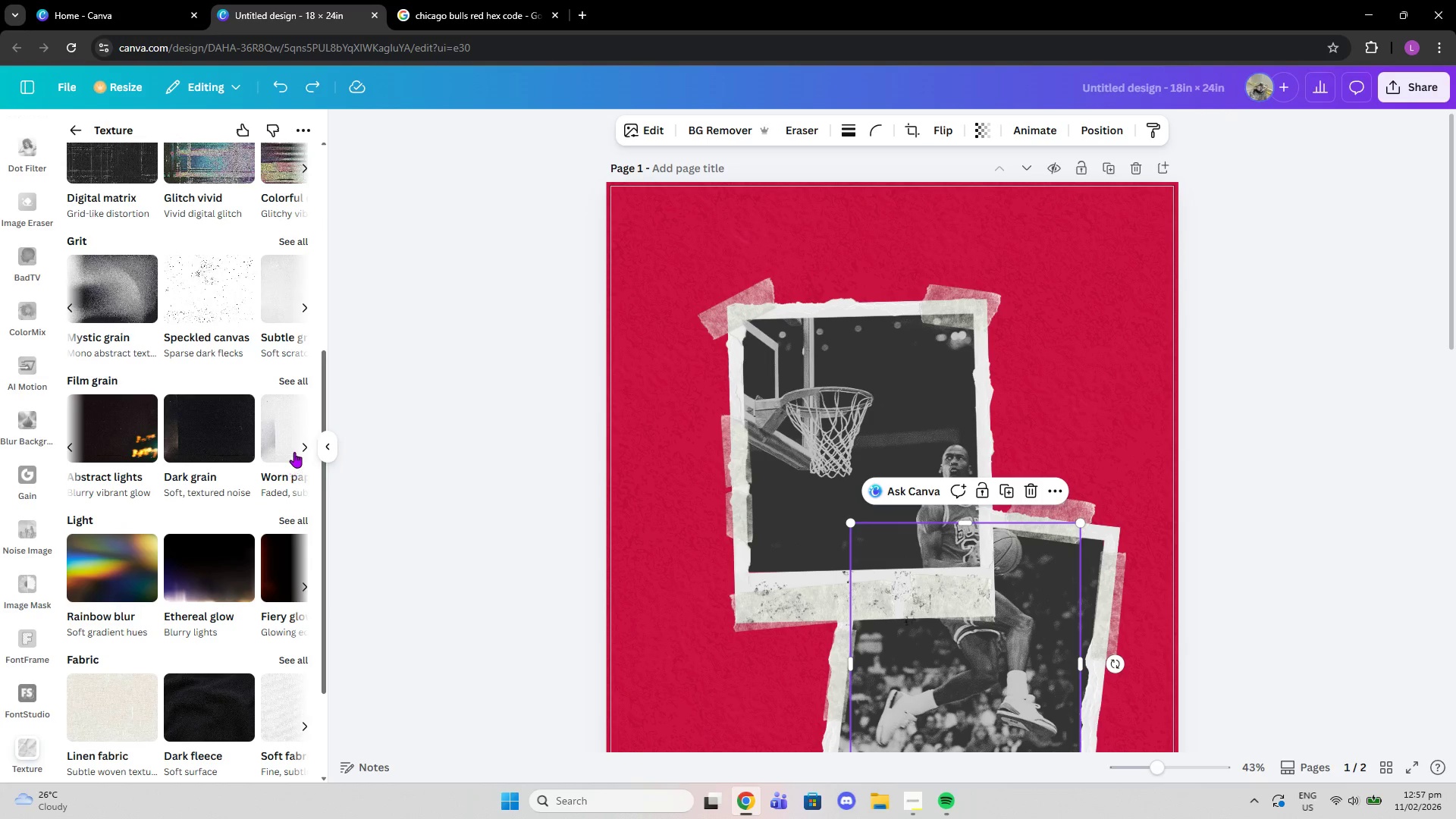 
left_click([295, 450])
 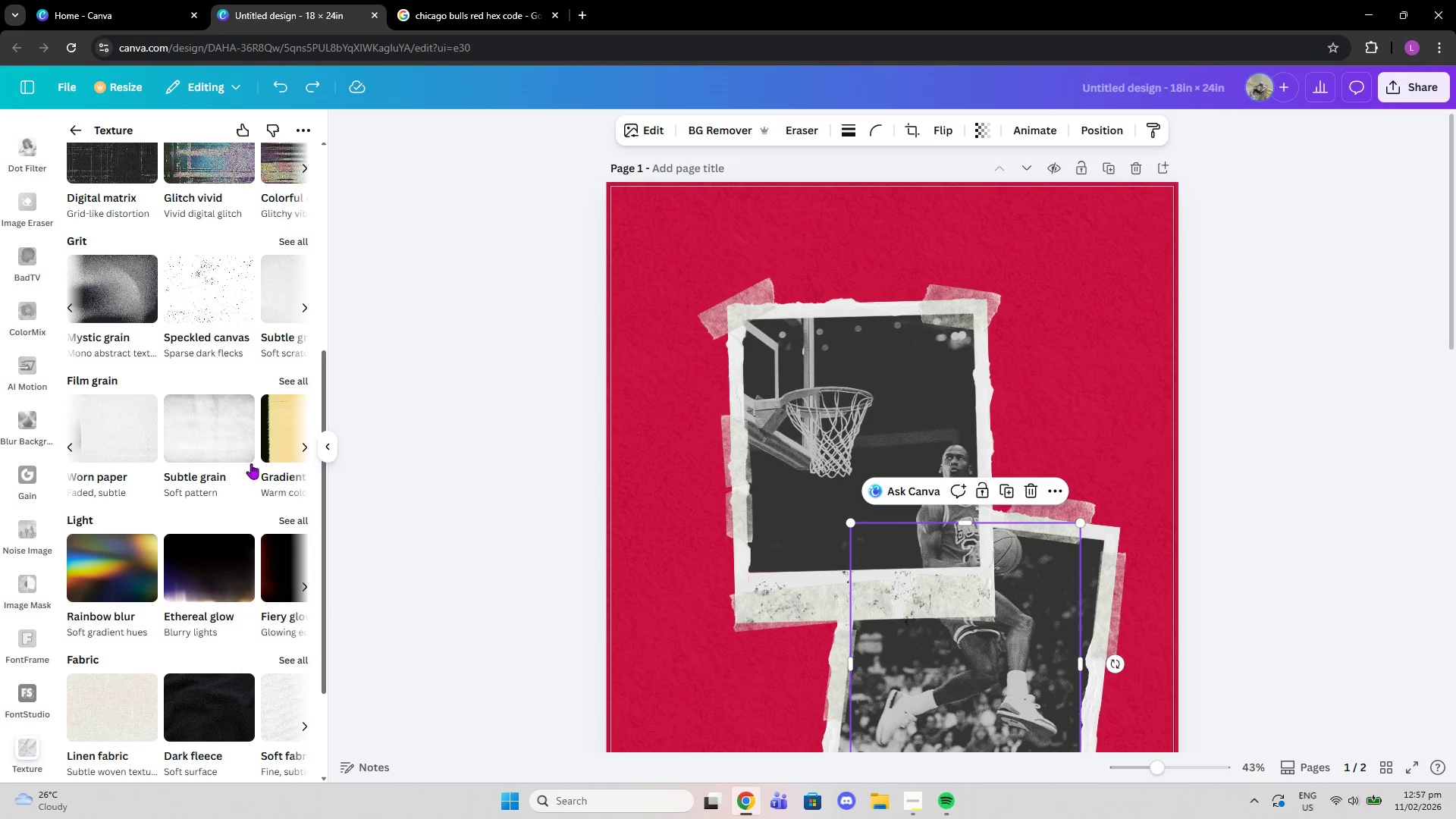 
left_click([217, 451])
 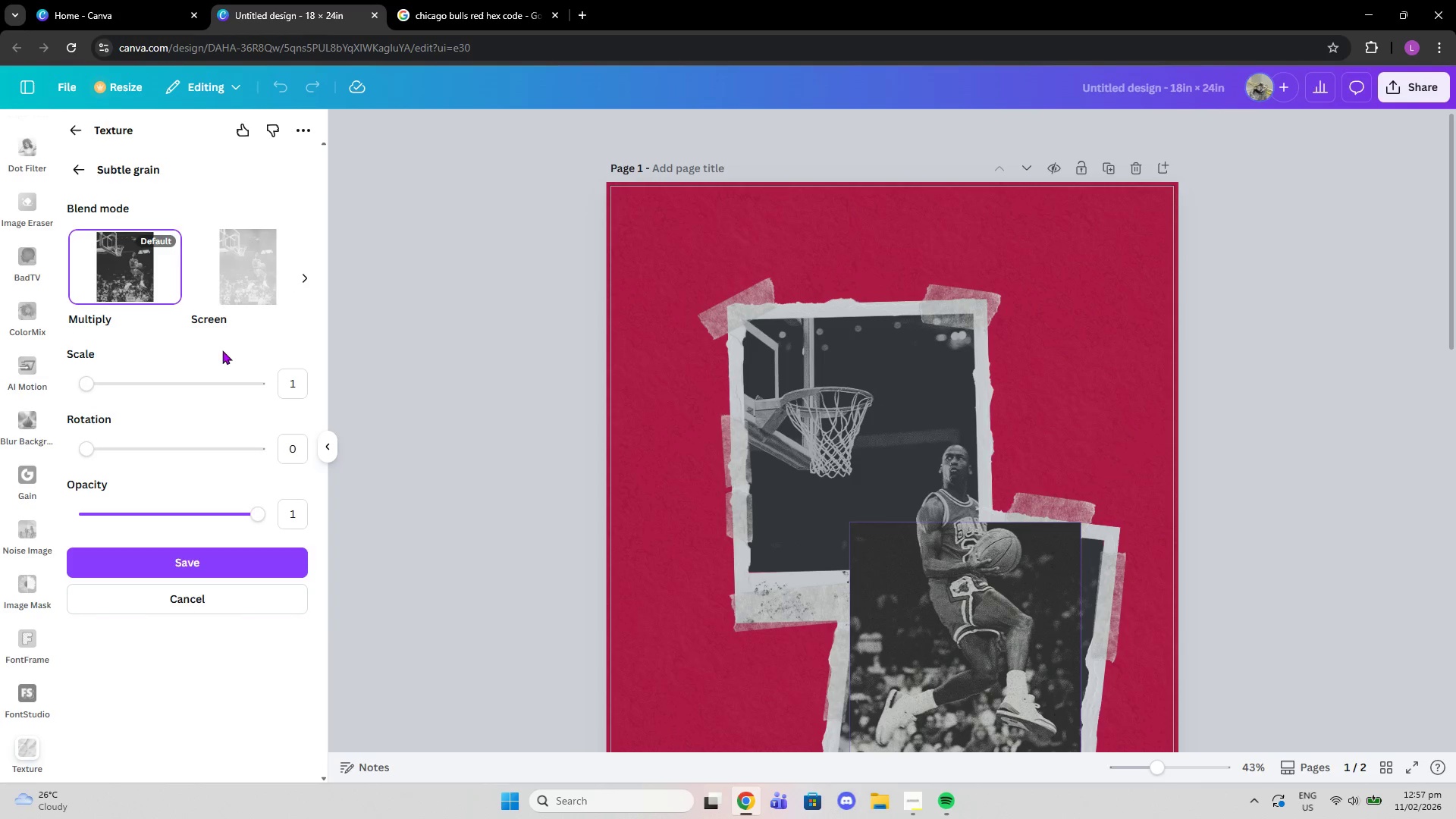 
wait(6.95)
 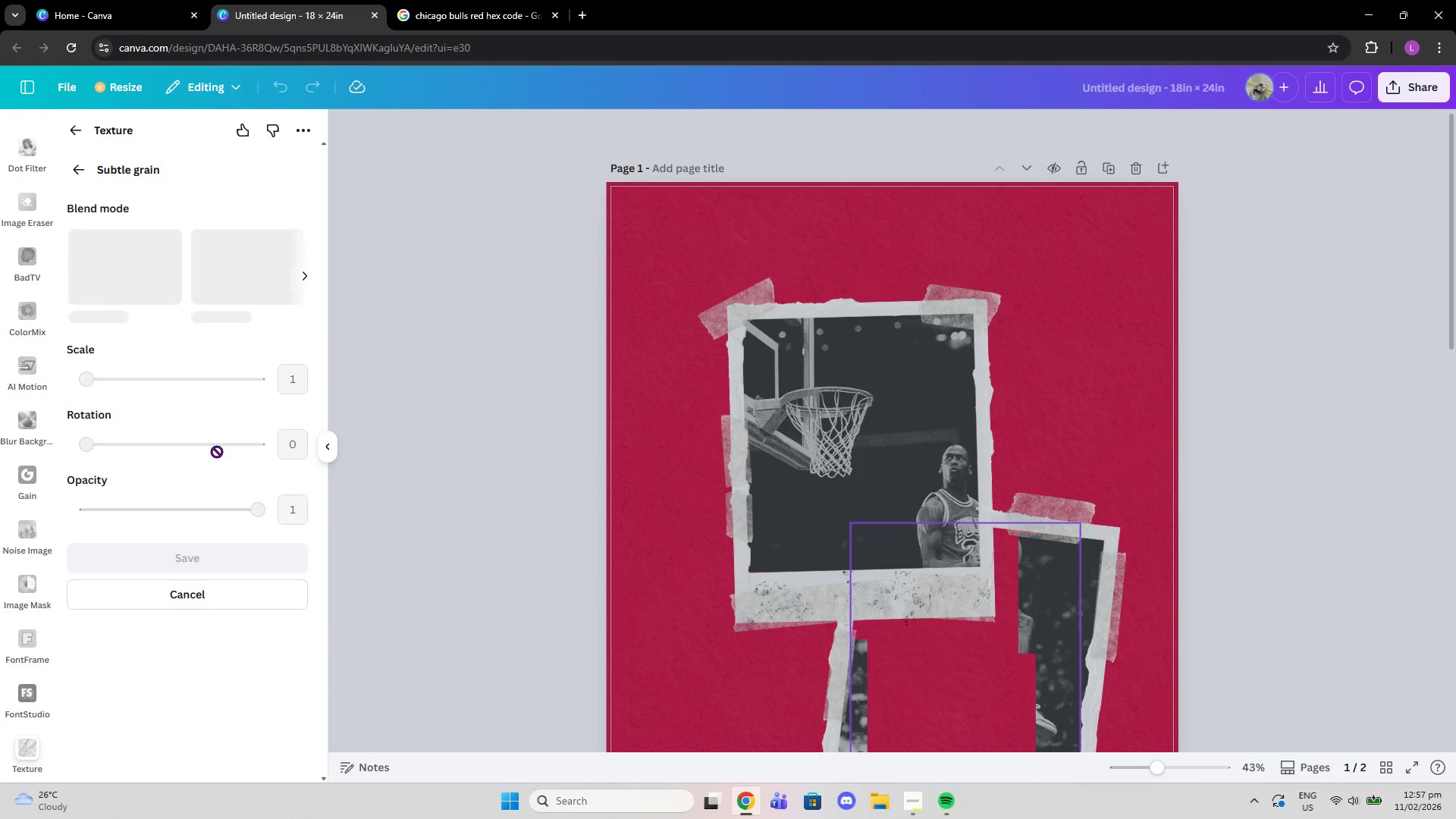 
left_click_drag(start_coordinate=[92, 380], to_coordinate=[19, 403])
 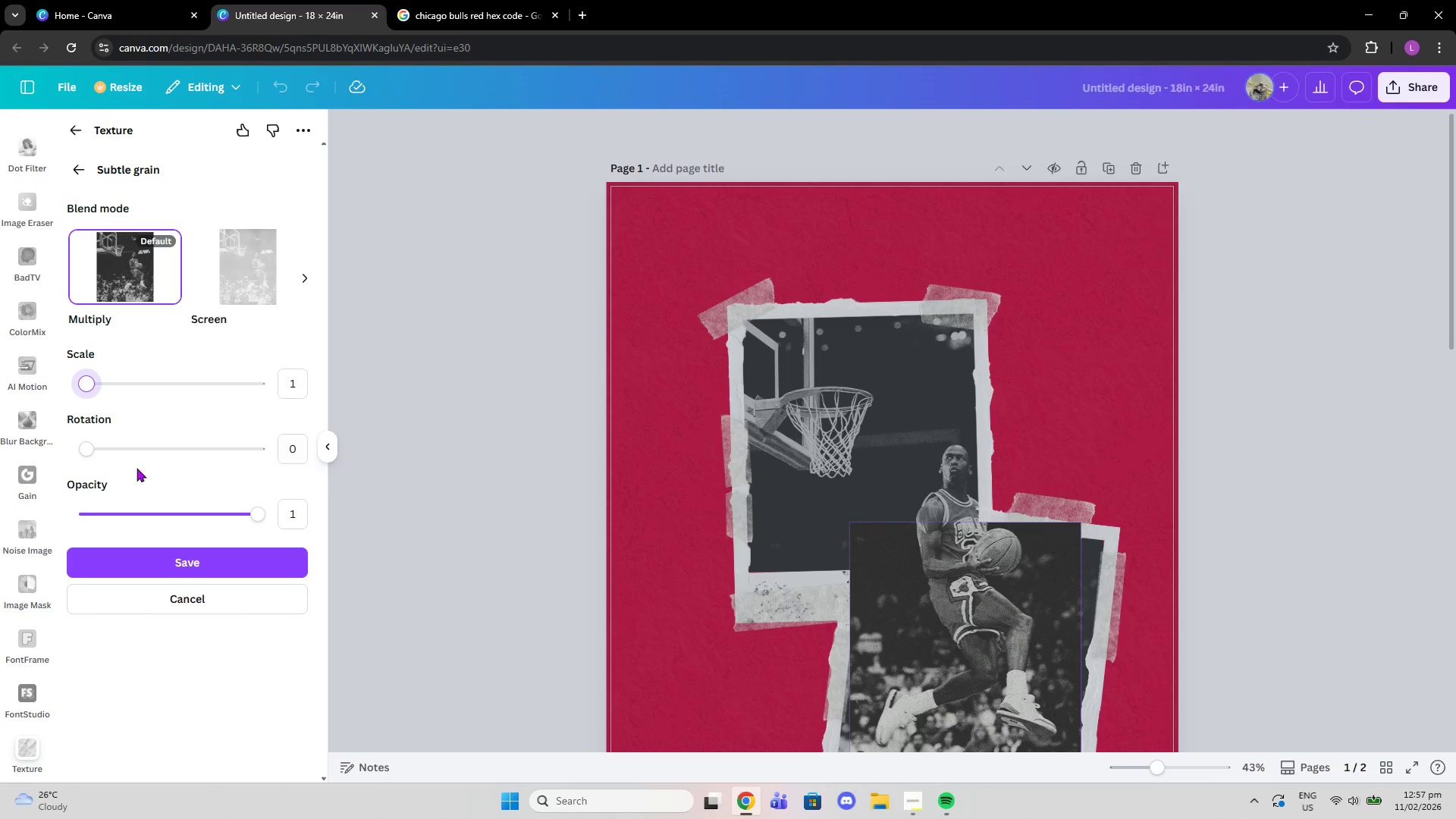 
left_click_drag(start_coordinate=[86, 383], to_coordinate=[75, 381])
 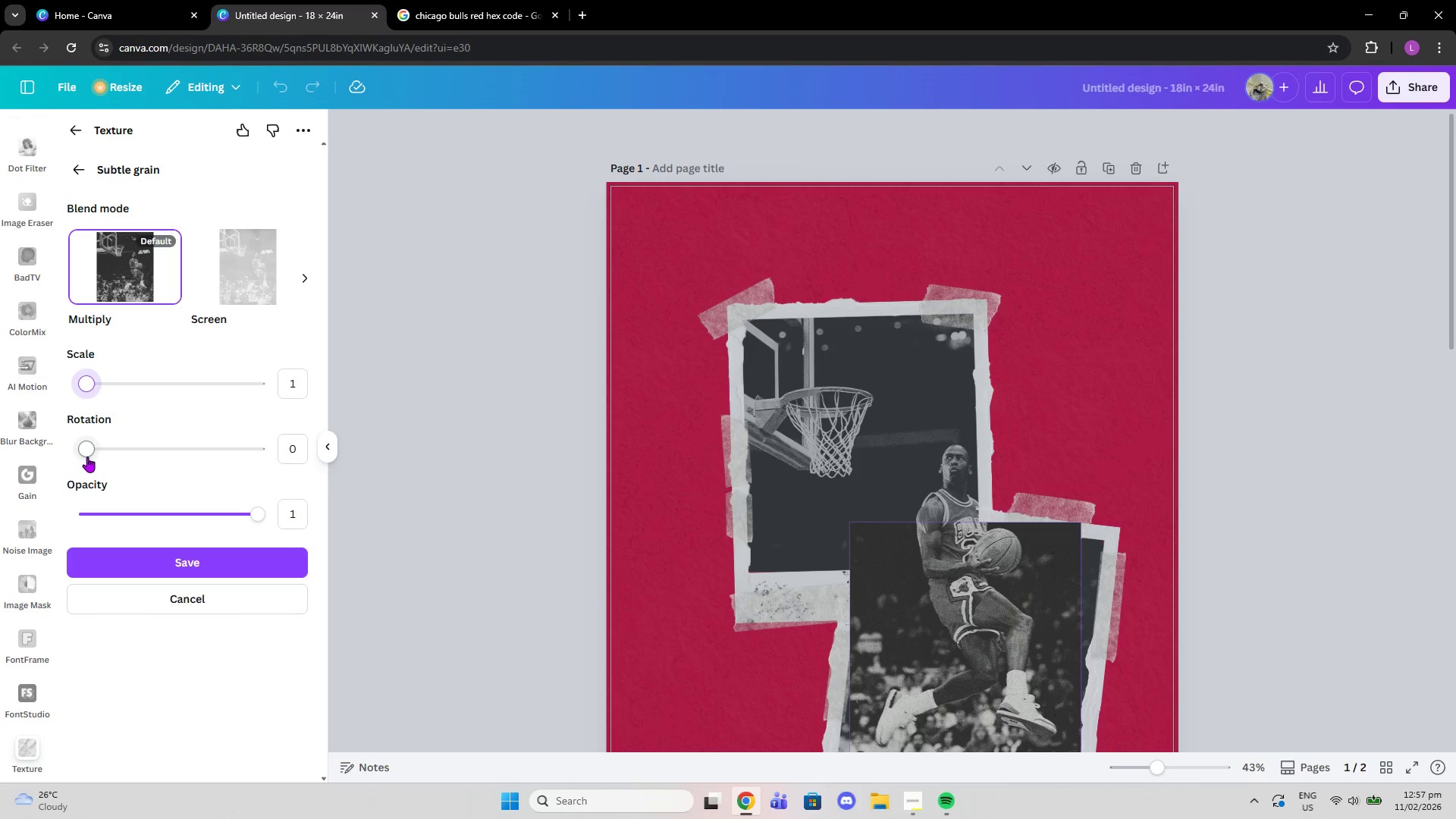 
left_click_drag(start_coordinate=[87, 457], to_coordinate=[0, 444])
 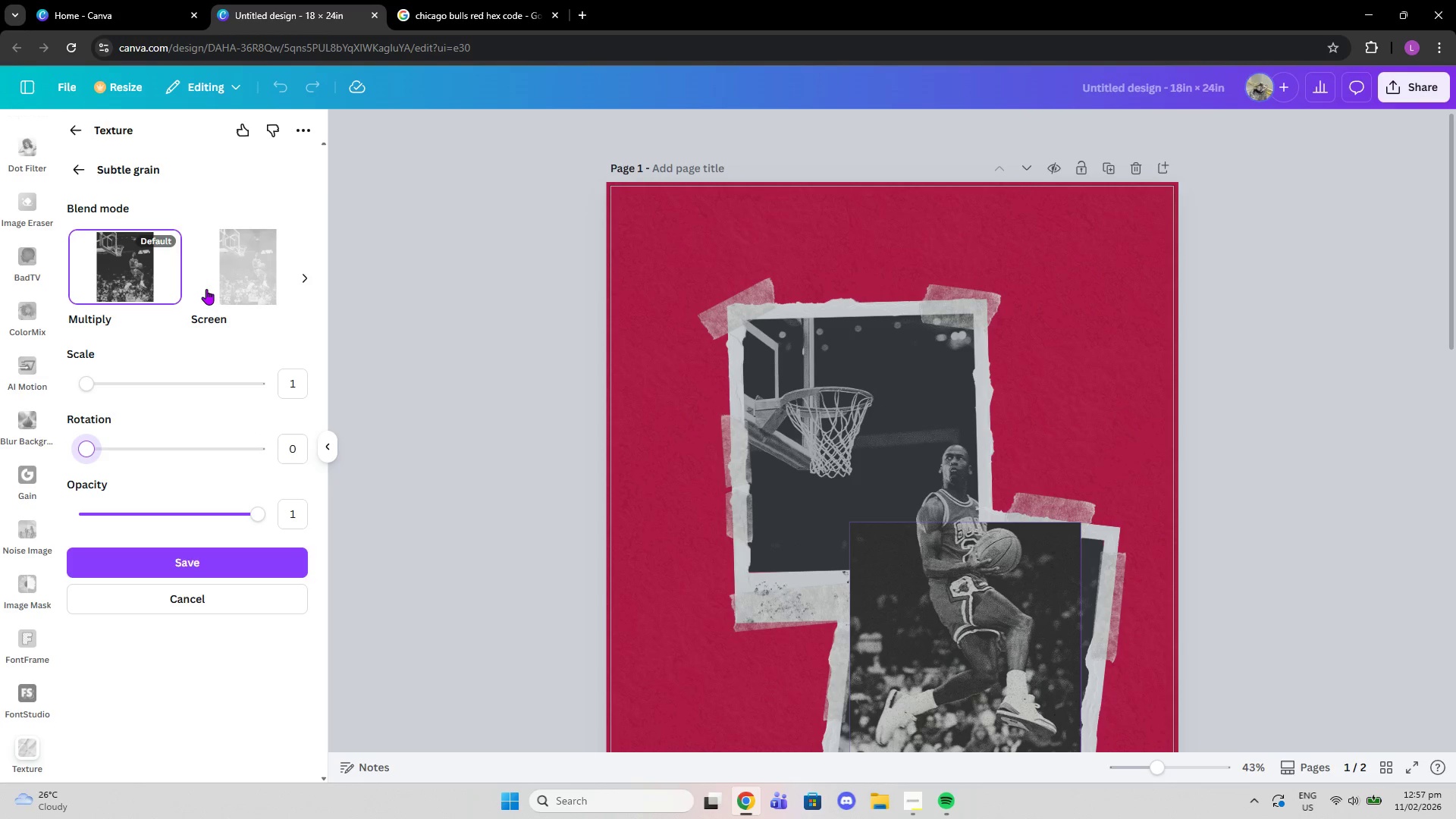 
left_click([214, 275])
 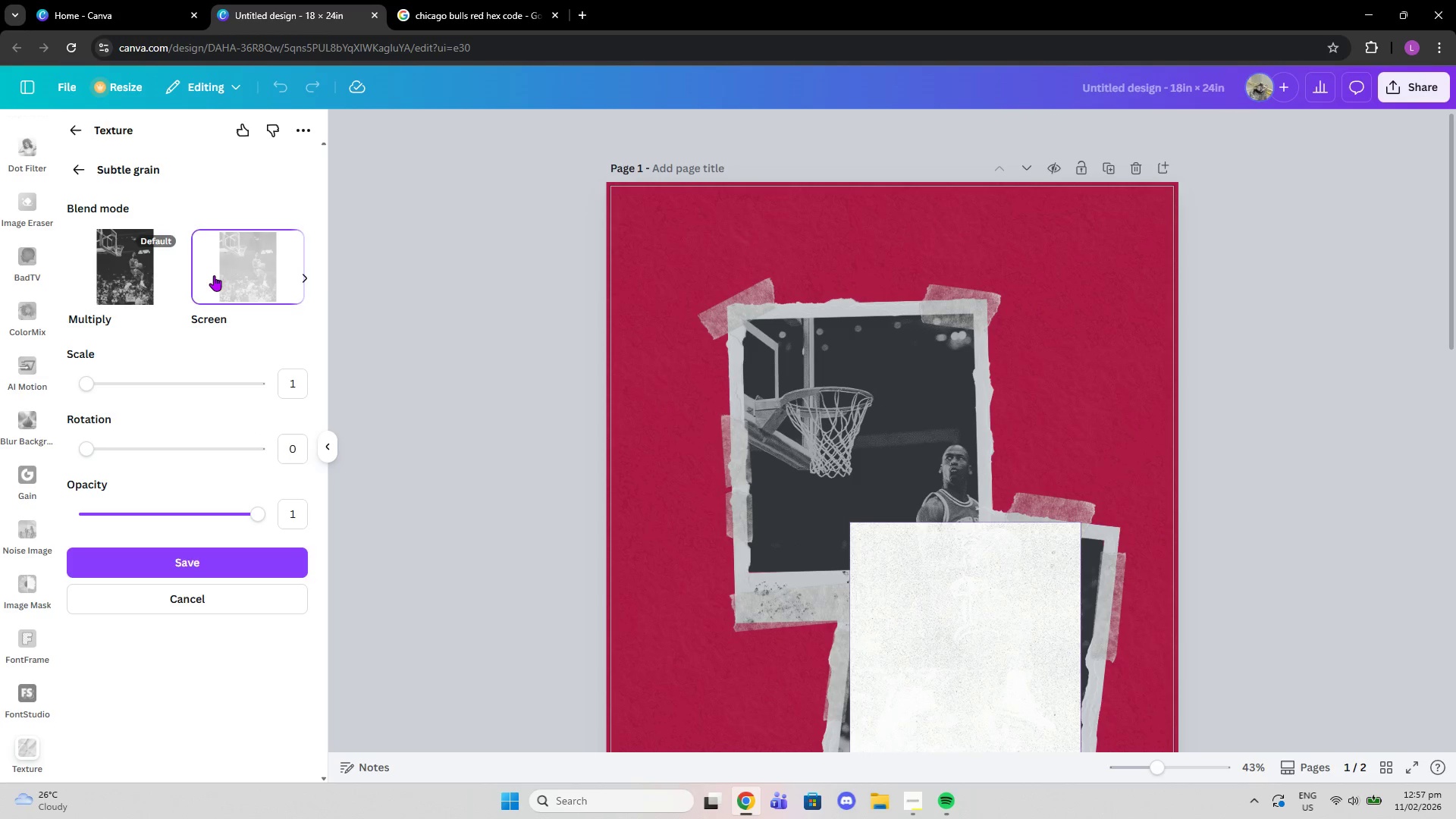 
left_click([126, 270])
 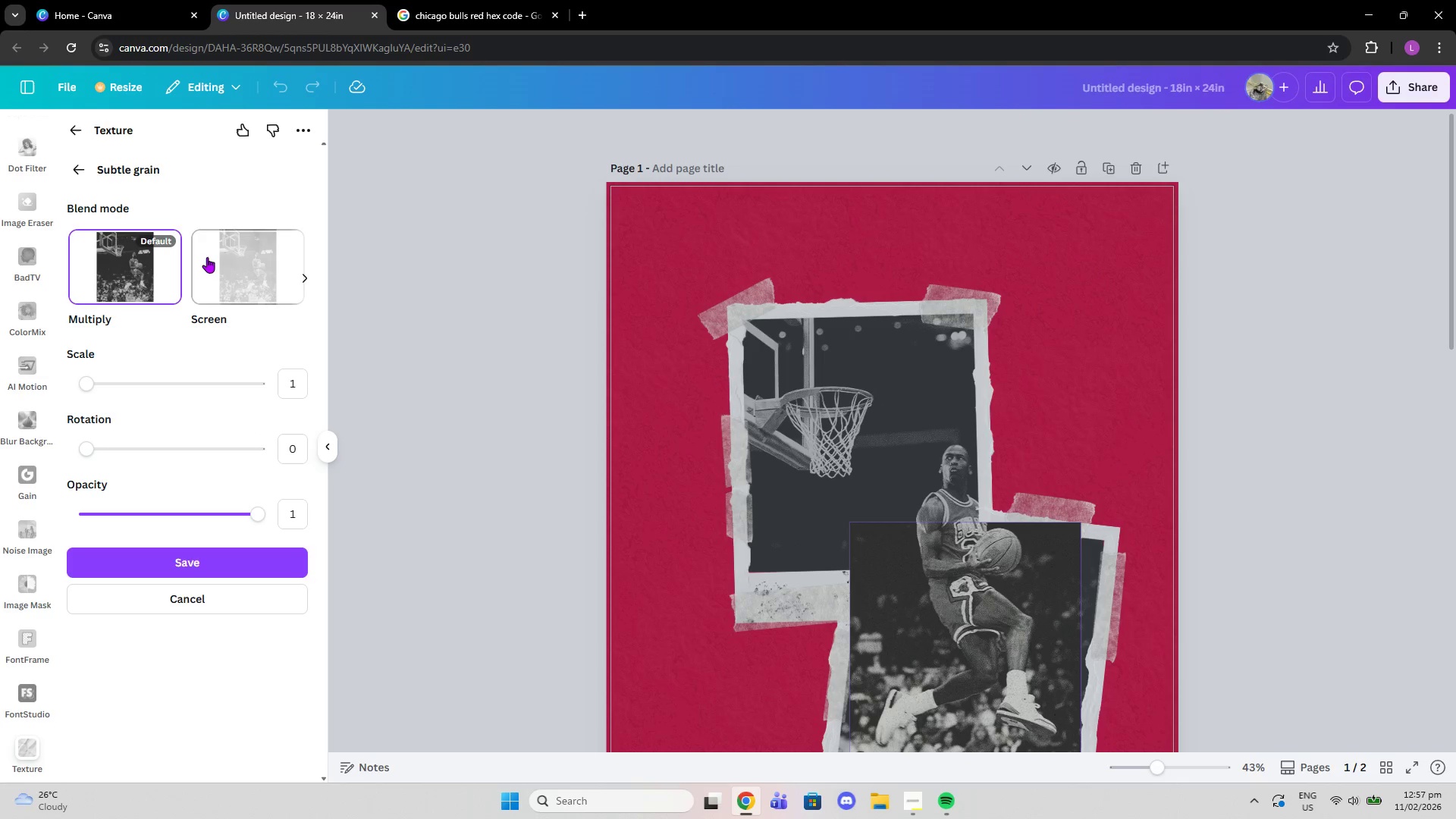 
left_click([219, 256])
 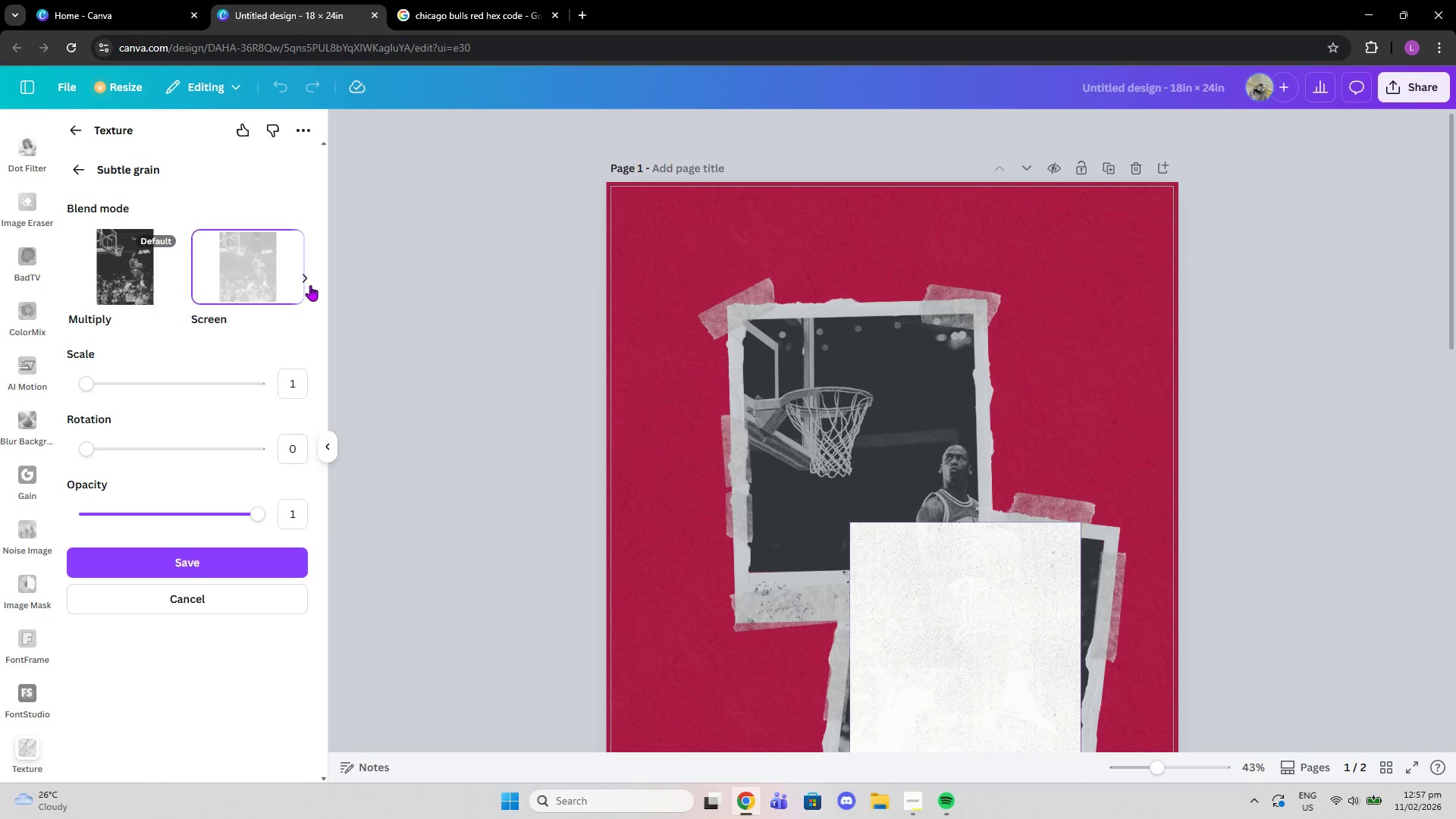 
left_click([309, 280])
 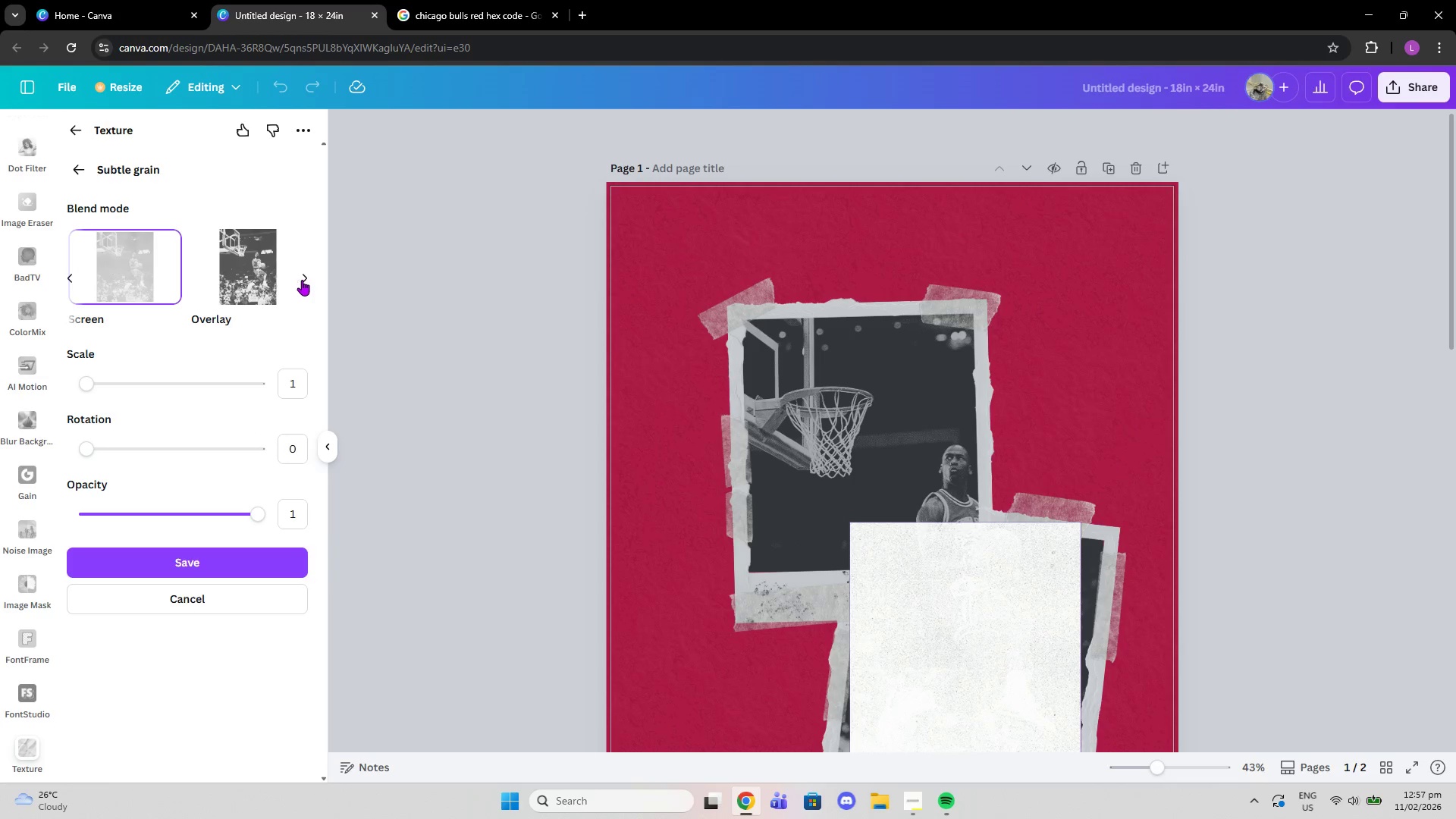 
left_click([276, 278])
 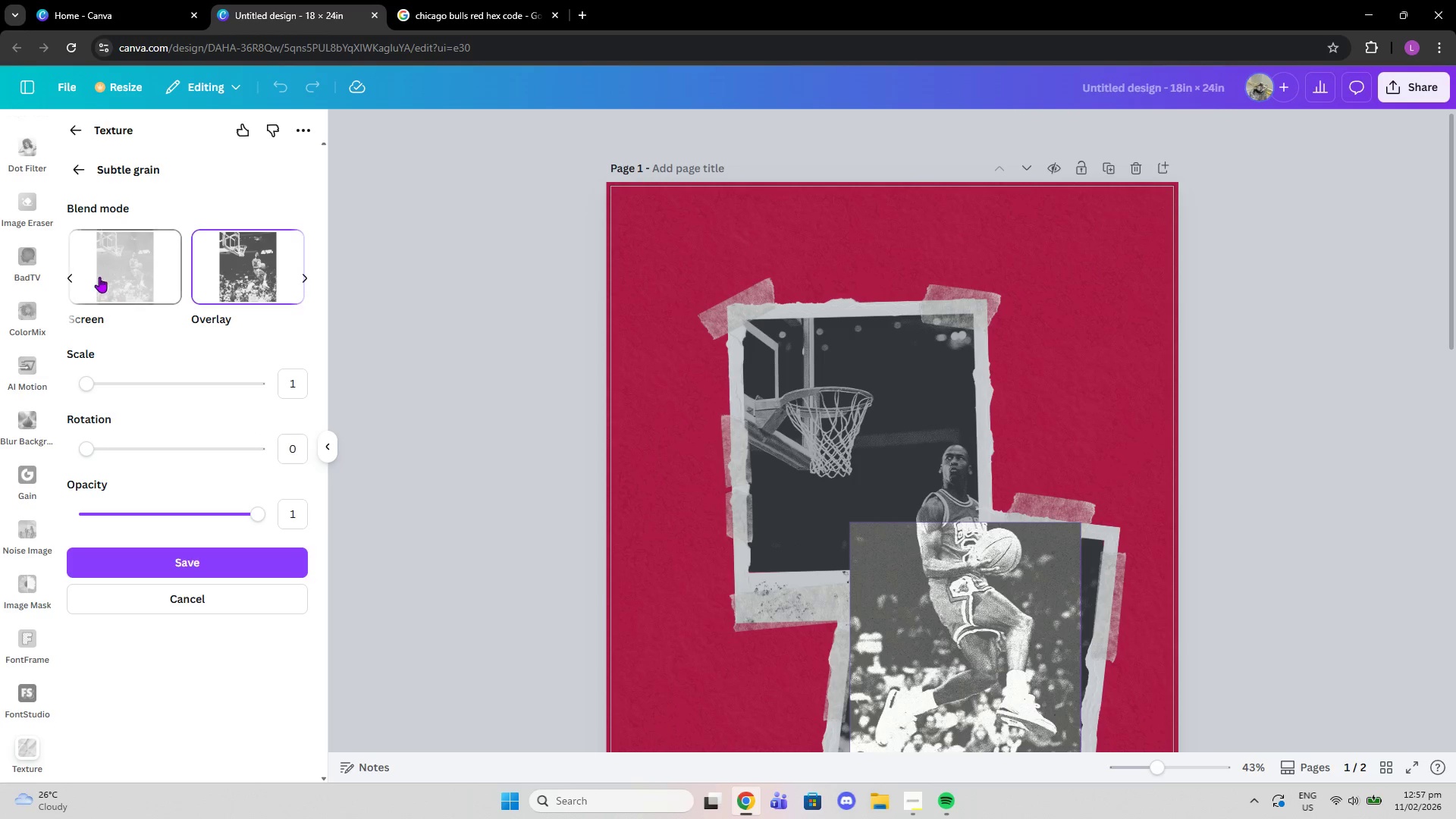 
left_click([64, 263])
 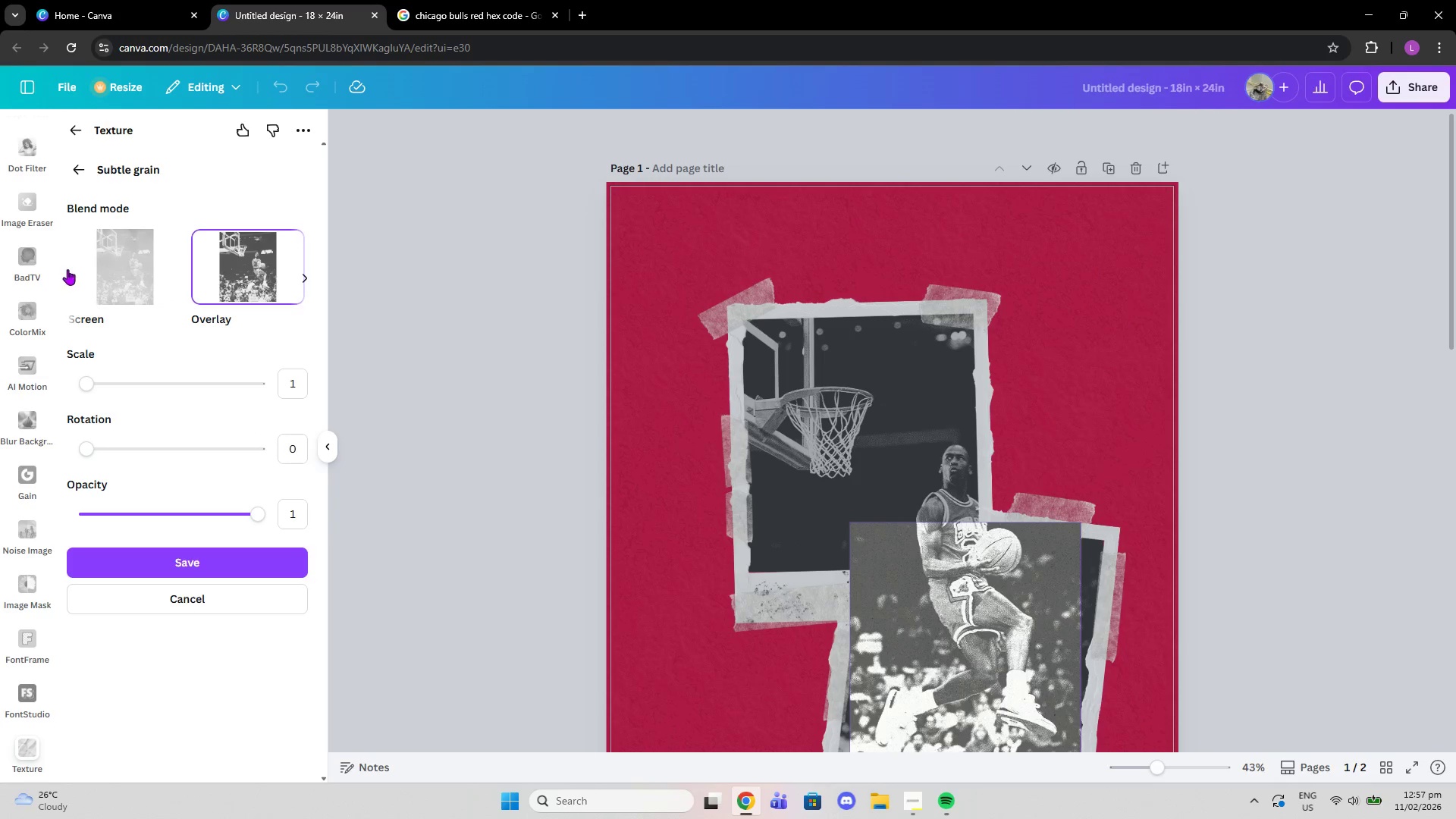 
left_click([67, 269])
 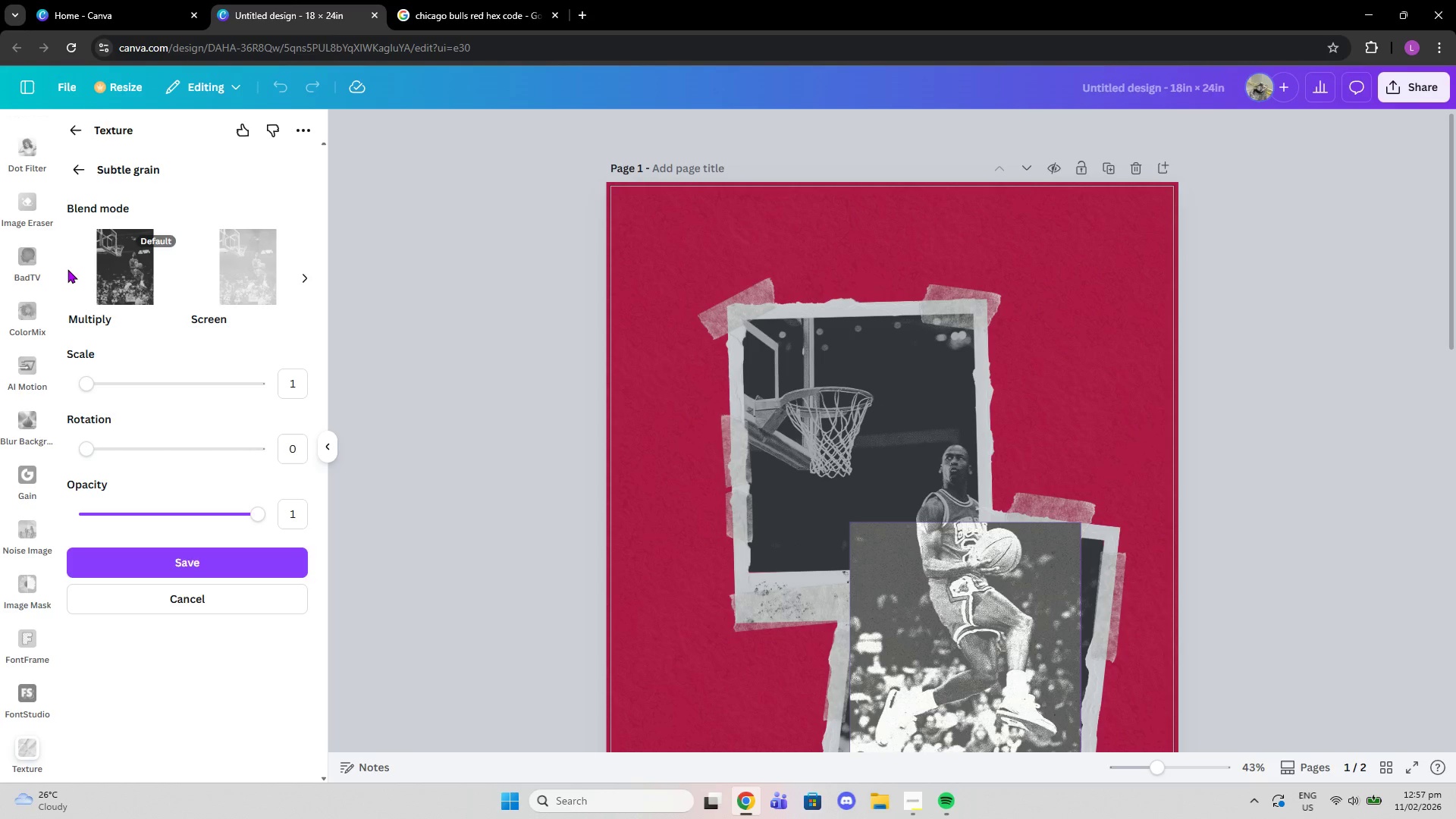 
left_click([67, 269])
 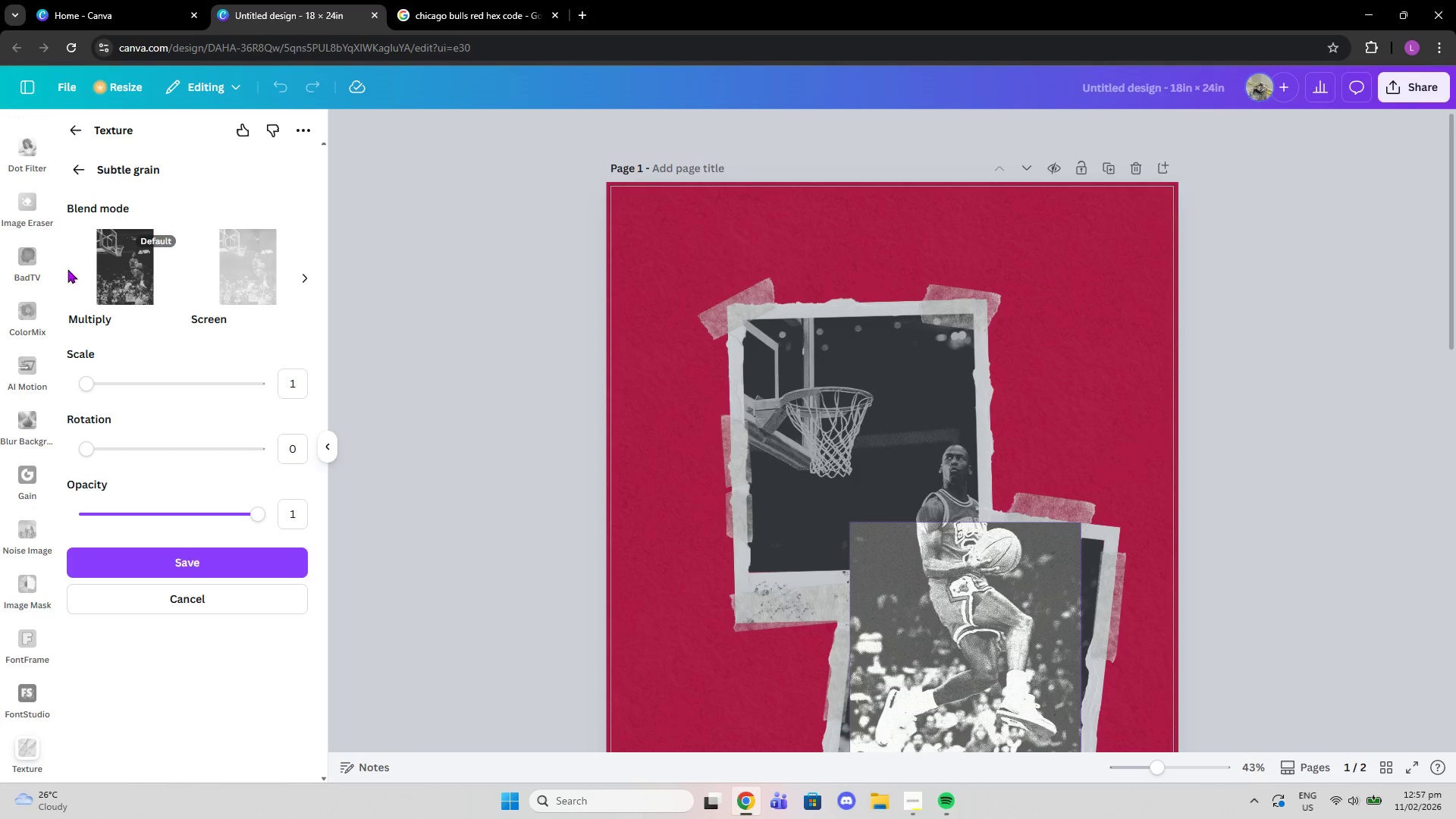 
left_click([87, 274])
 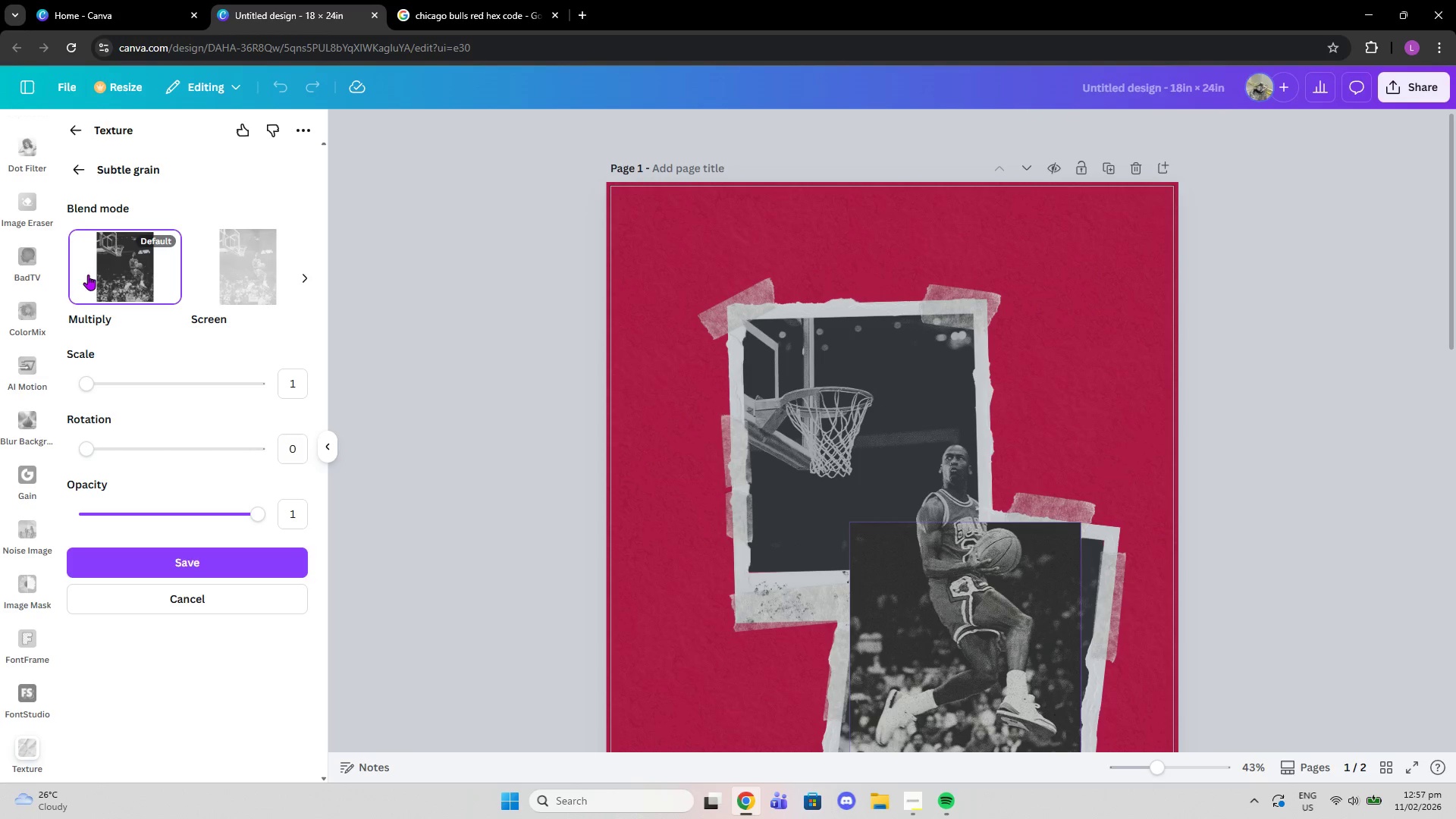 
scroll: coordinate [347, 452], scroll_direction: down, amount: 2.0
 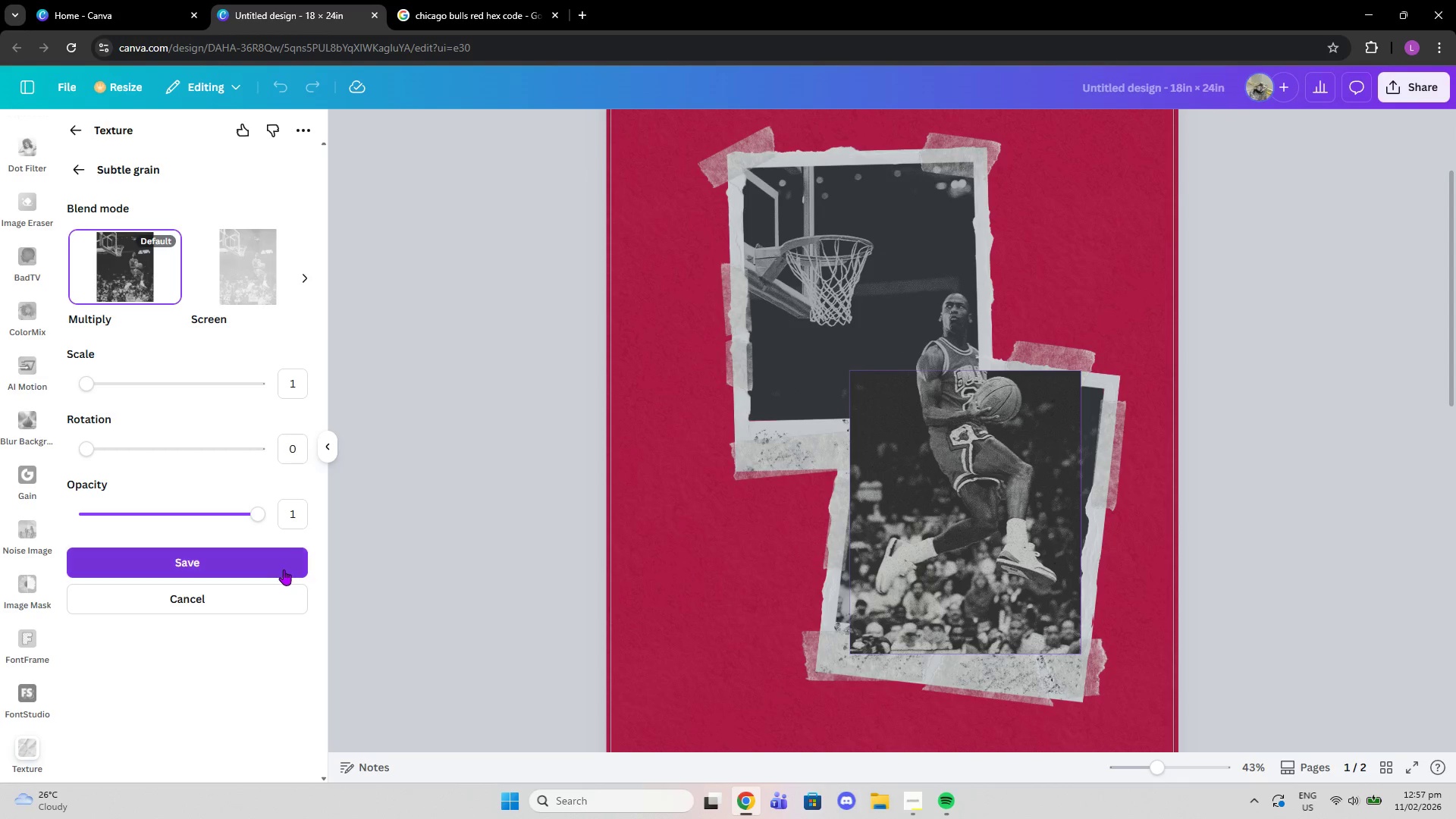 
left_click([283, 570])
 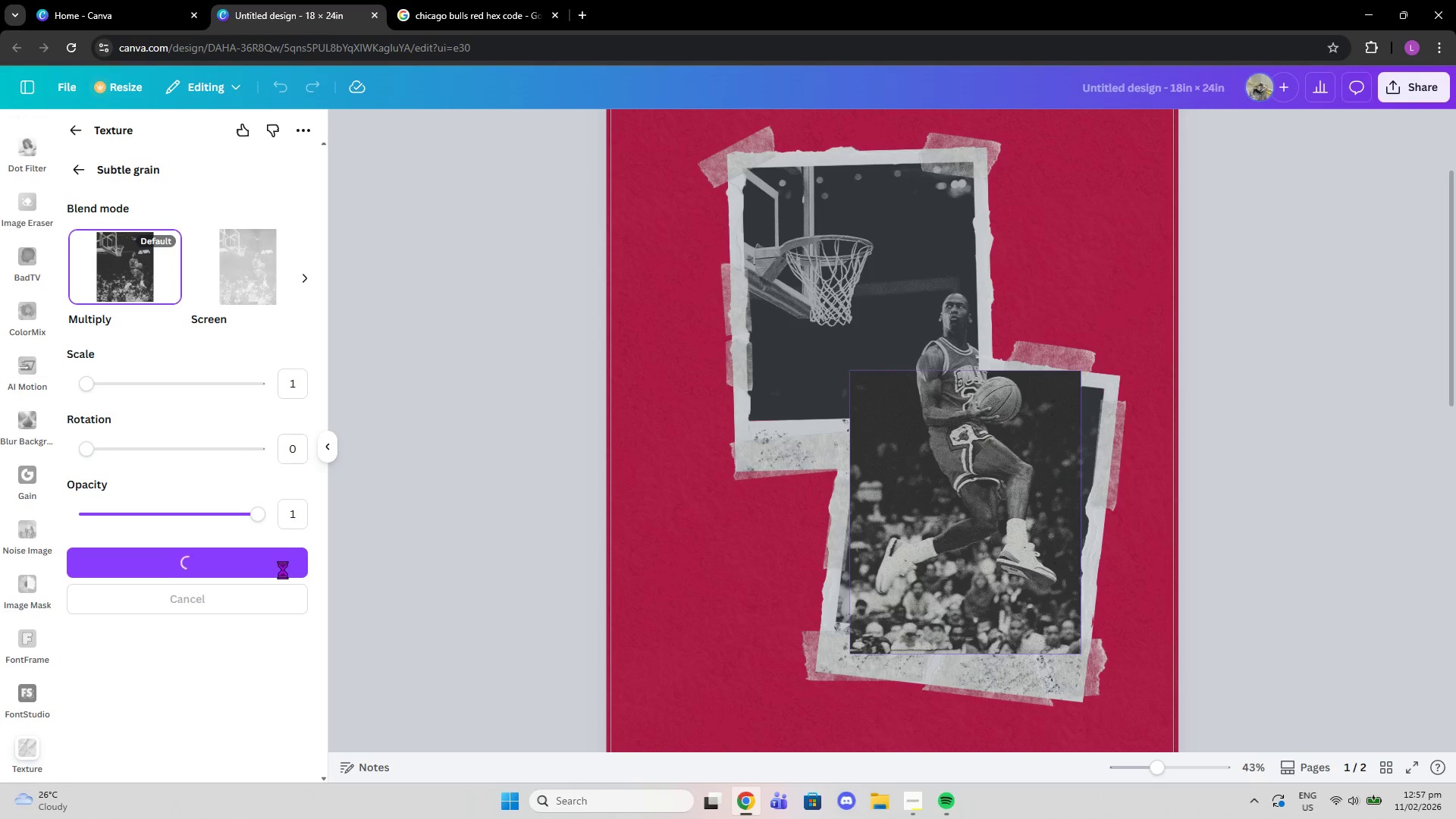 
mouse_move([293, 529])
 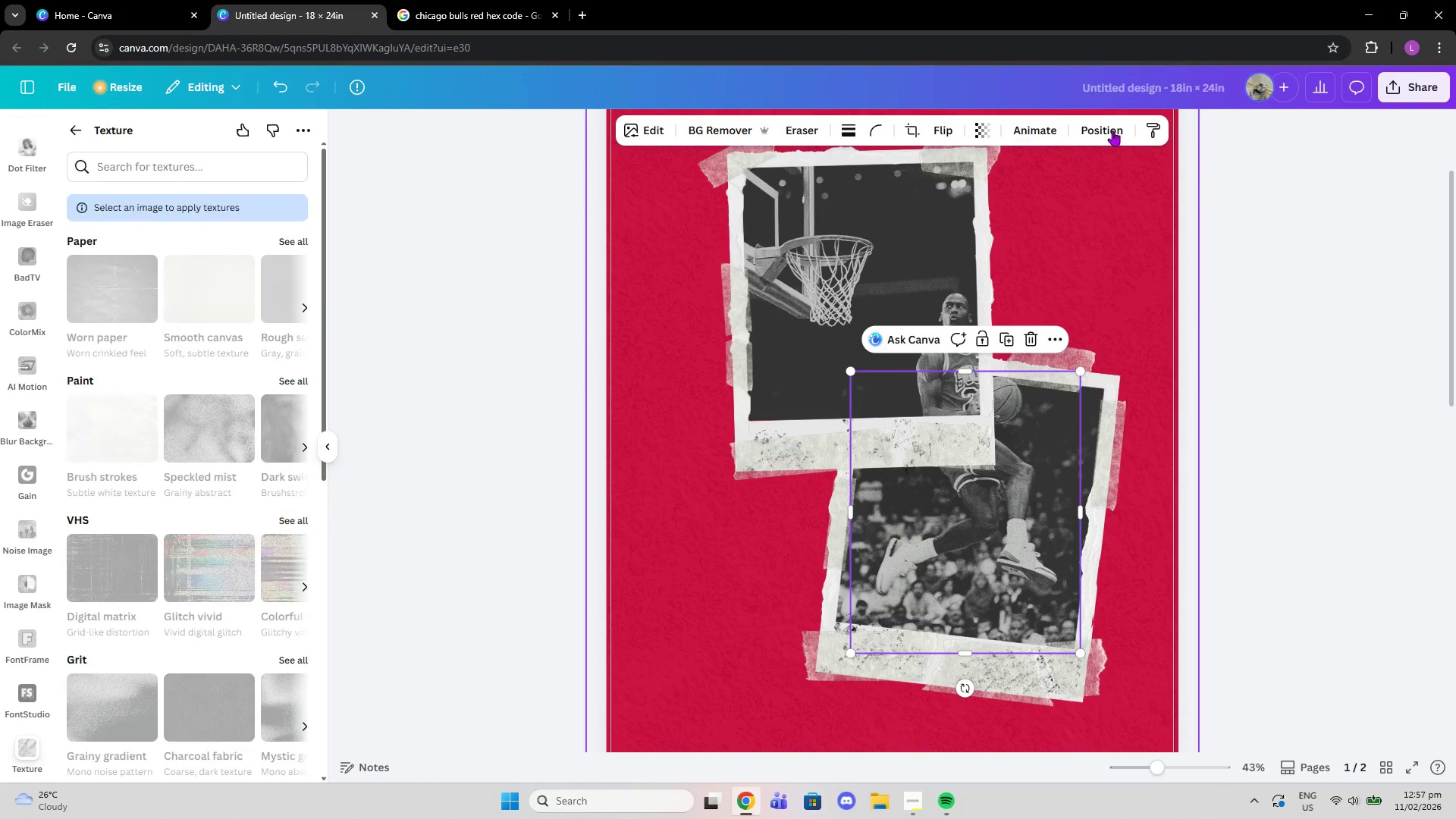 
left_click([1111, 130])
 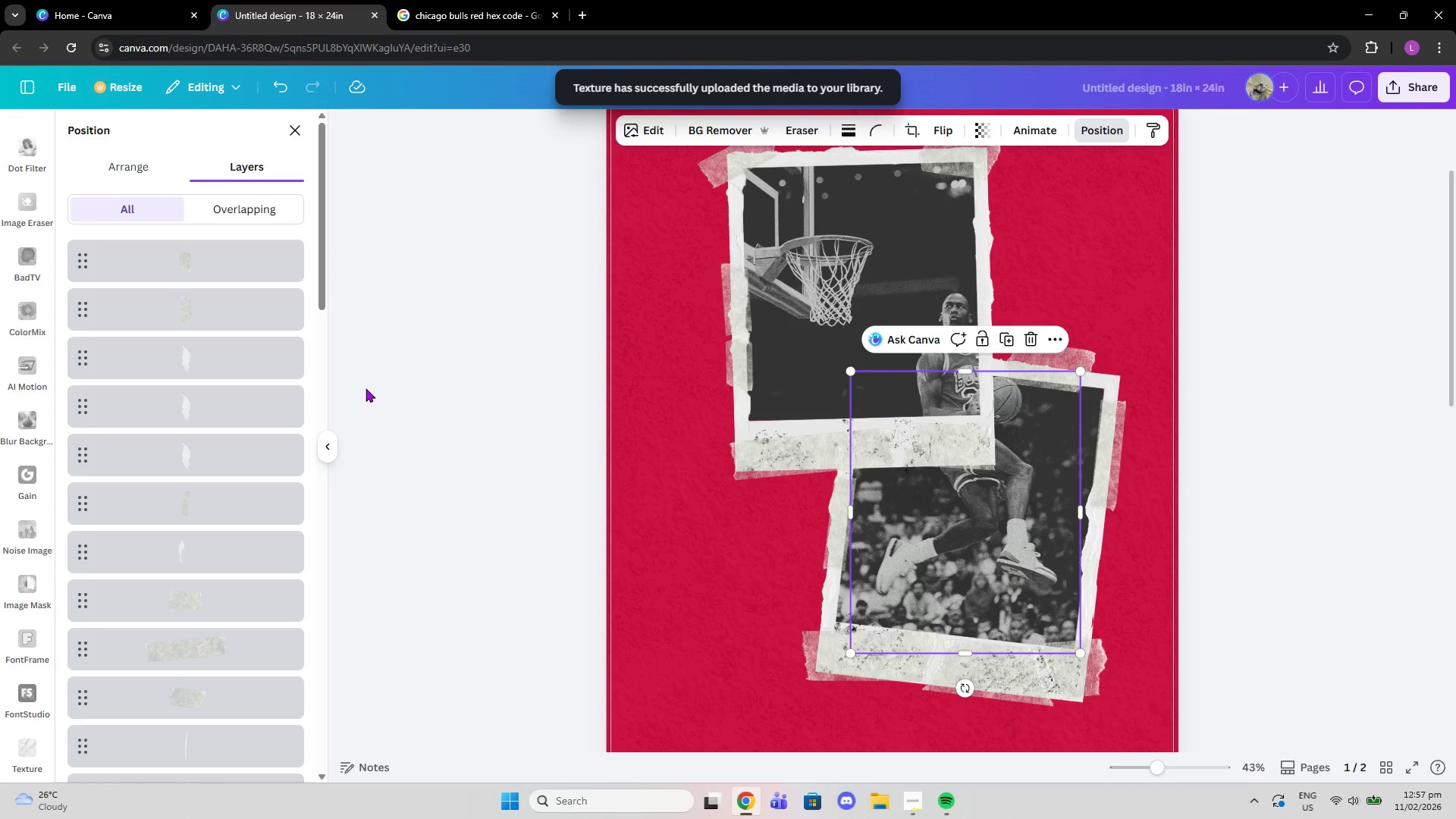 
wait(6.14)
 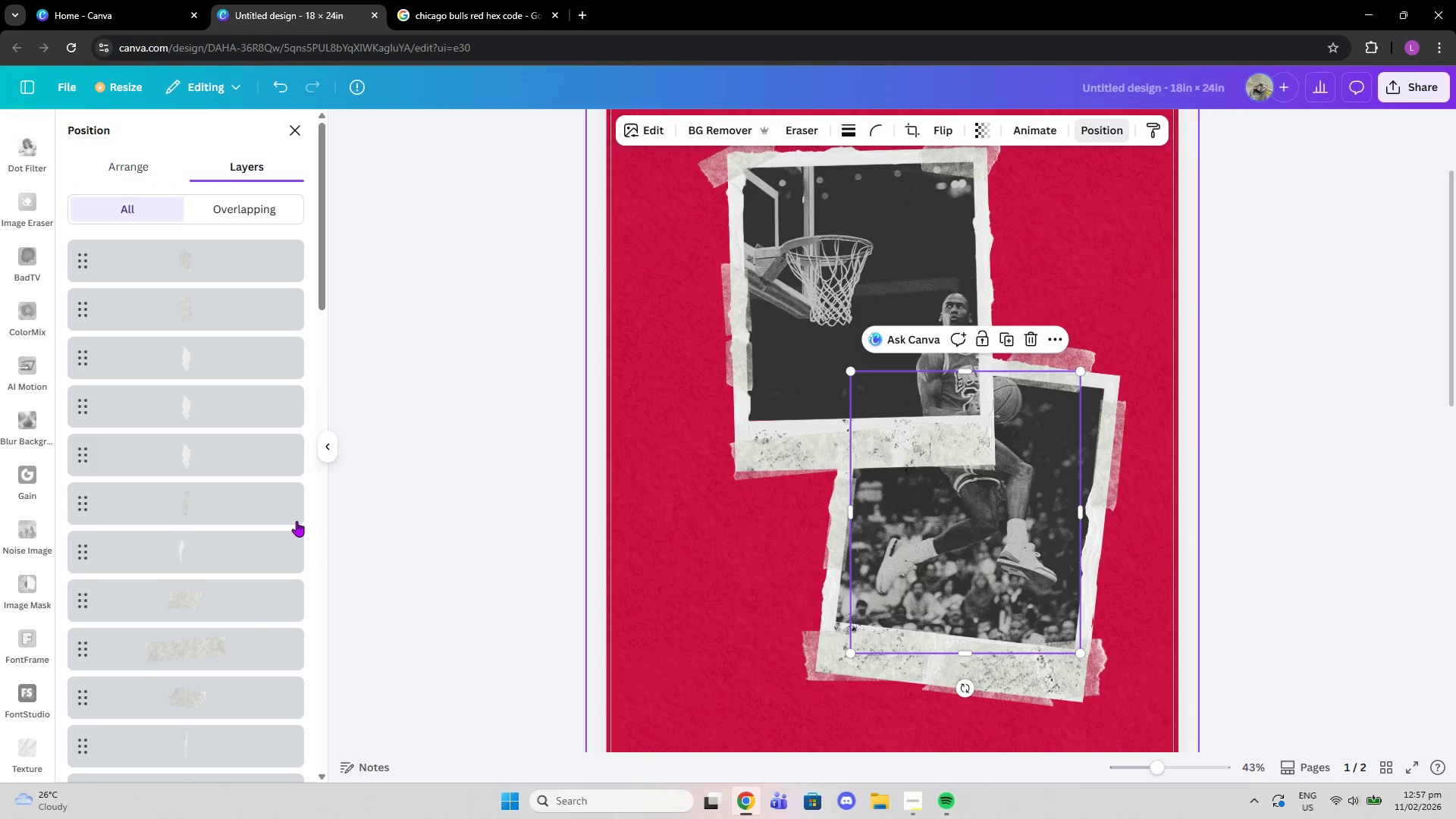 
scroll: coordinate [256, 465], scroll_direction: down, amount: 4.0
 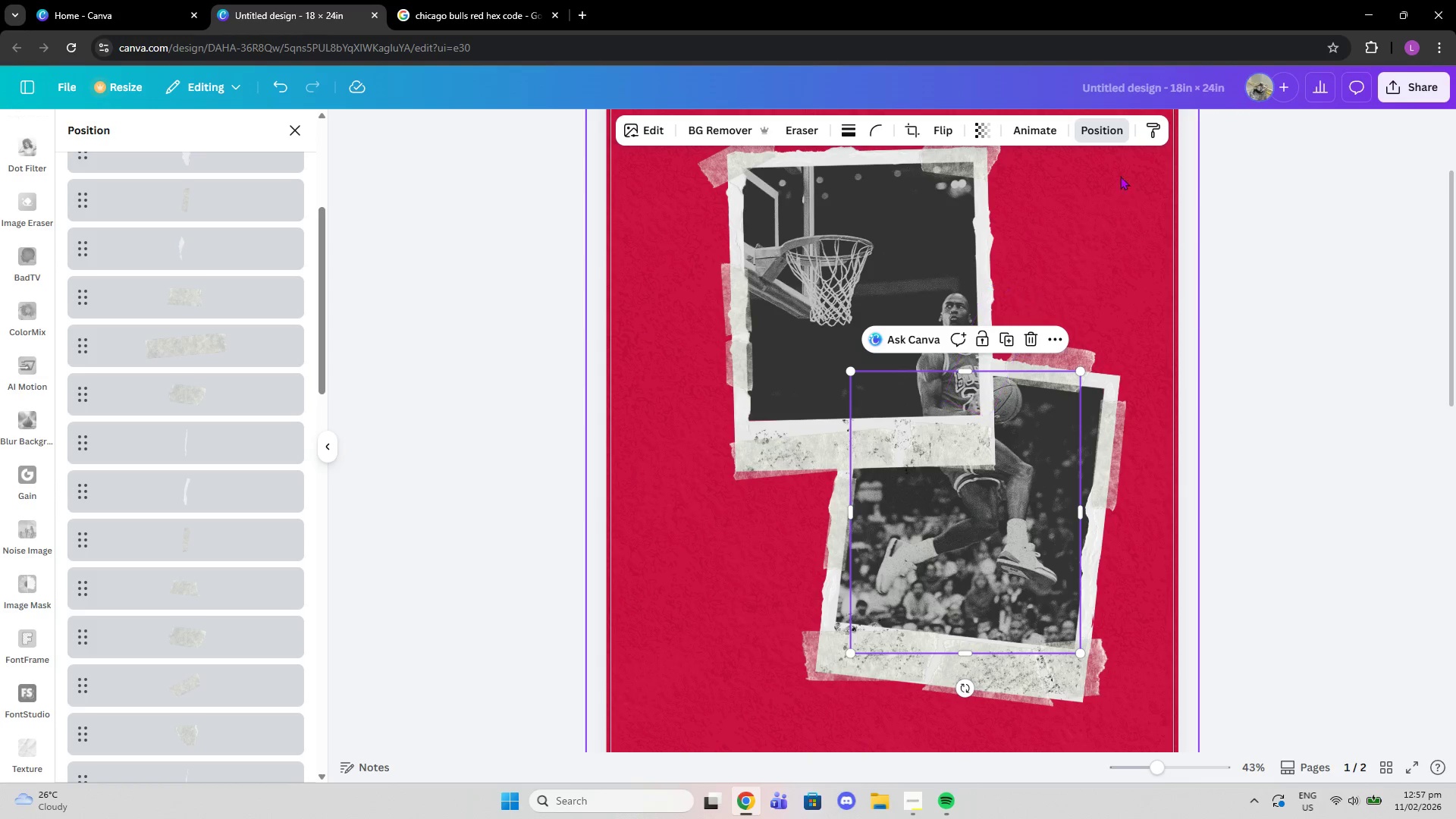 
left_click([1116, 133])
 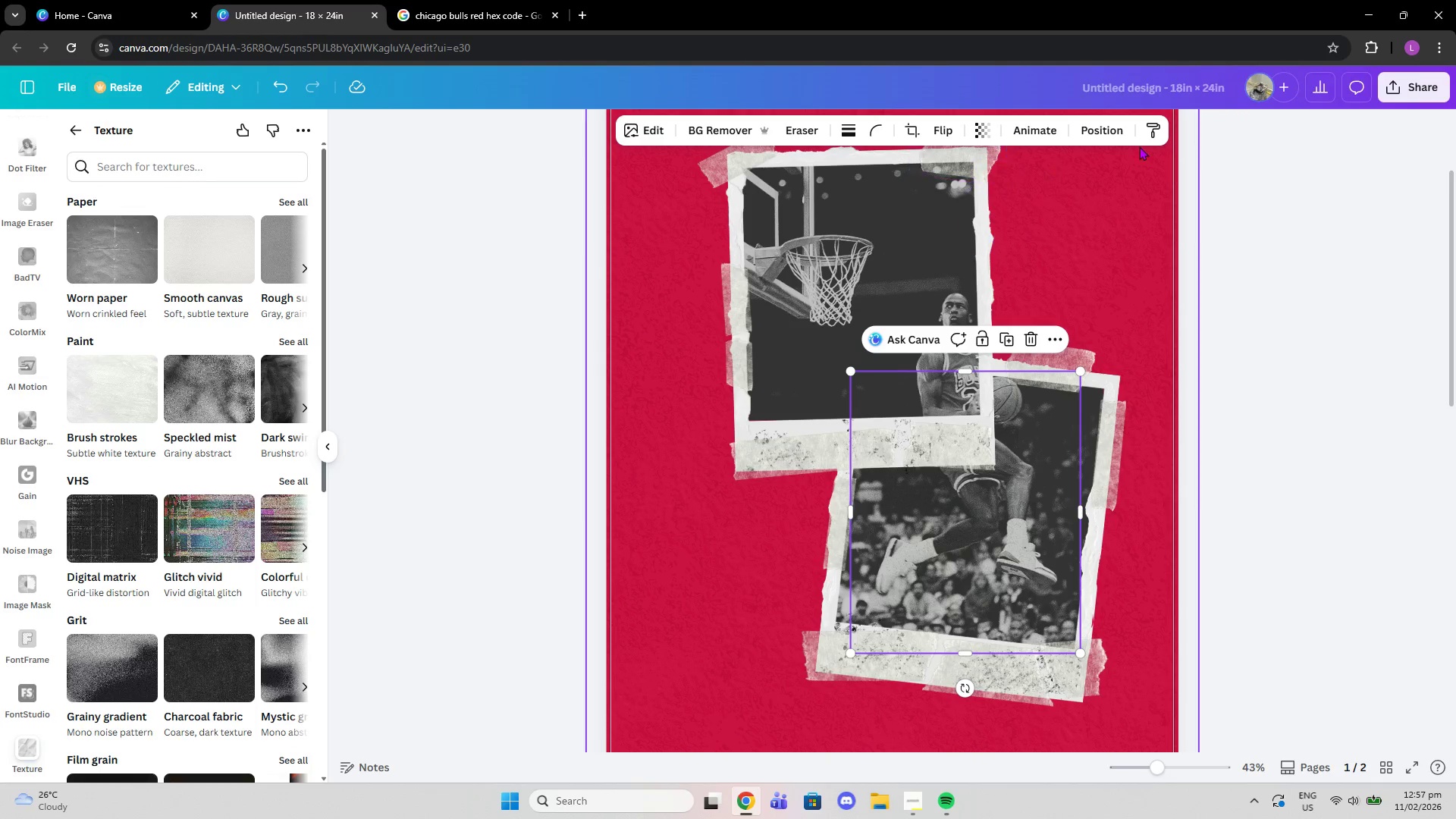 
left_click([1125, 133])
 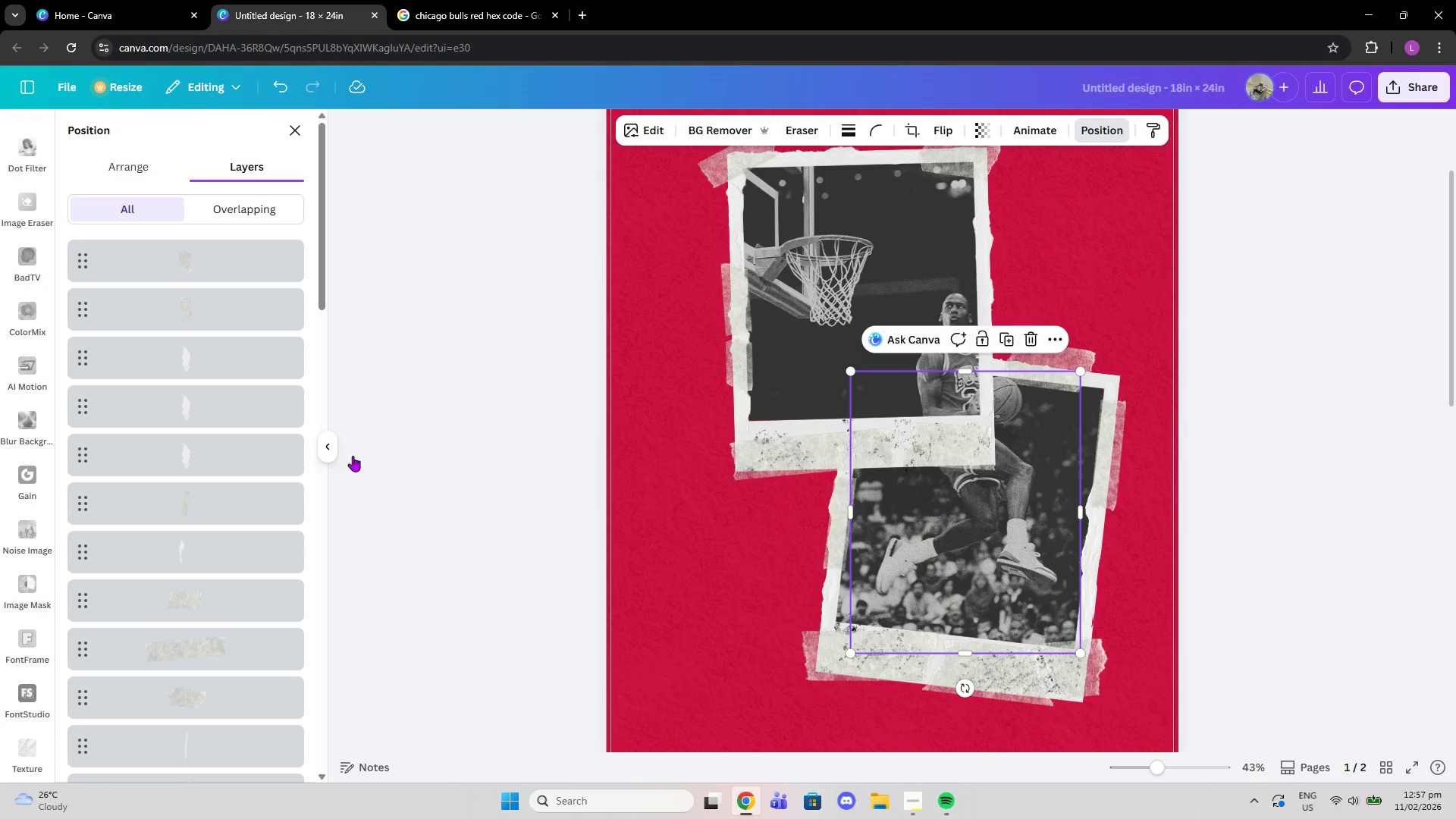 
scroll: coordinate [204, 592], scroll_direction: down, amount: 22.0
 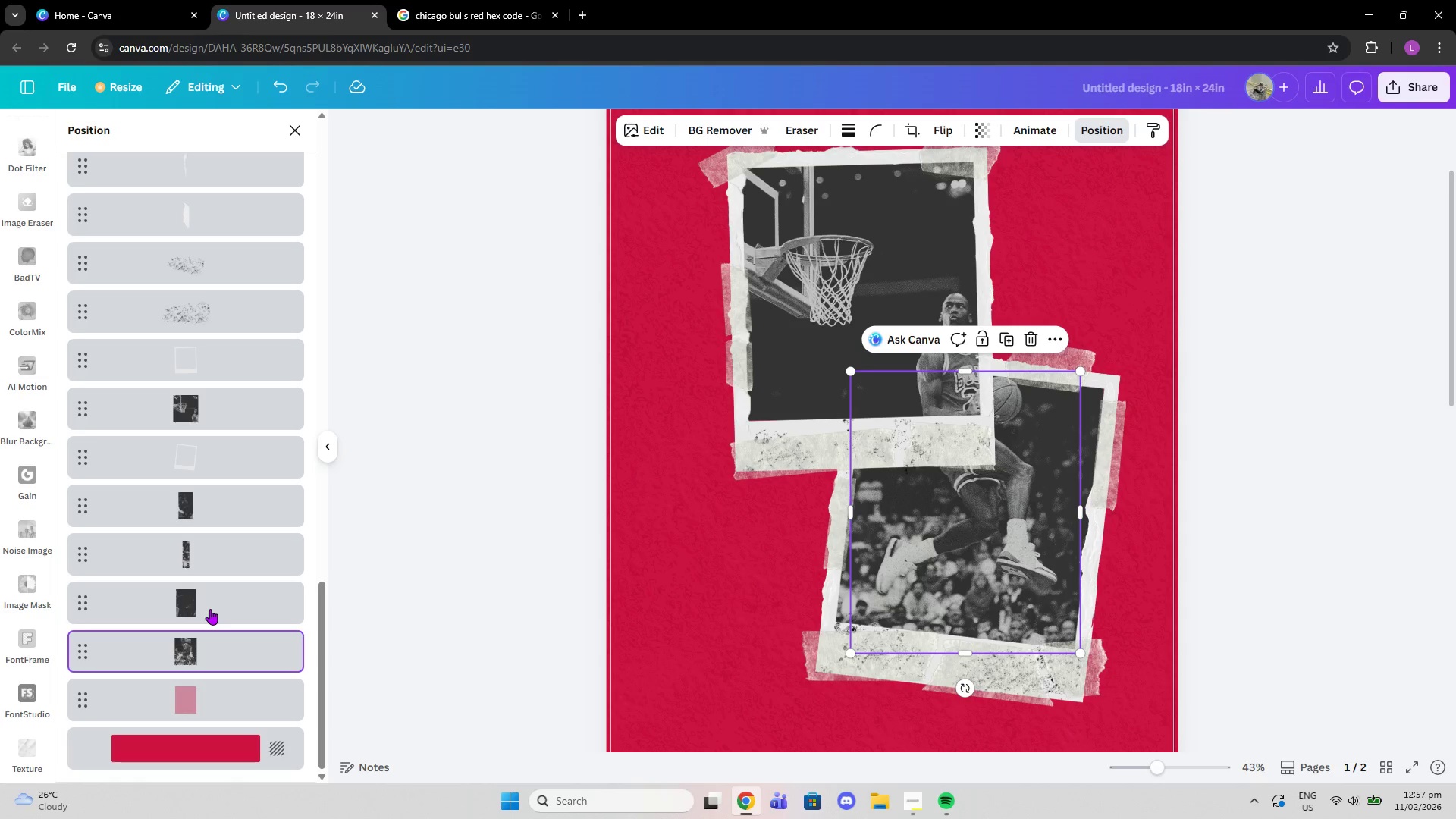 
left_click([212, 602])
 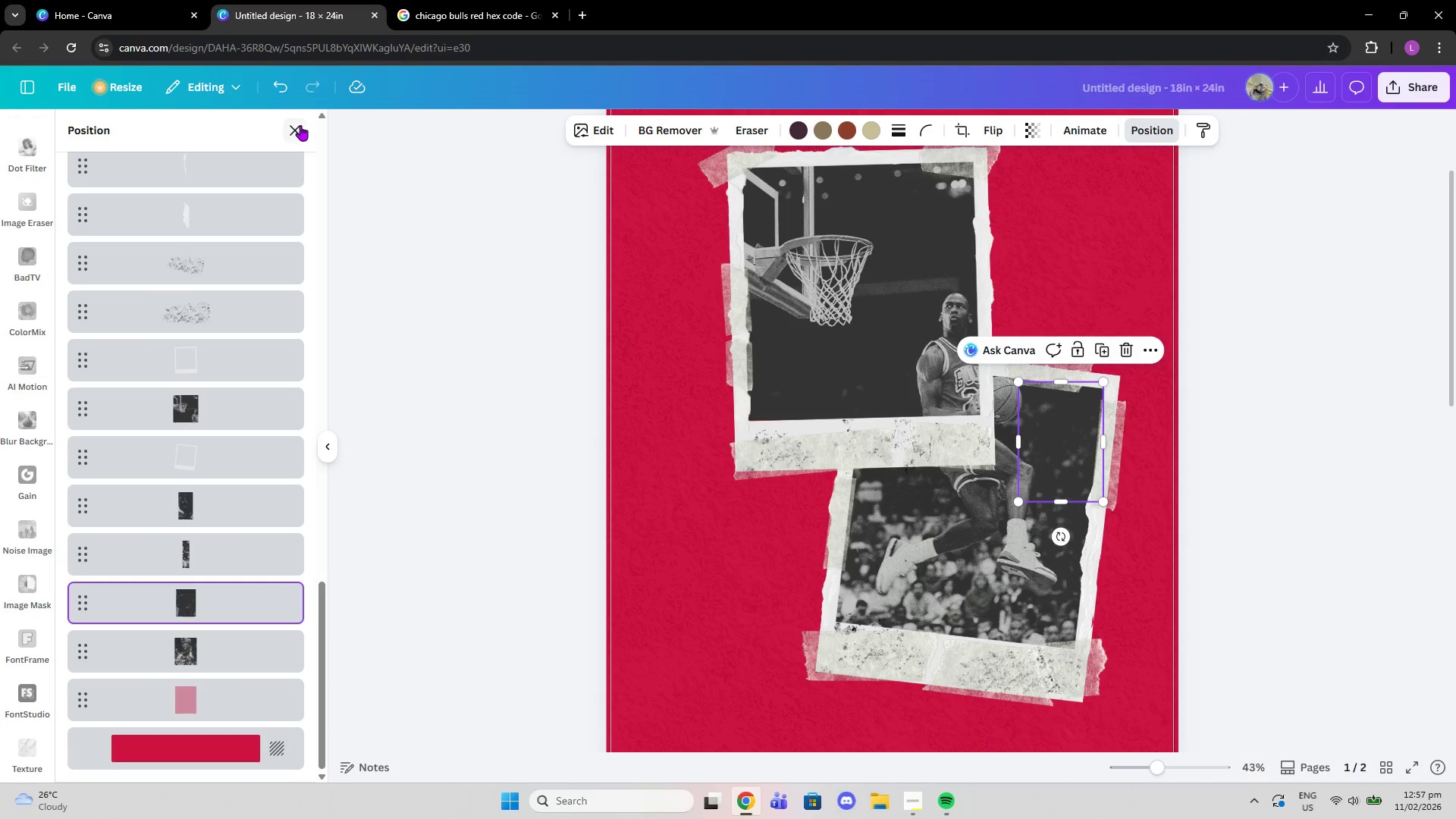 
left_click([300, 125])
 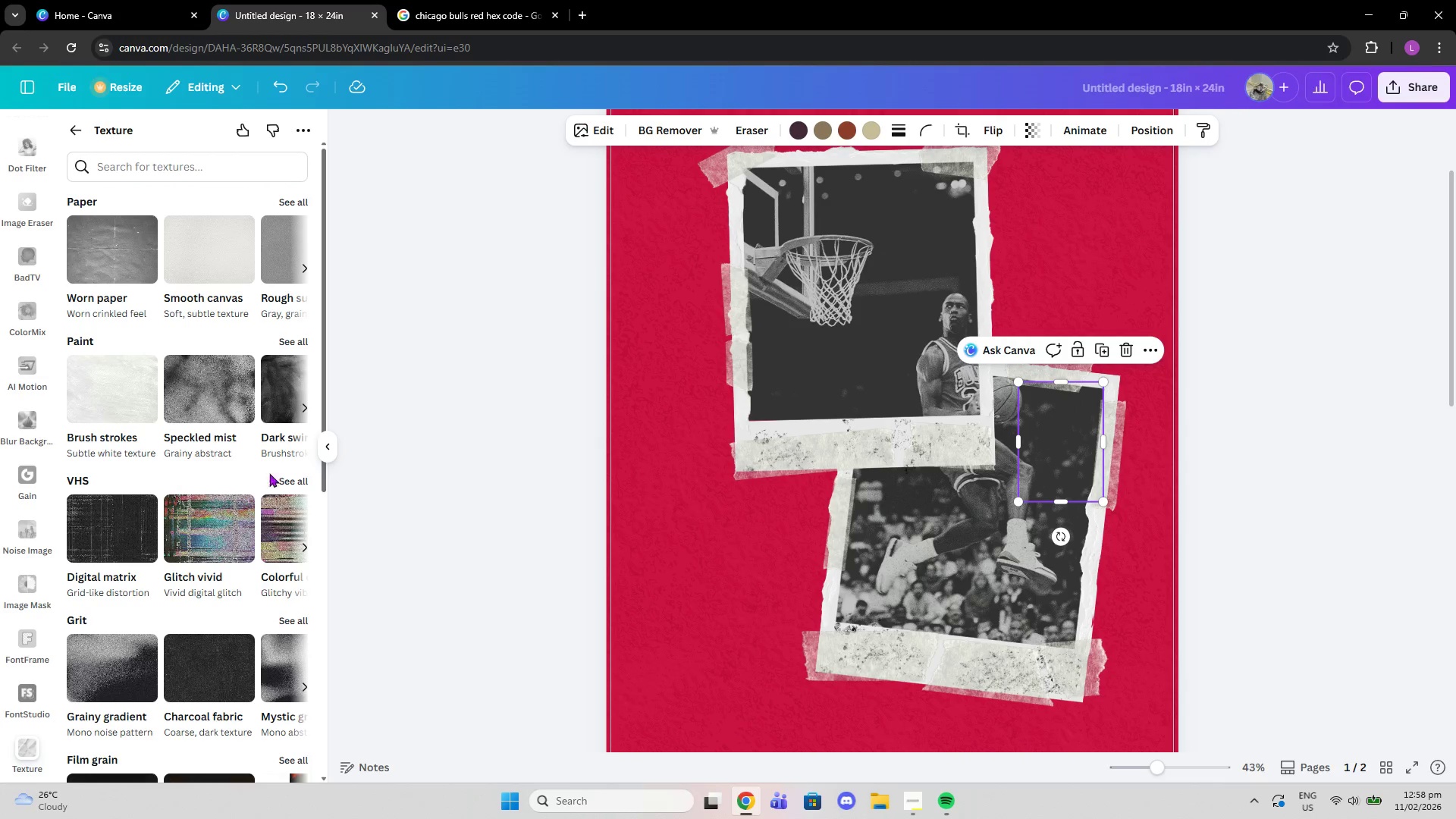 
scroll: coordinate [265, 588], scroll_direction: down, amount: 3.0
 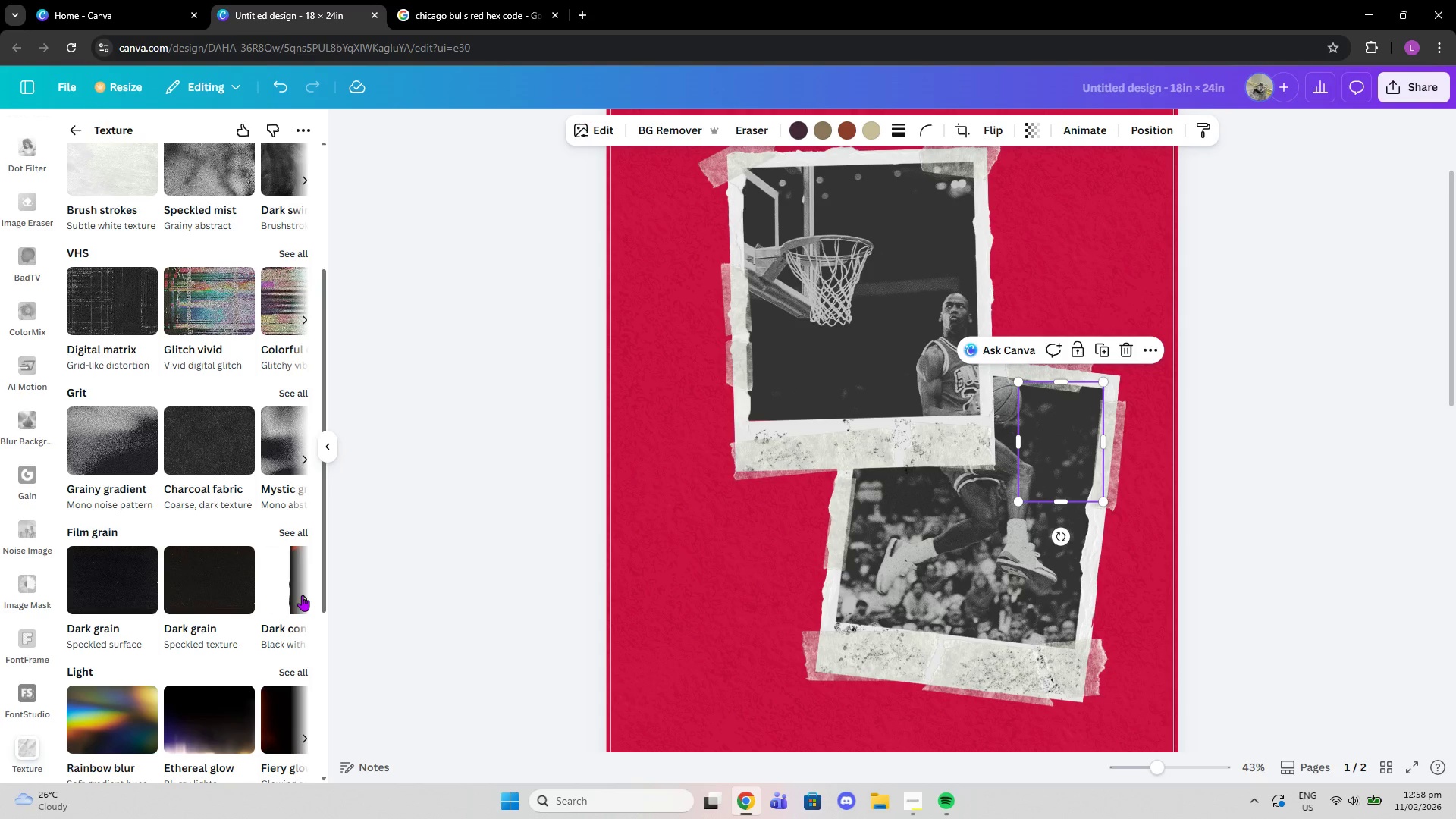 
double_click([302, 595])
 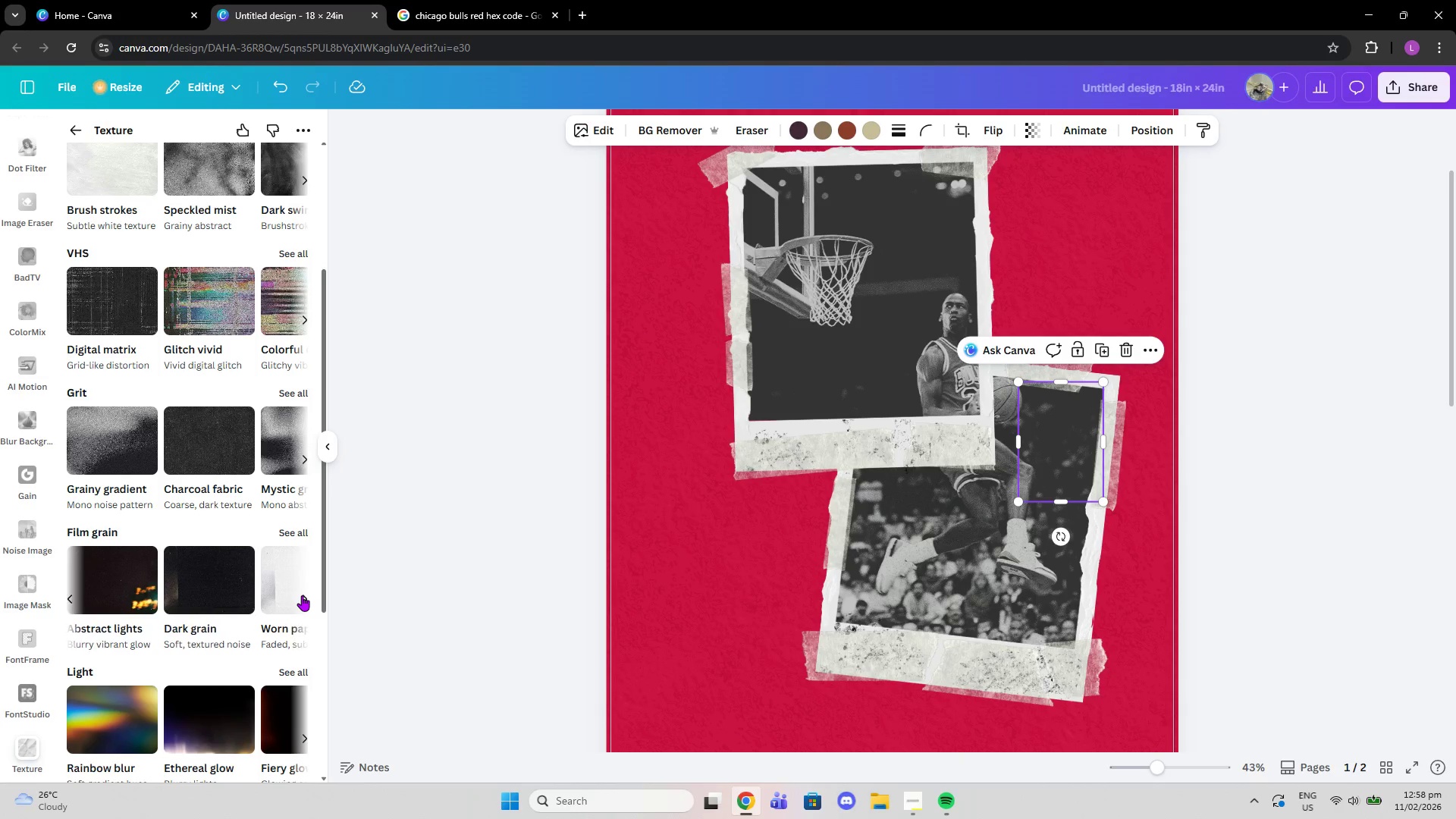 
left_click([302, 595])
 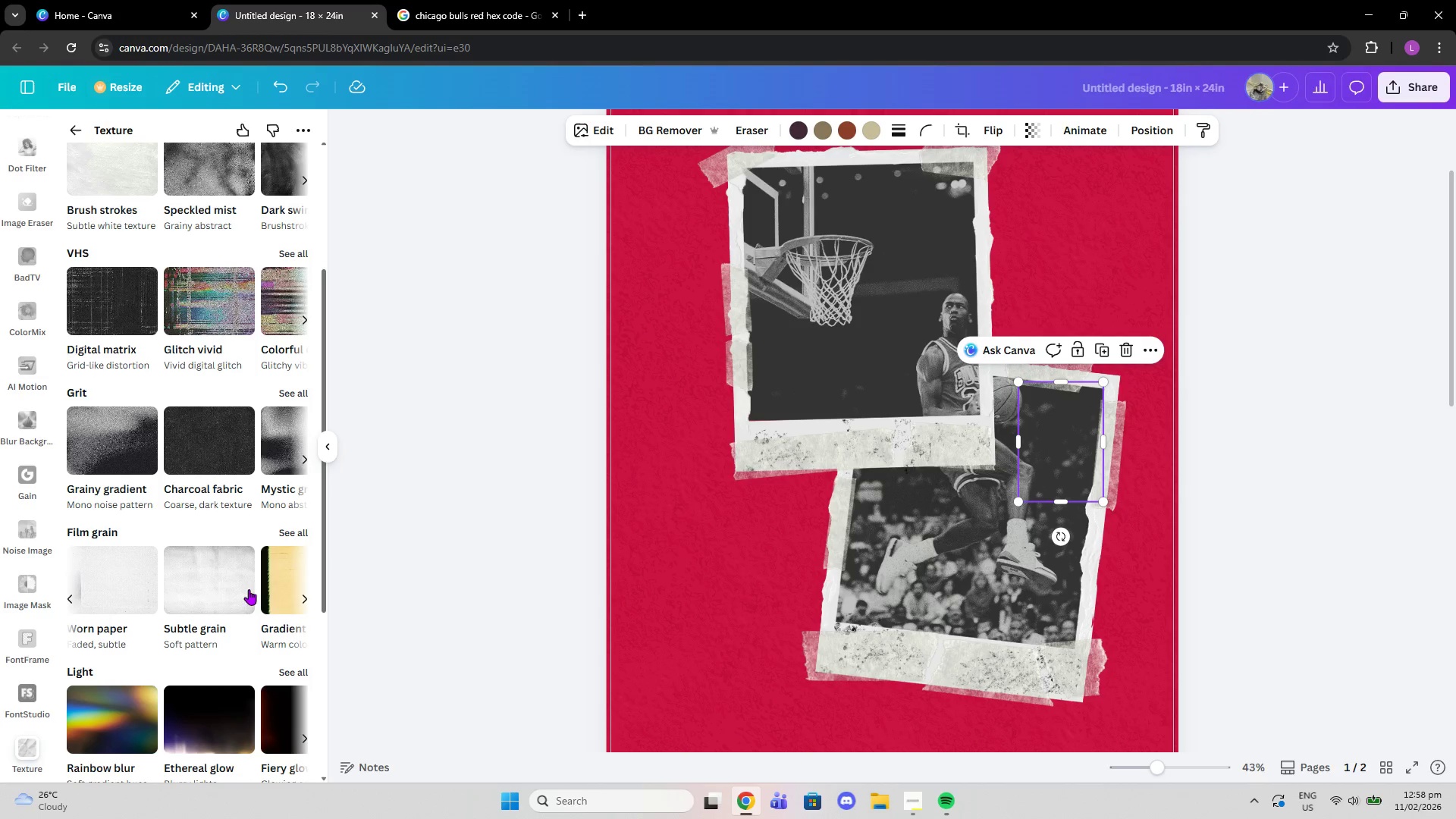 
left_click([220, 590])
 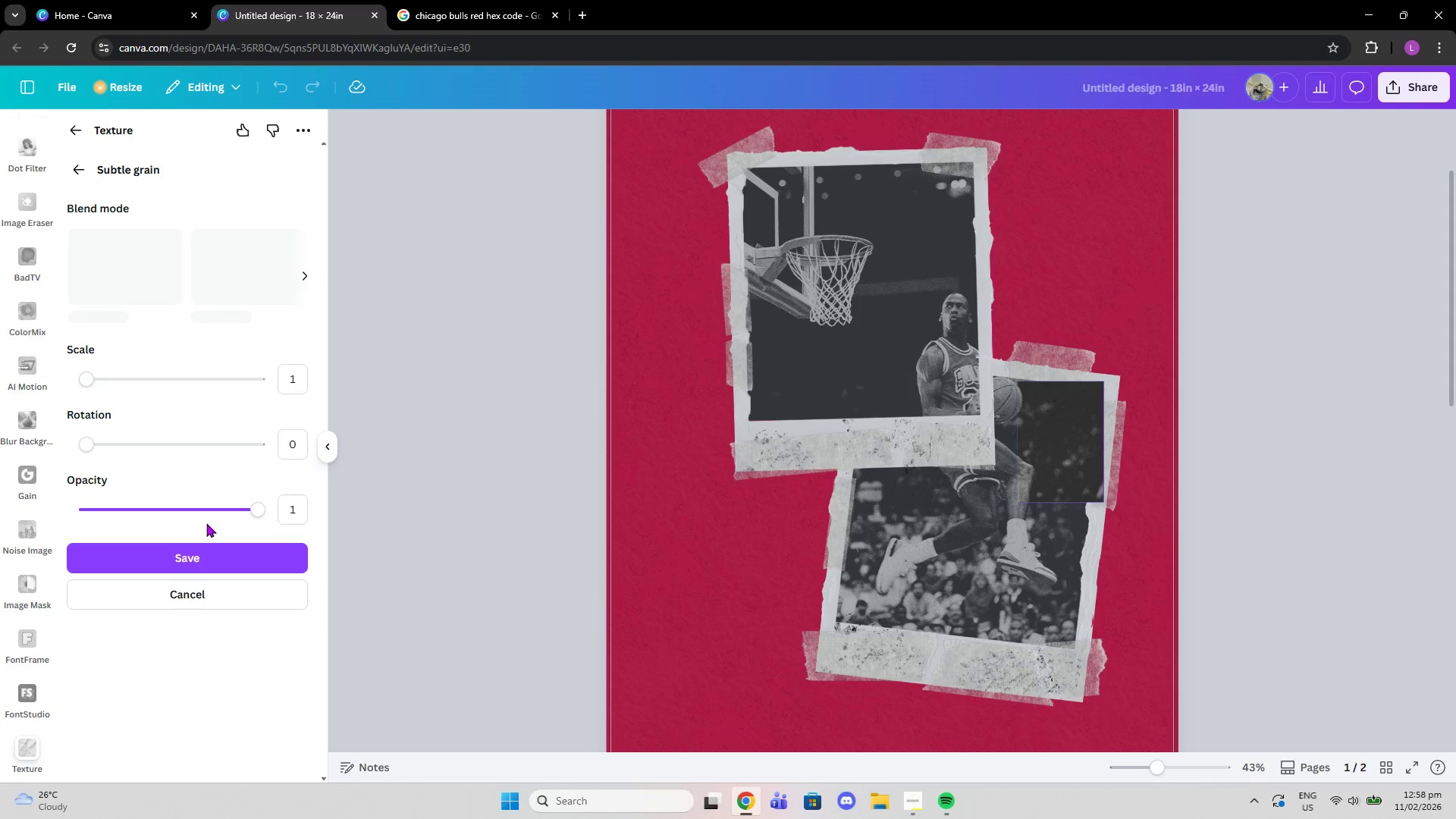 
left_click([184, 561])
 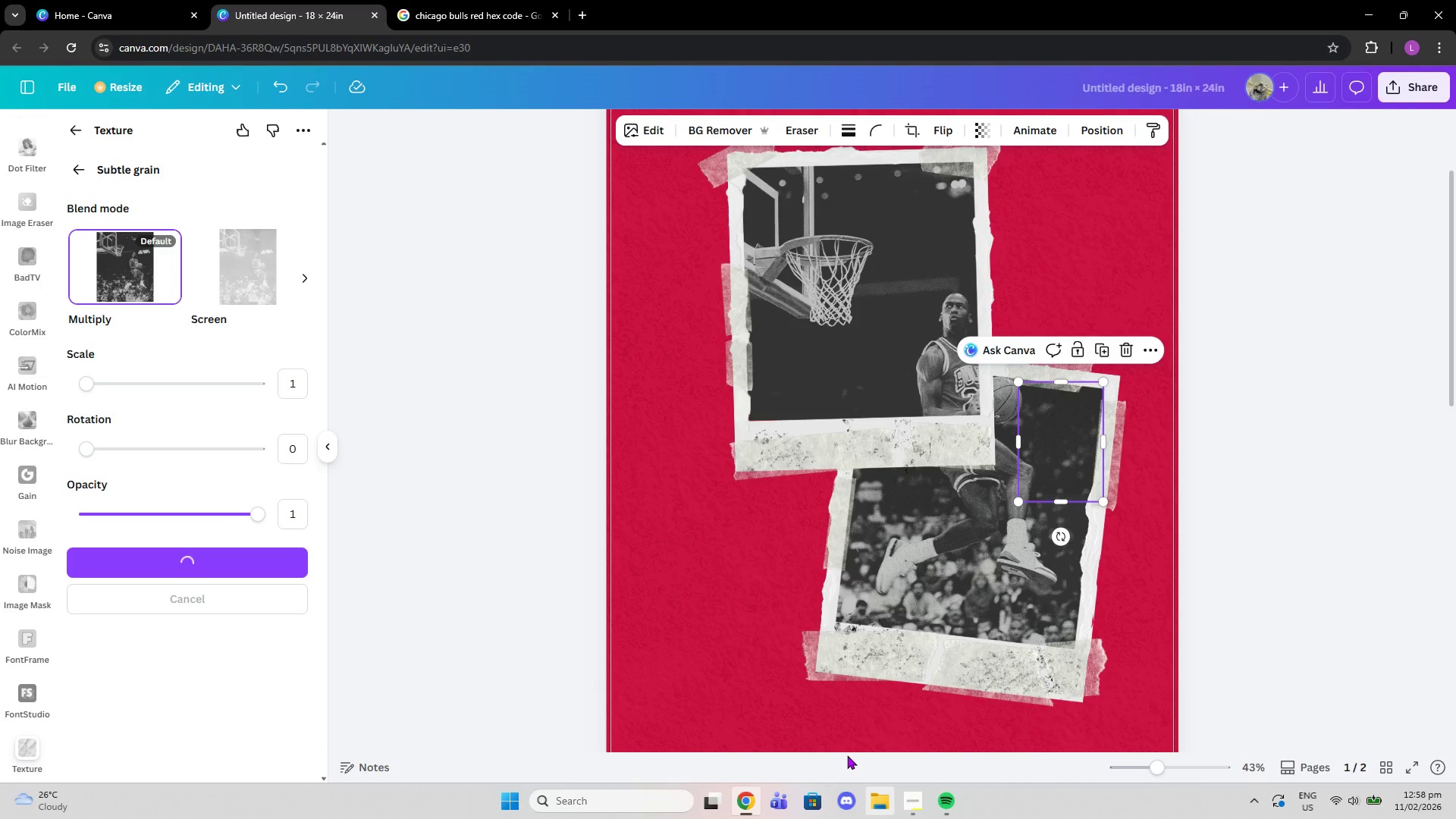 
left_click([1097, 130])
 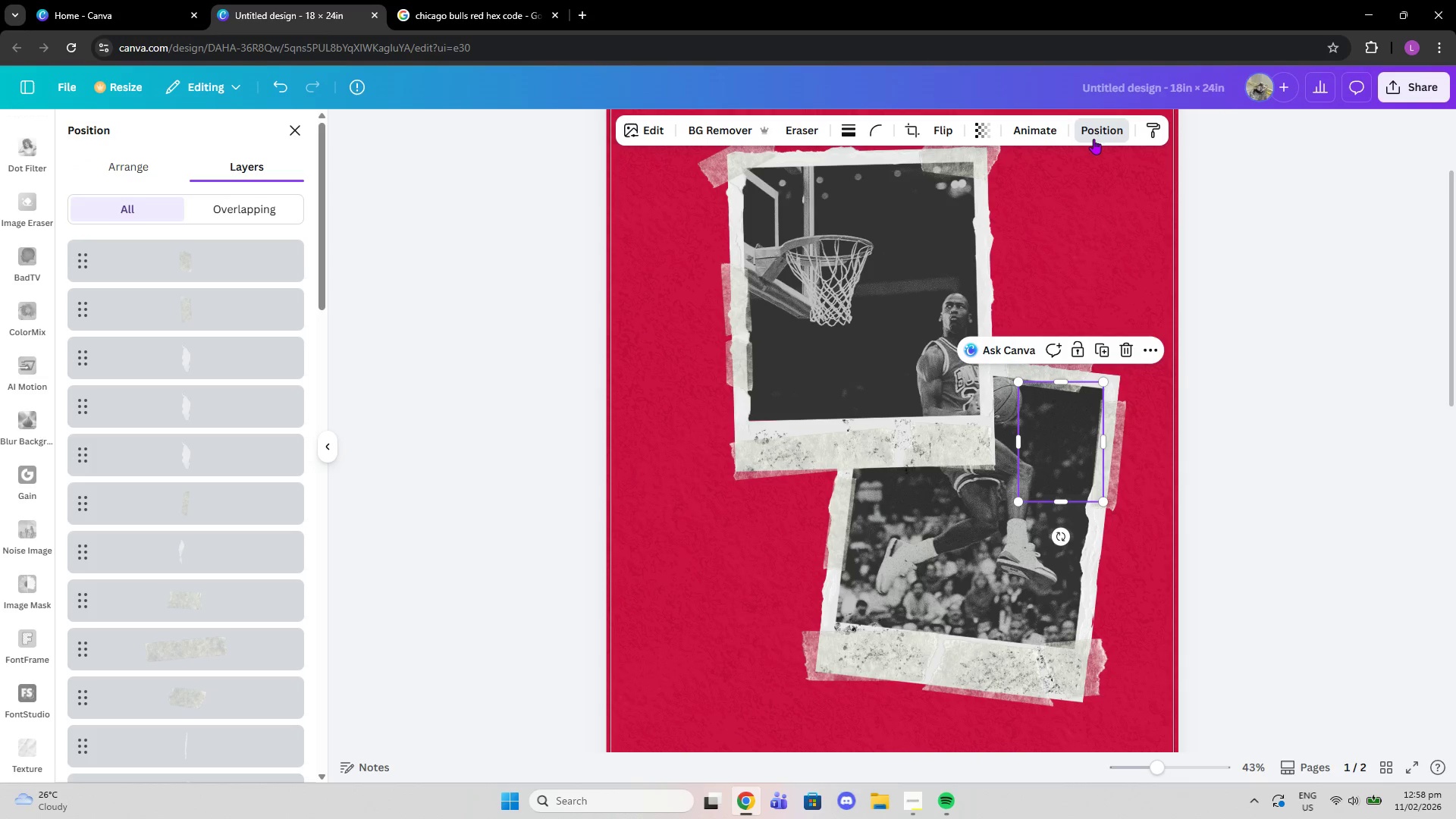 
scroll: coordinate [204, 592], scroll_direction: down, amount: 22.0
 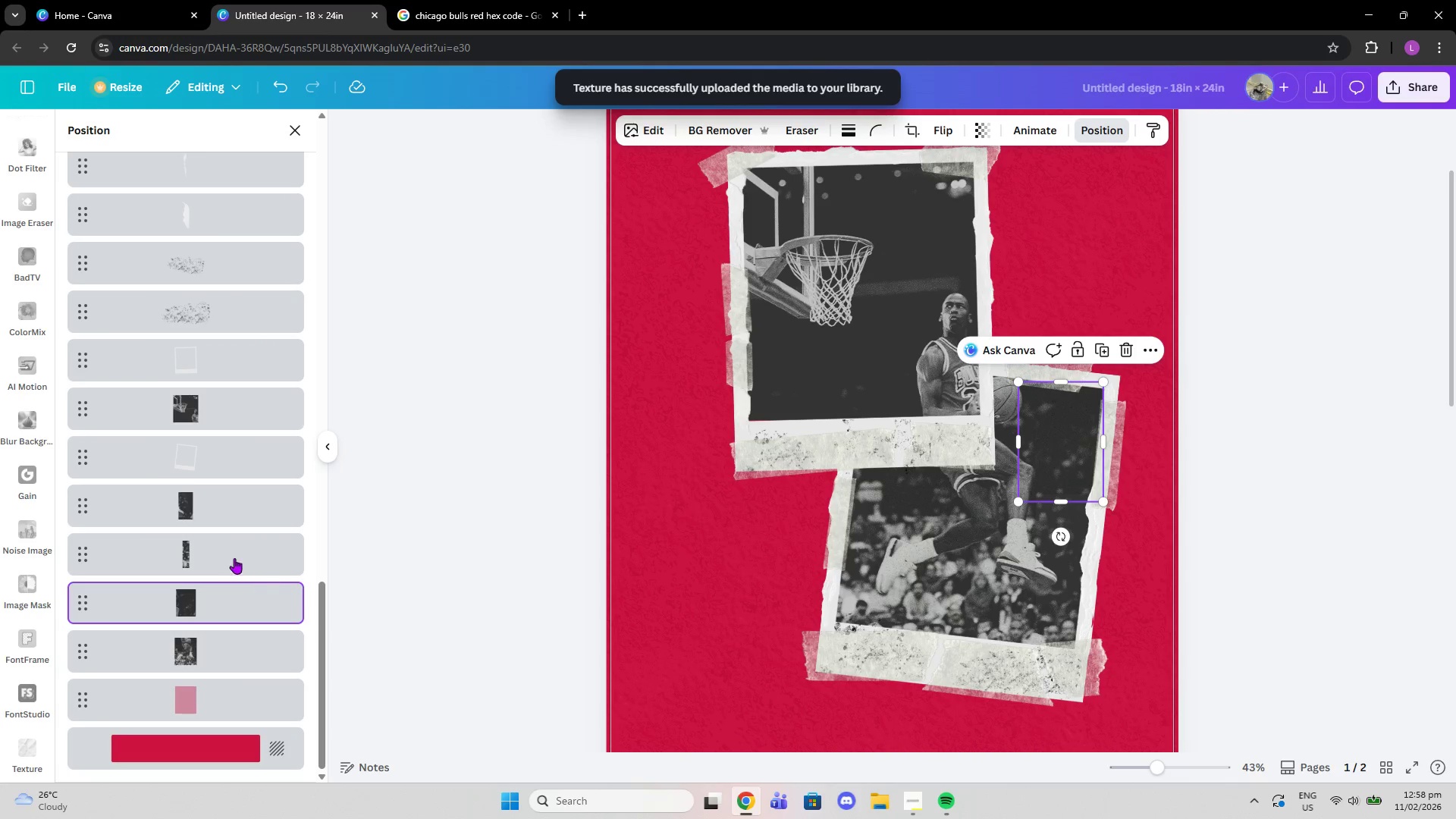 
left_click([231, 557])
 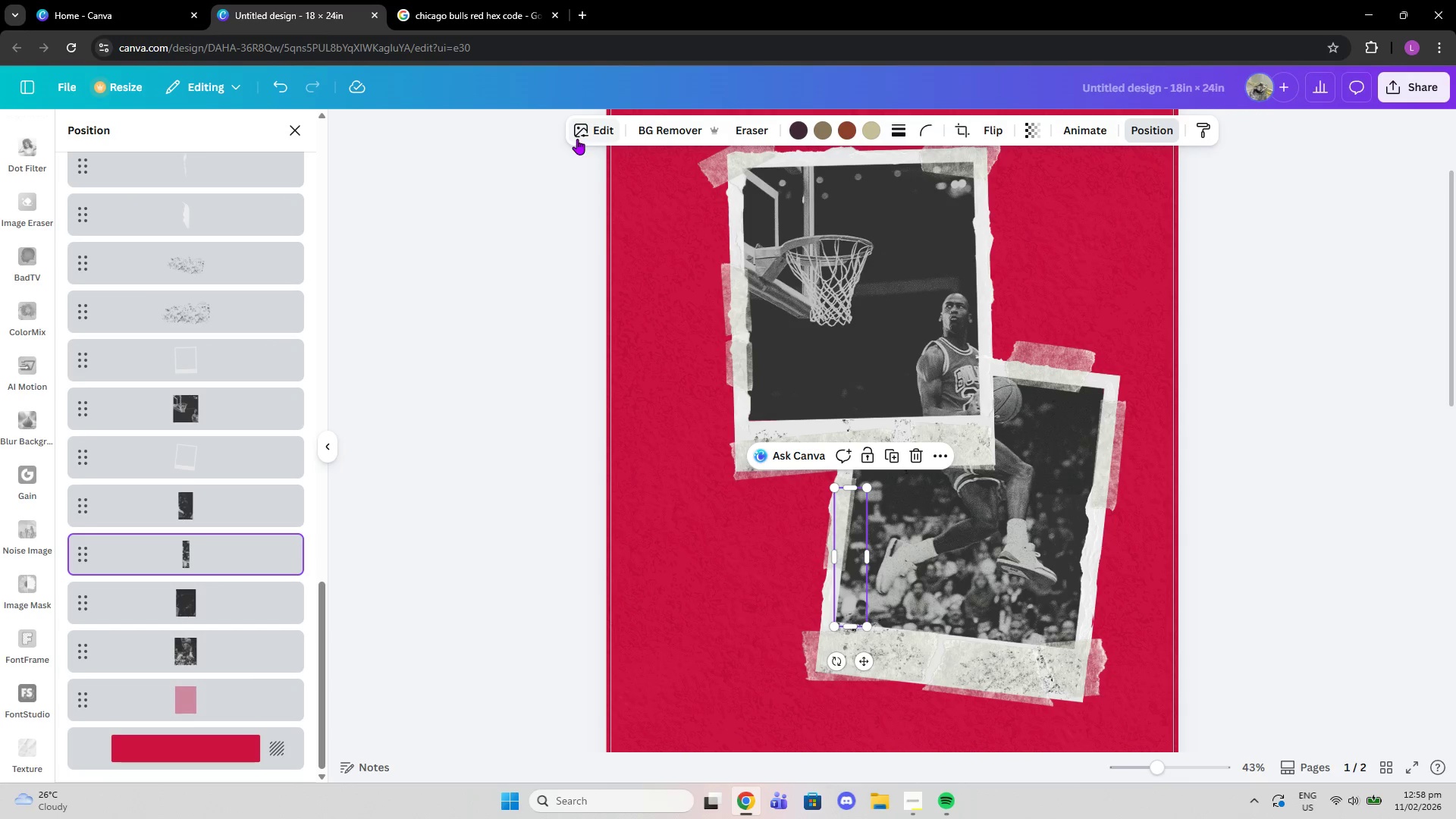 
left_click([296, 131])
 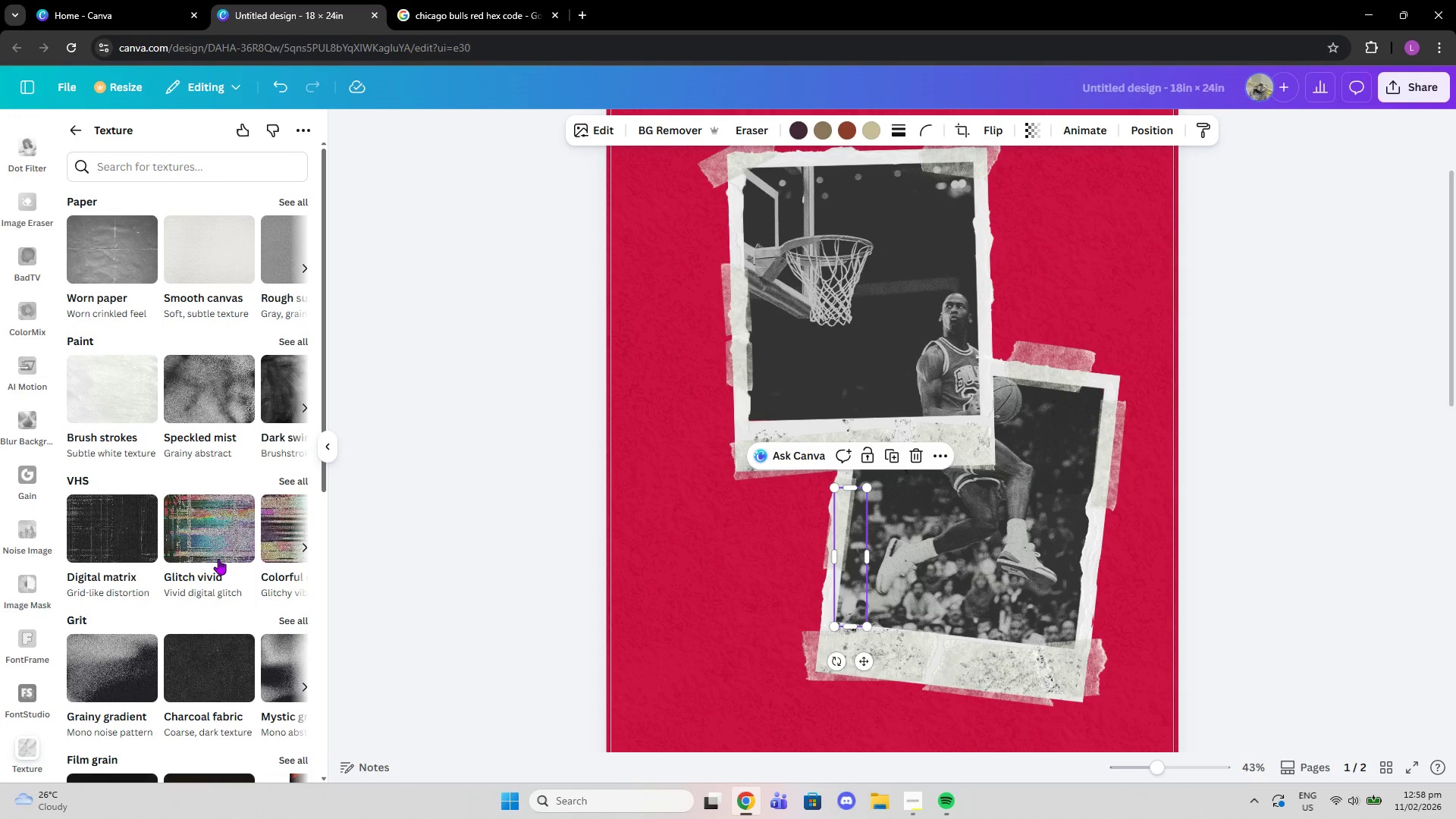 
scroll: coordinate [298, 730], scroll_direction: down, amount: 4.0
 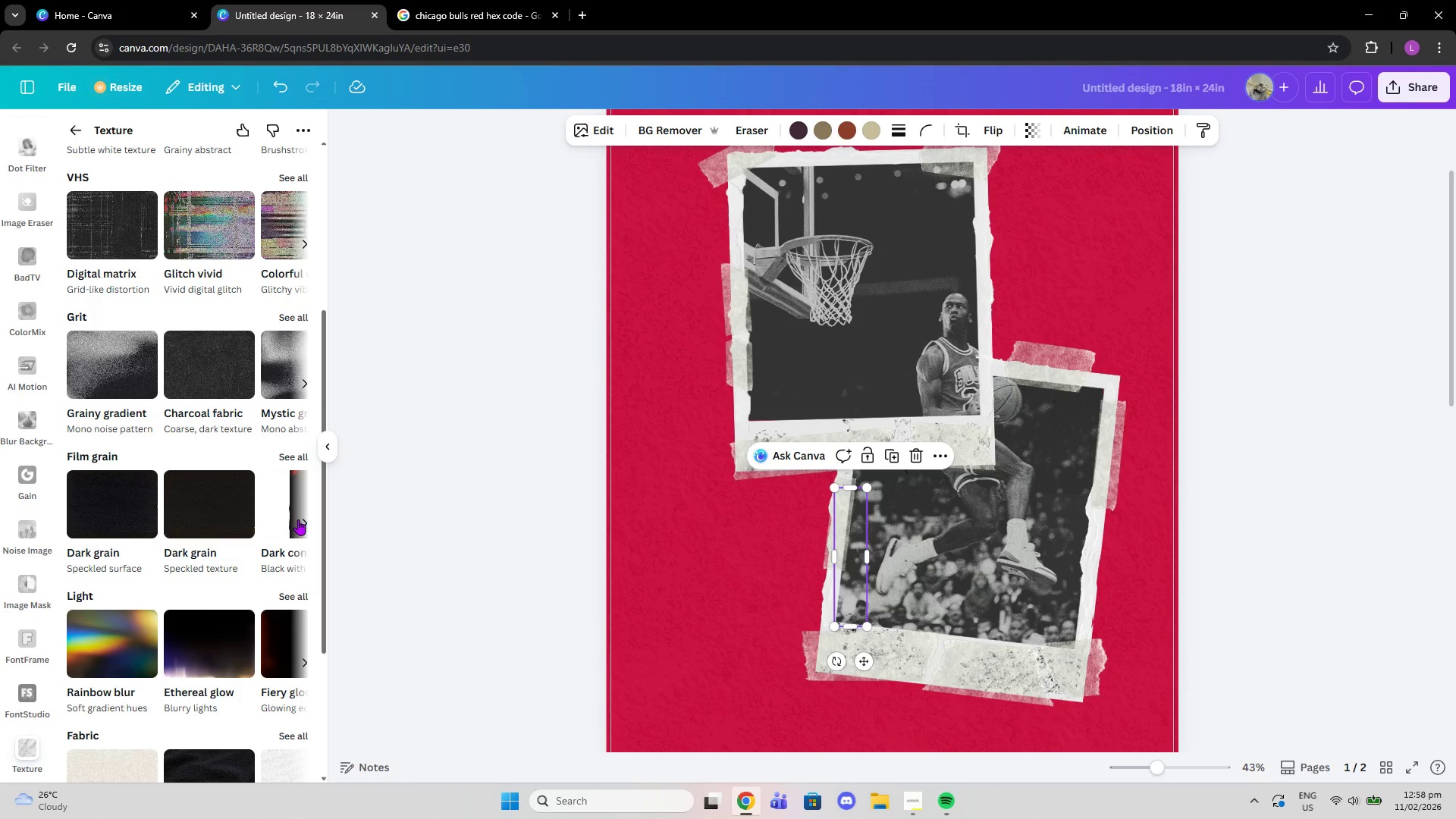 
double_click([298, 519])
 